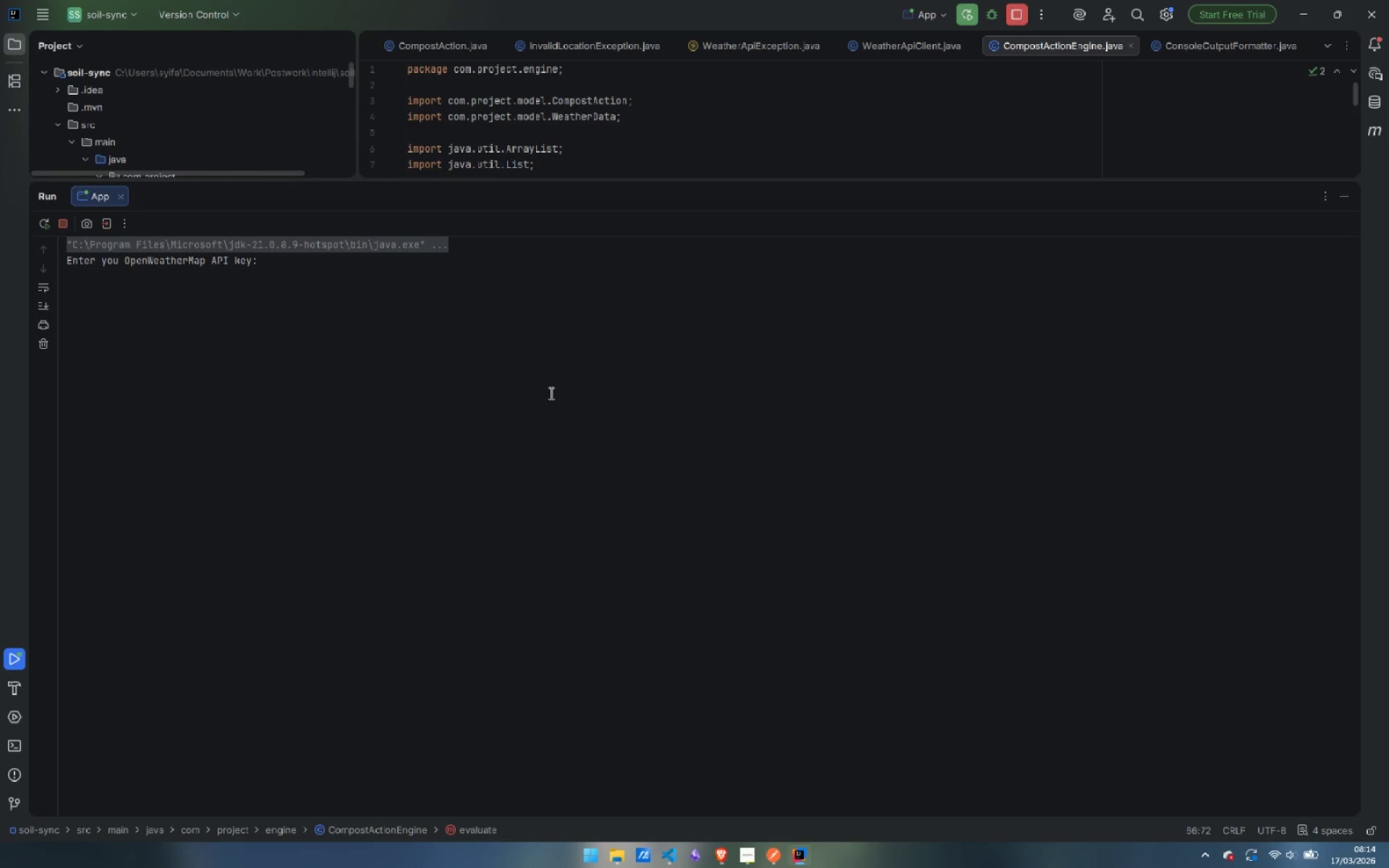 
left_click([550, 393])
 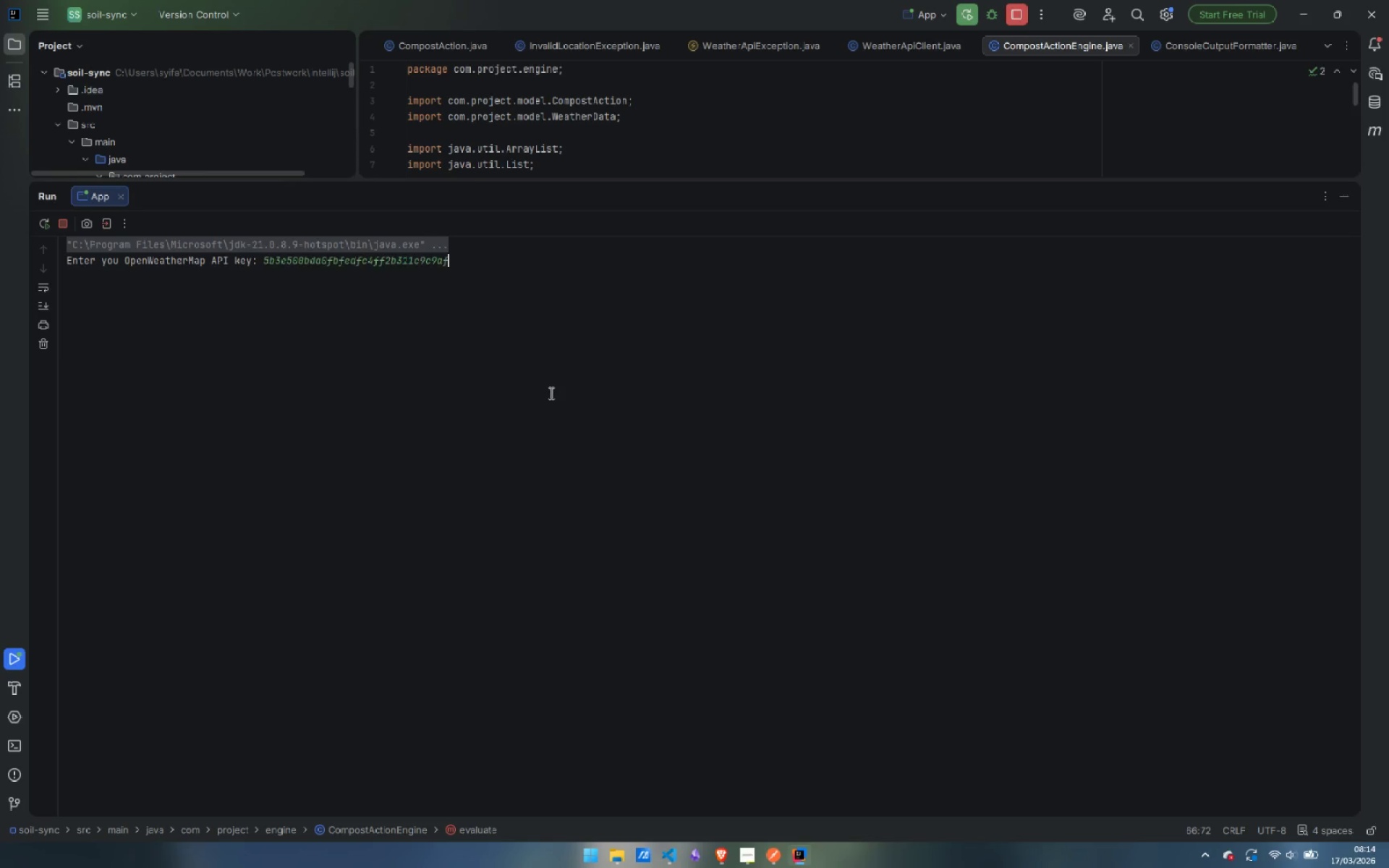 
key(Control+ControlLeft)
 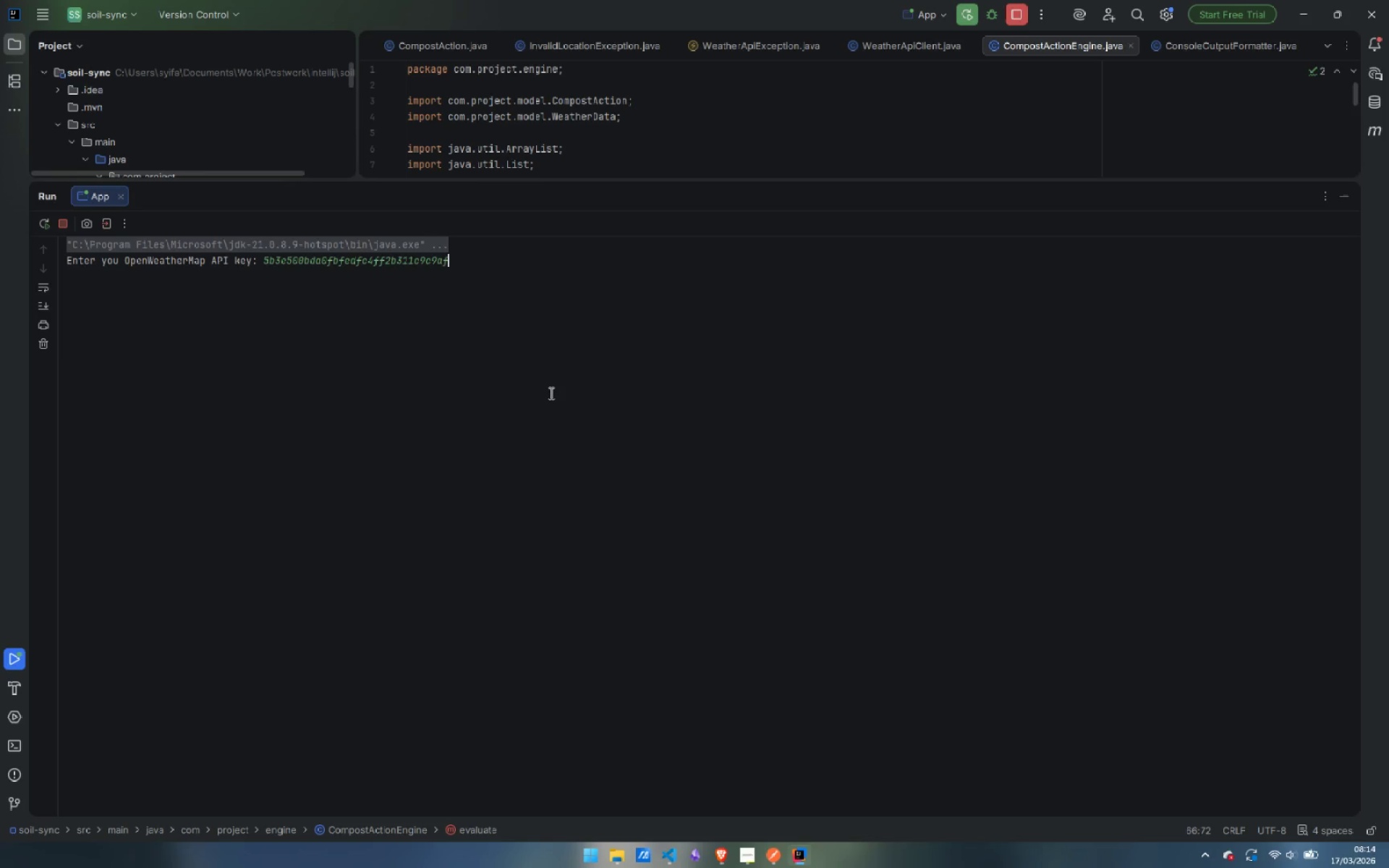 
key(Control+V)
 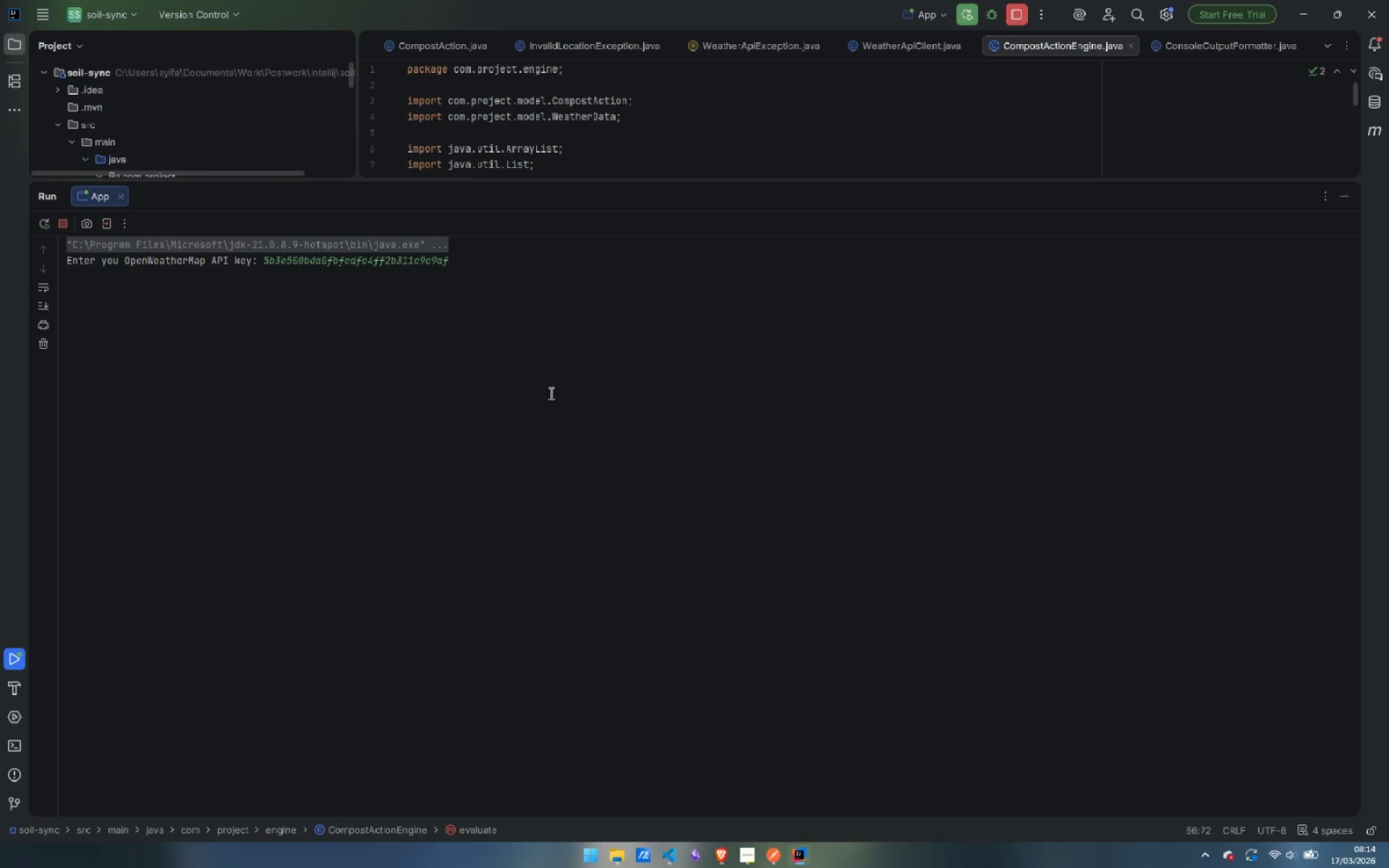 
key(Enter)
 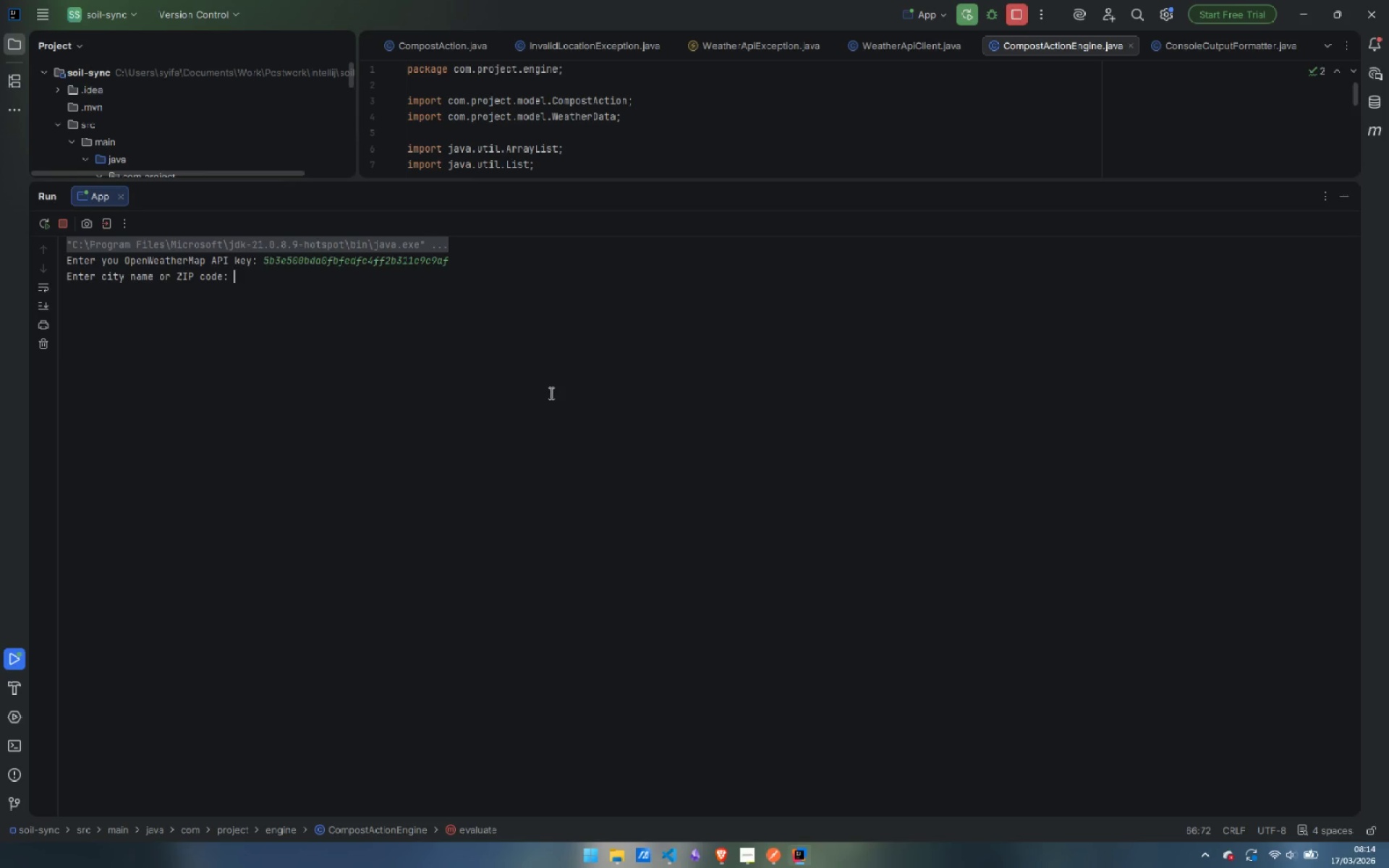 
type(Bandung)
 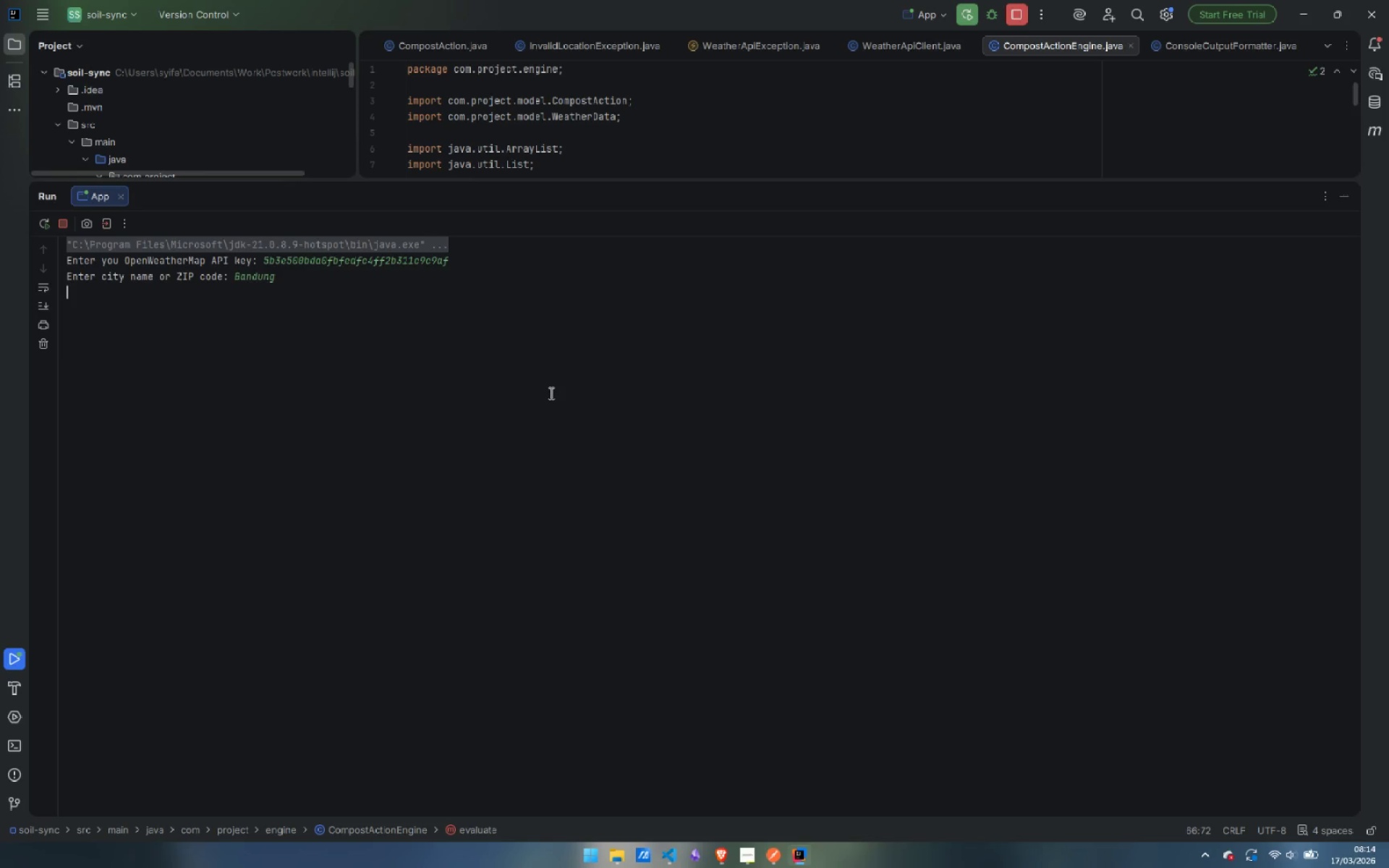 
key(Enter)
 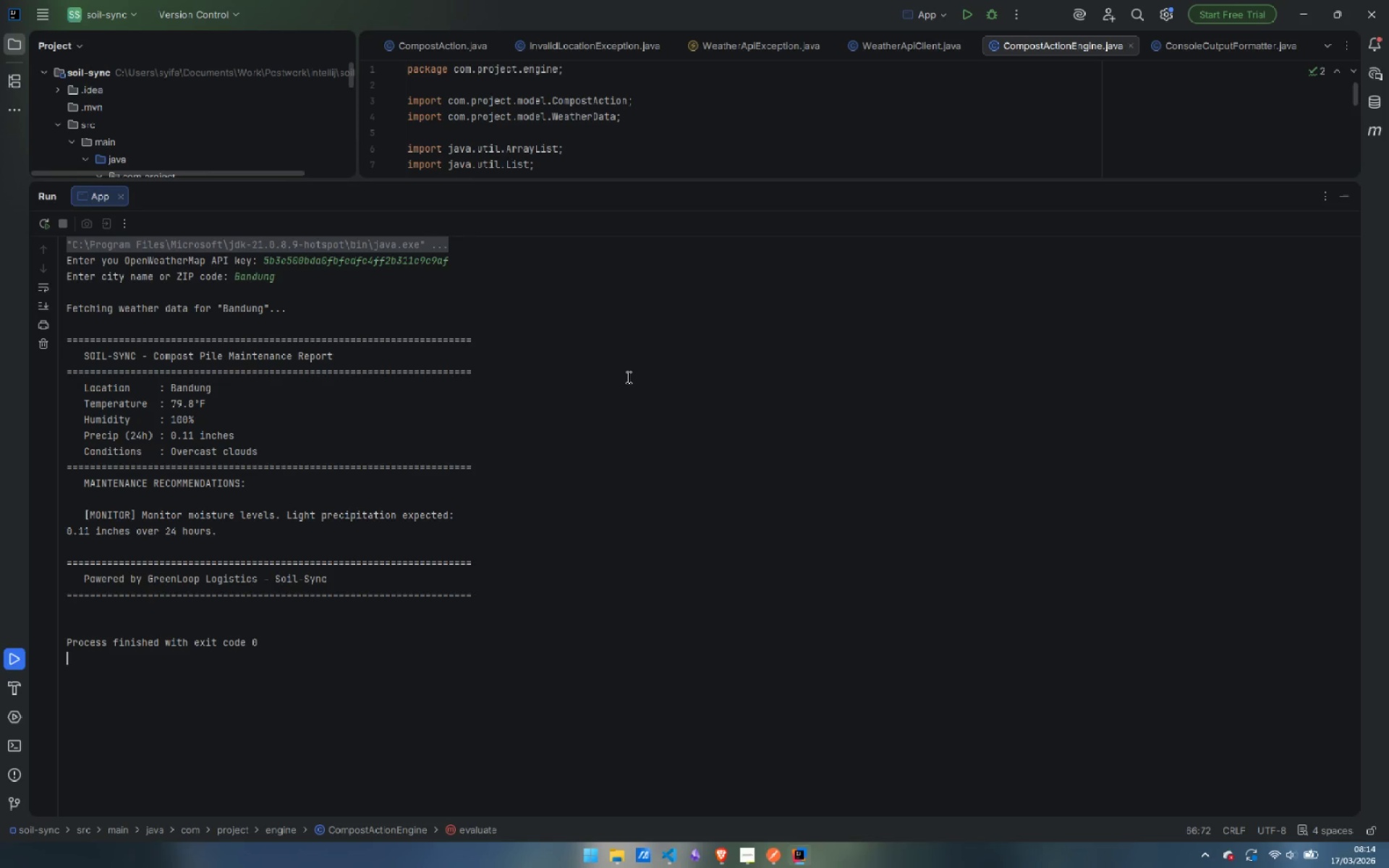 
wait(16.59)
 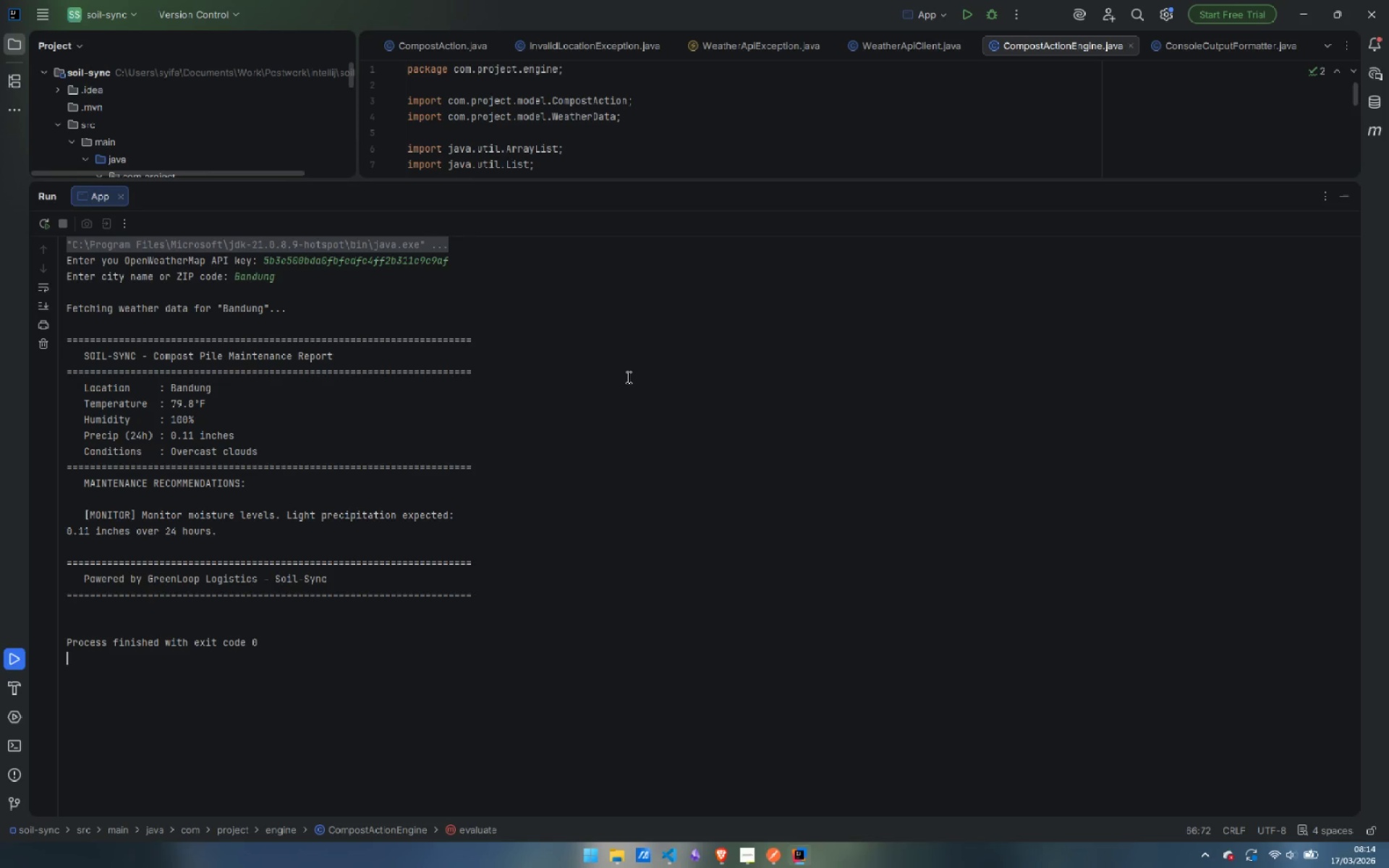 
left_click([1341, 200])
 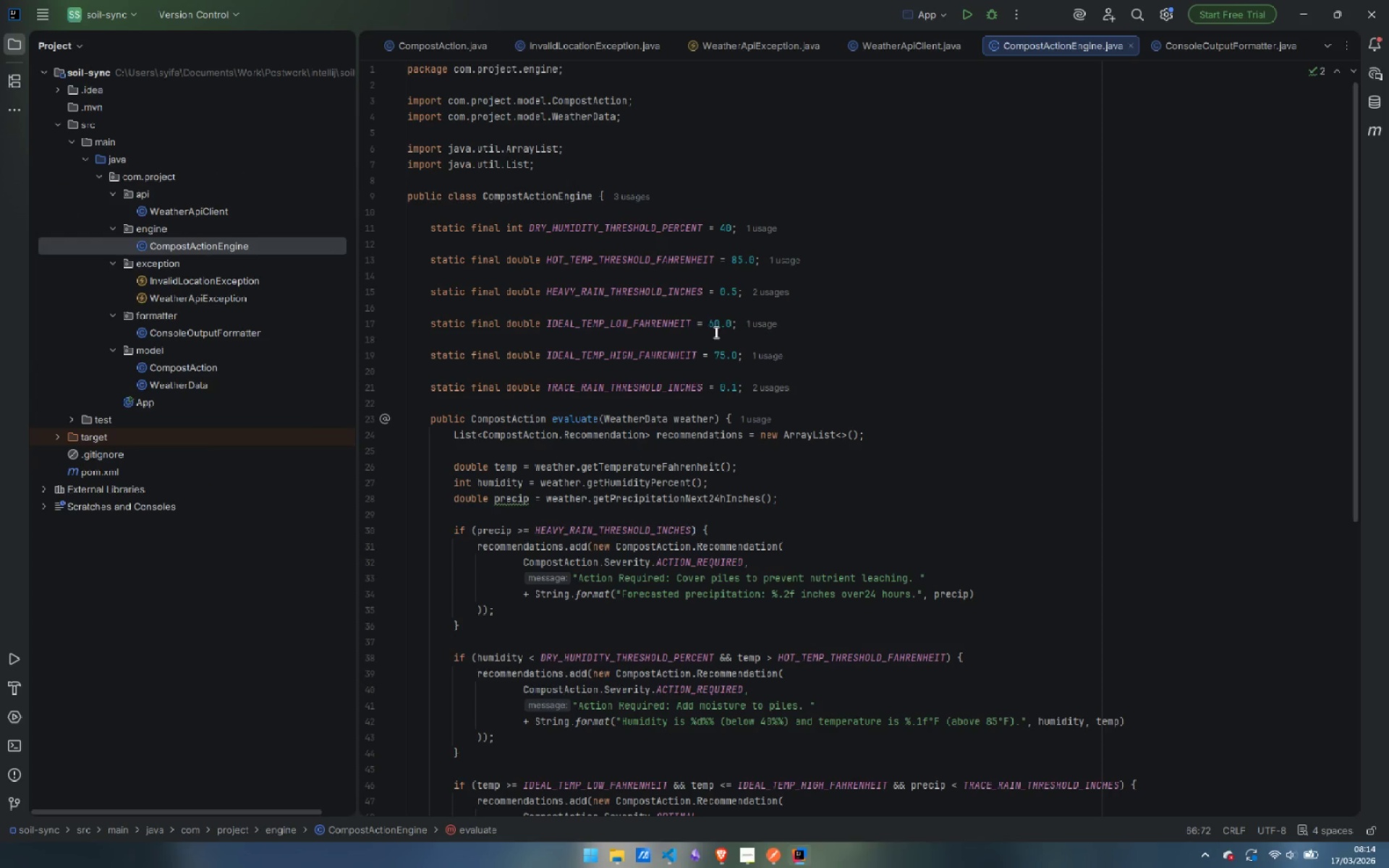 
scroll: coordinate [693, 365], scroll_direction: up, amount: 11.0
 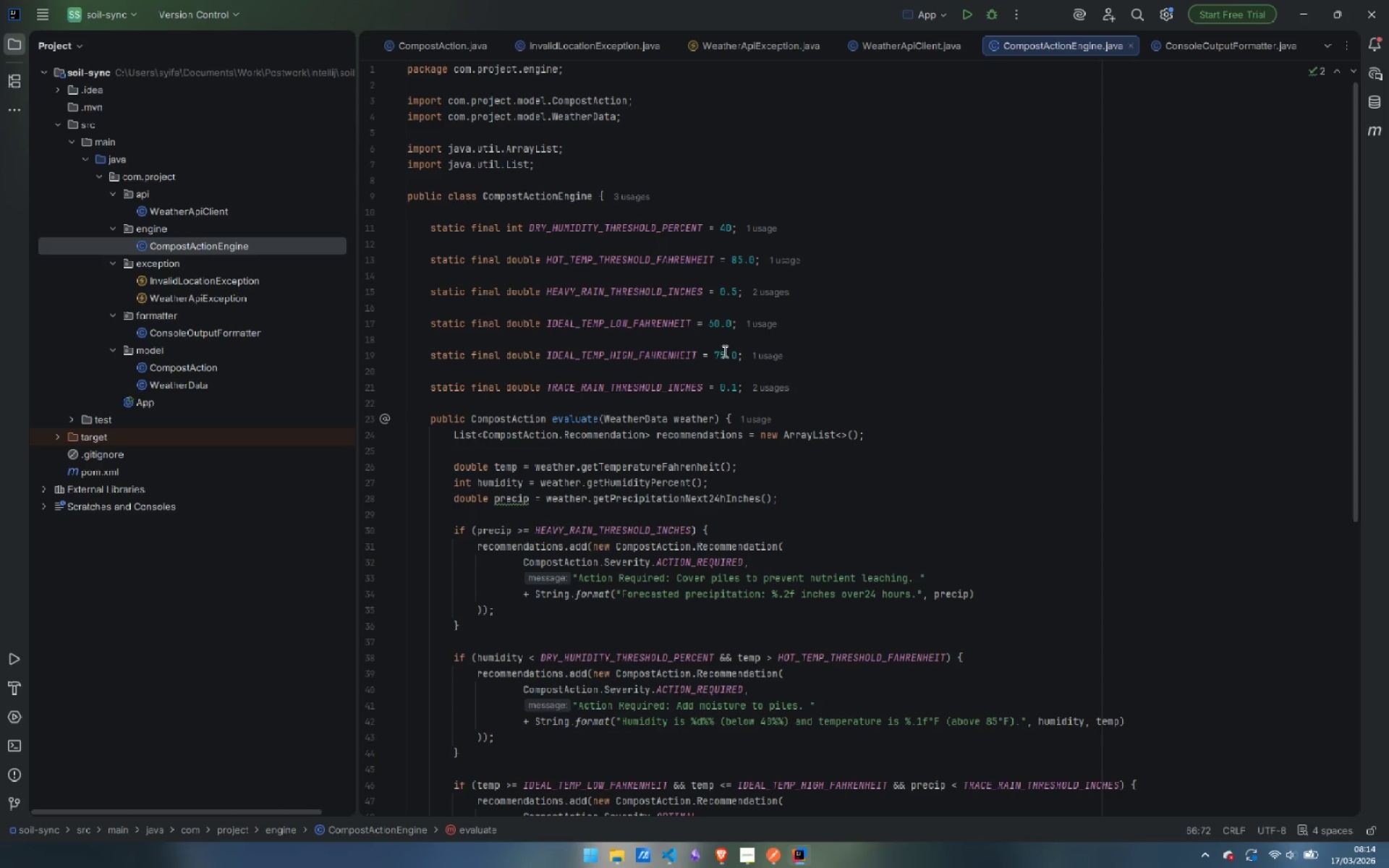 
wait(6.14)
 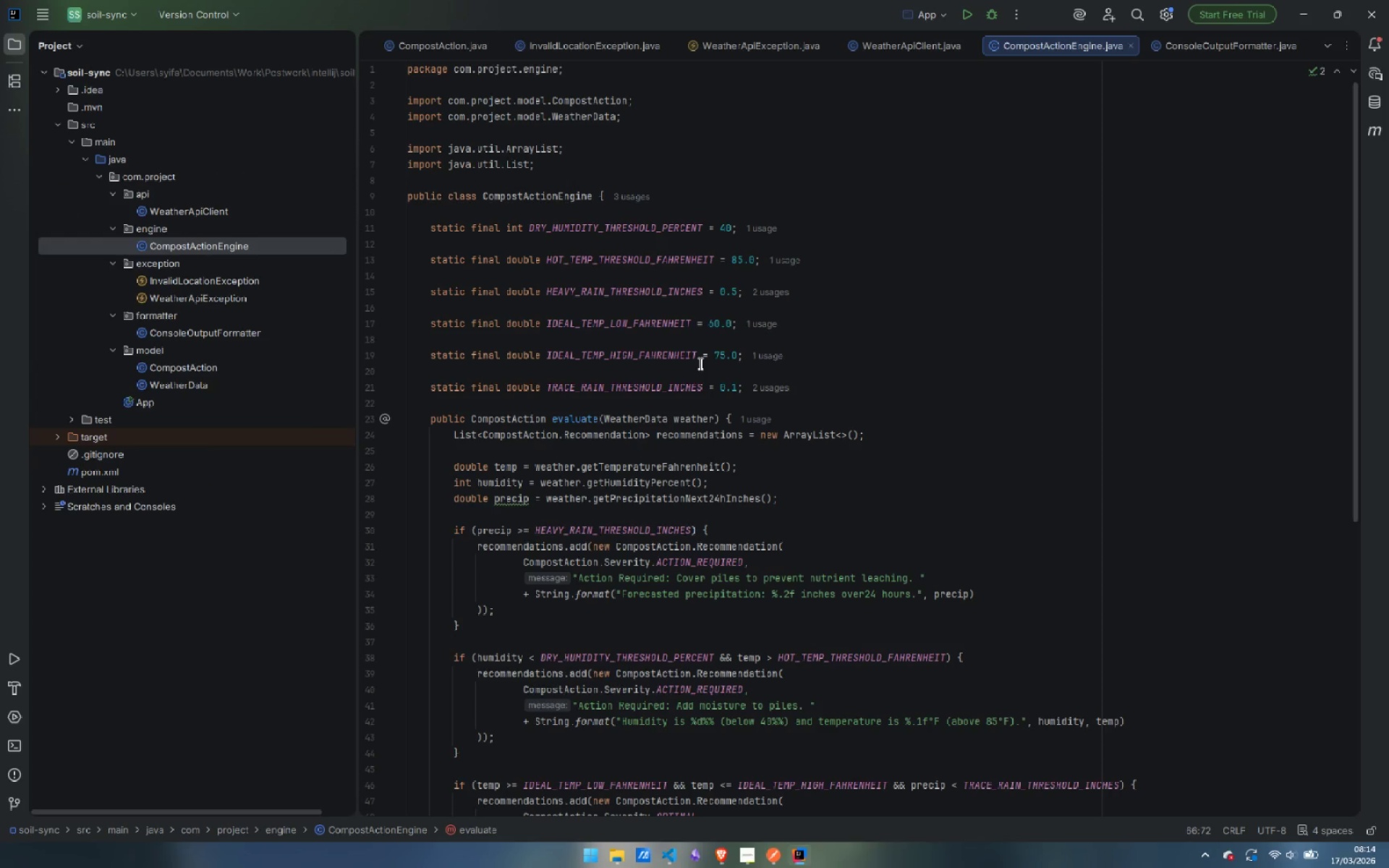 
double_click([192, 386])
 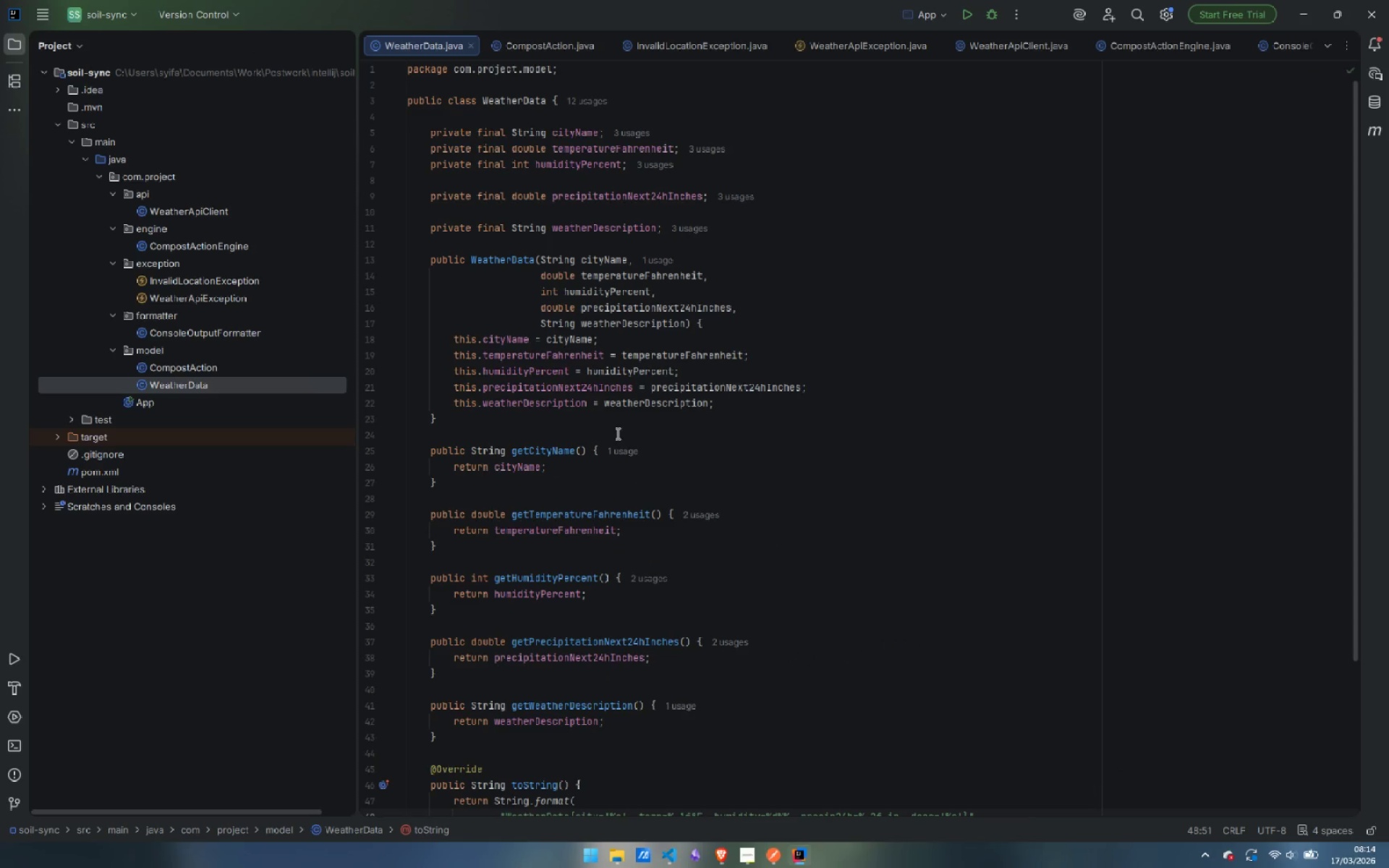 
scroll: coordinate [616, 441], scroll_direction: up, amount: 10.0
 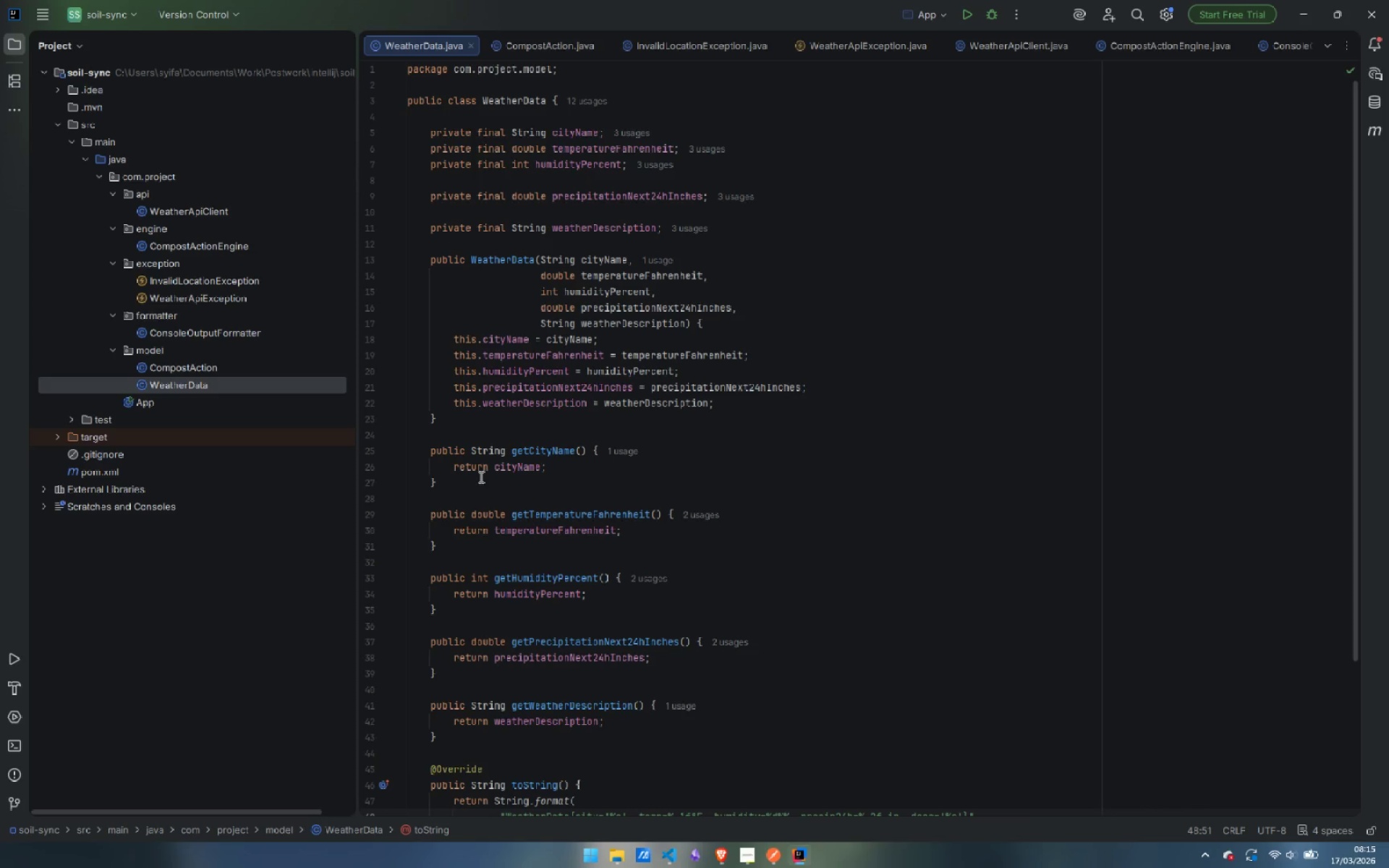 
wait(24.1)
 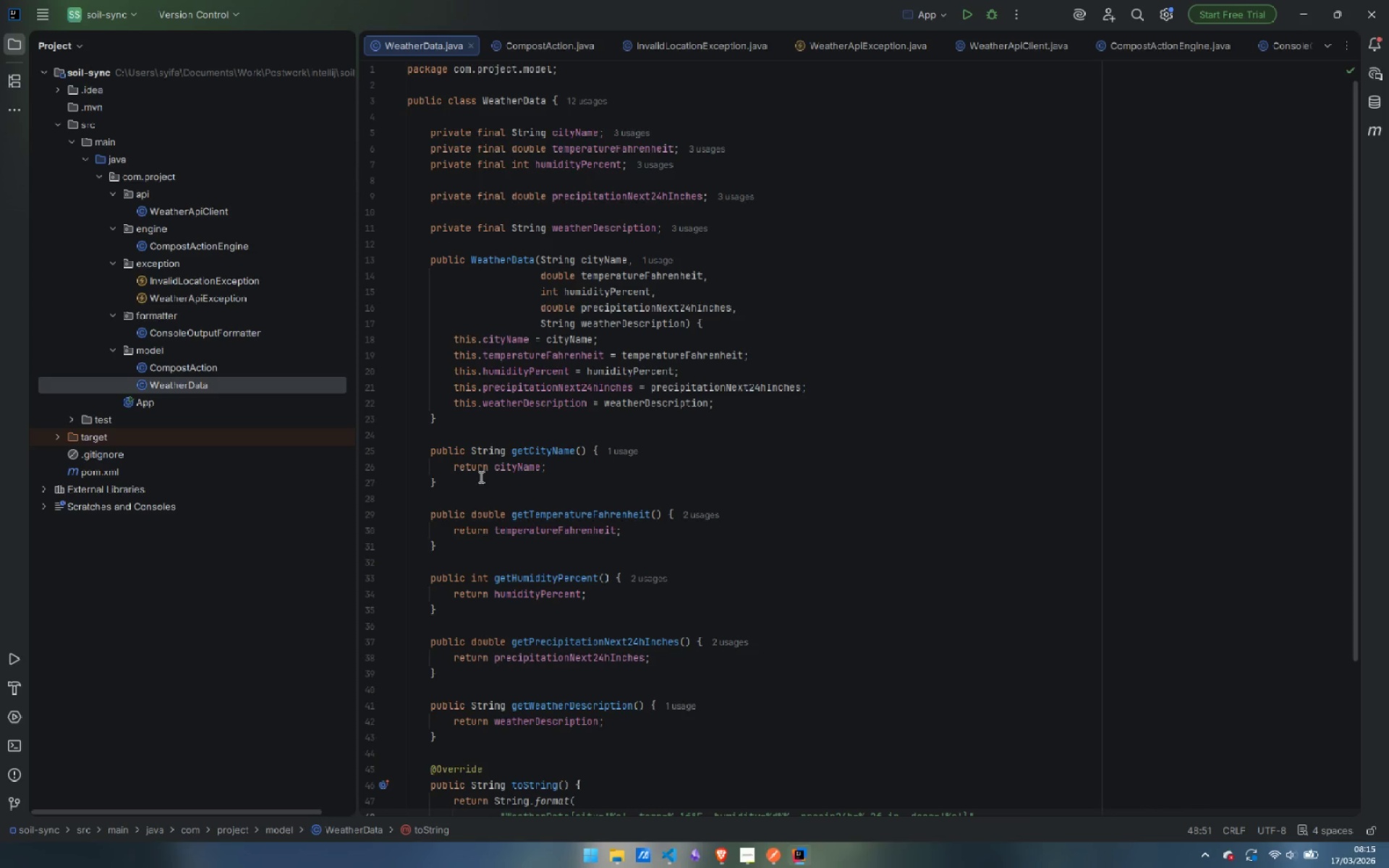 
mouse_move([540, 360])
 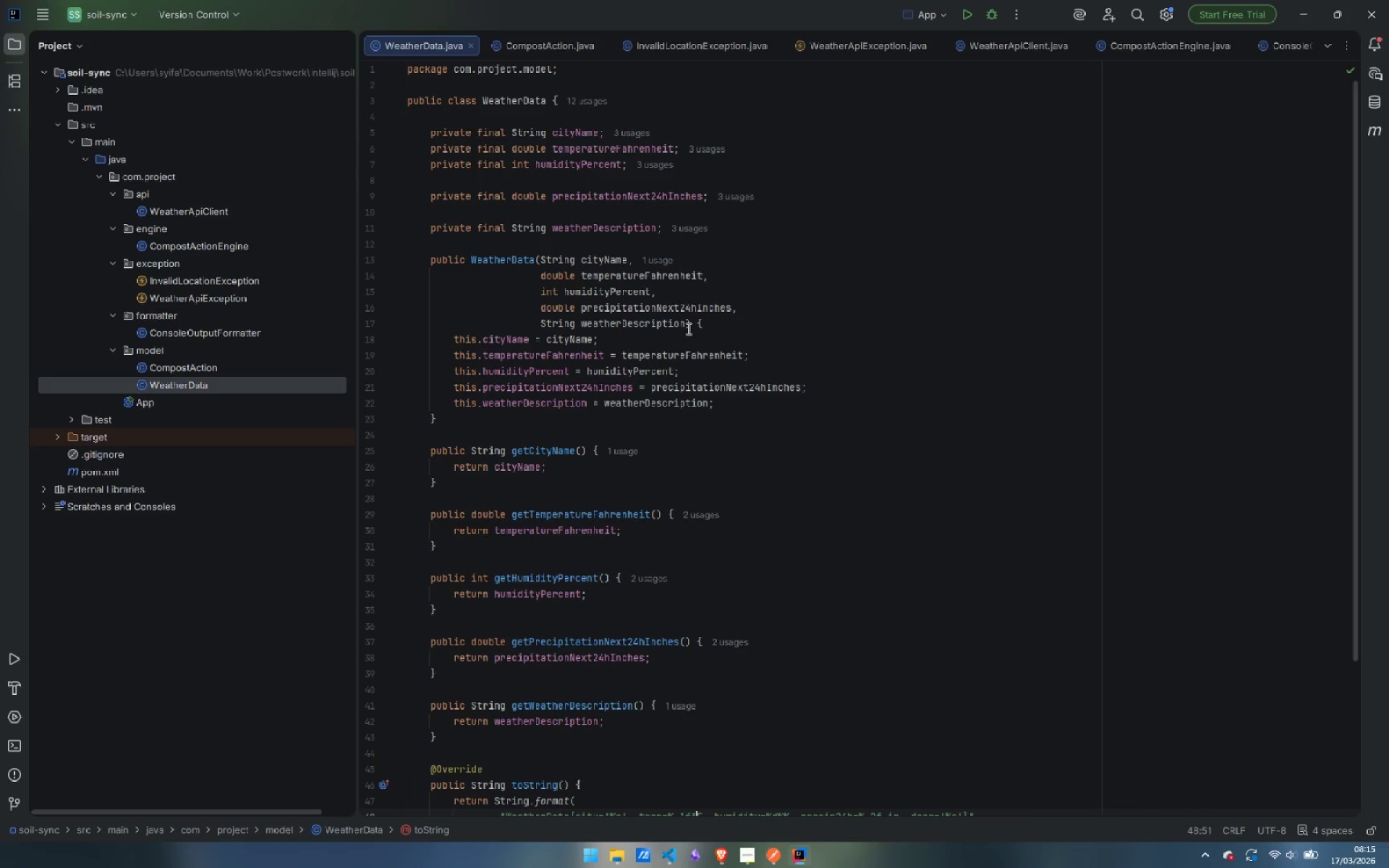 
scroll: coordinate [687, 328], scroll_direction: up, amount: 1.0
 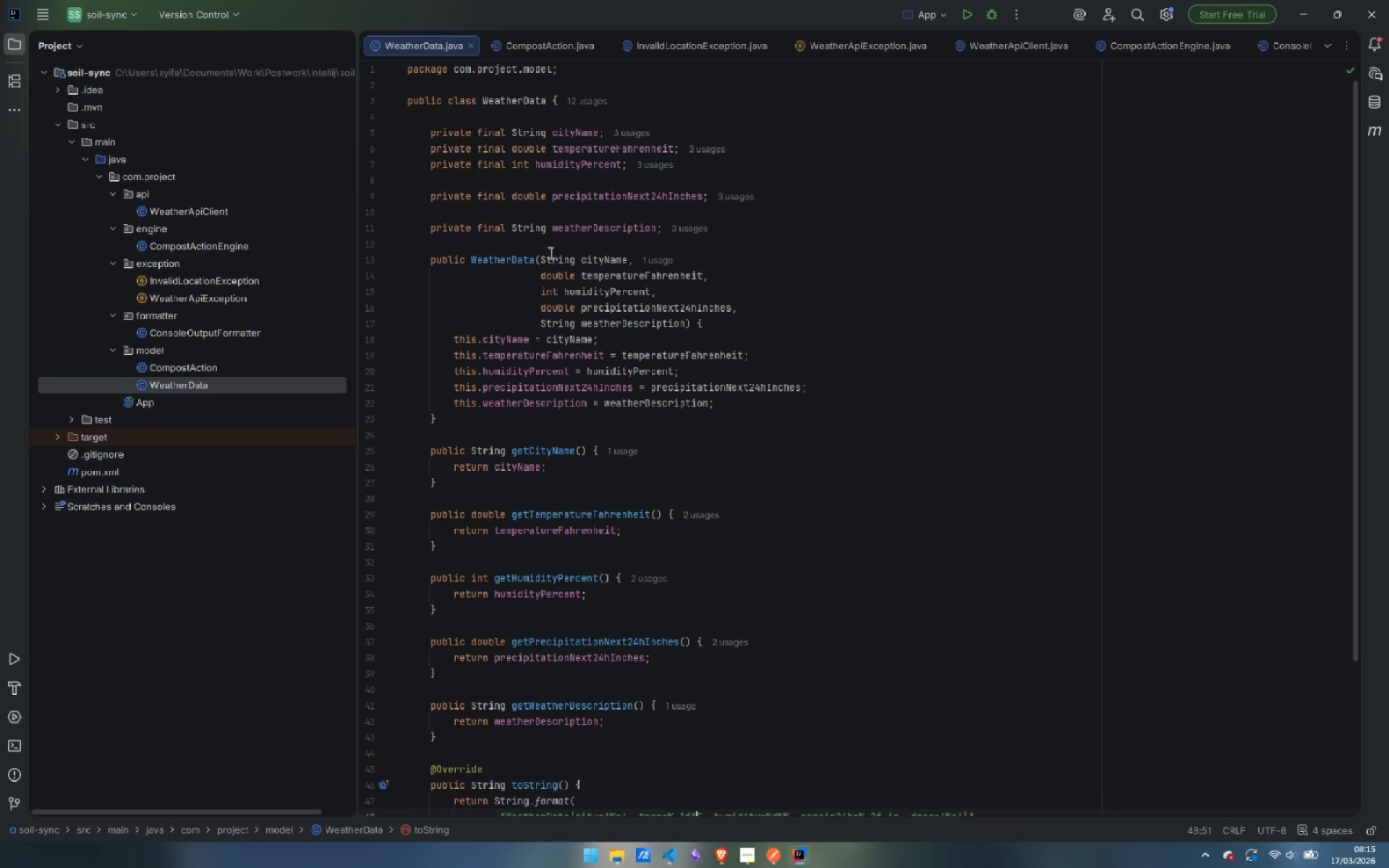 
wait(6.14)
 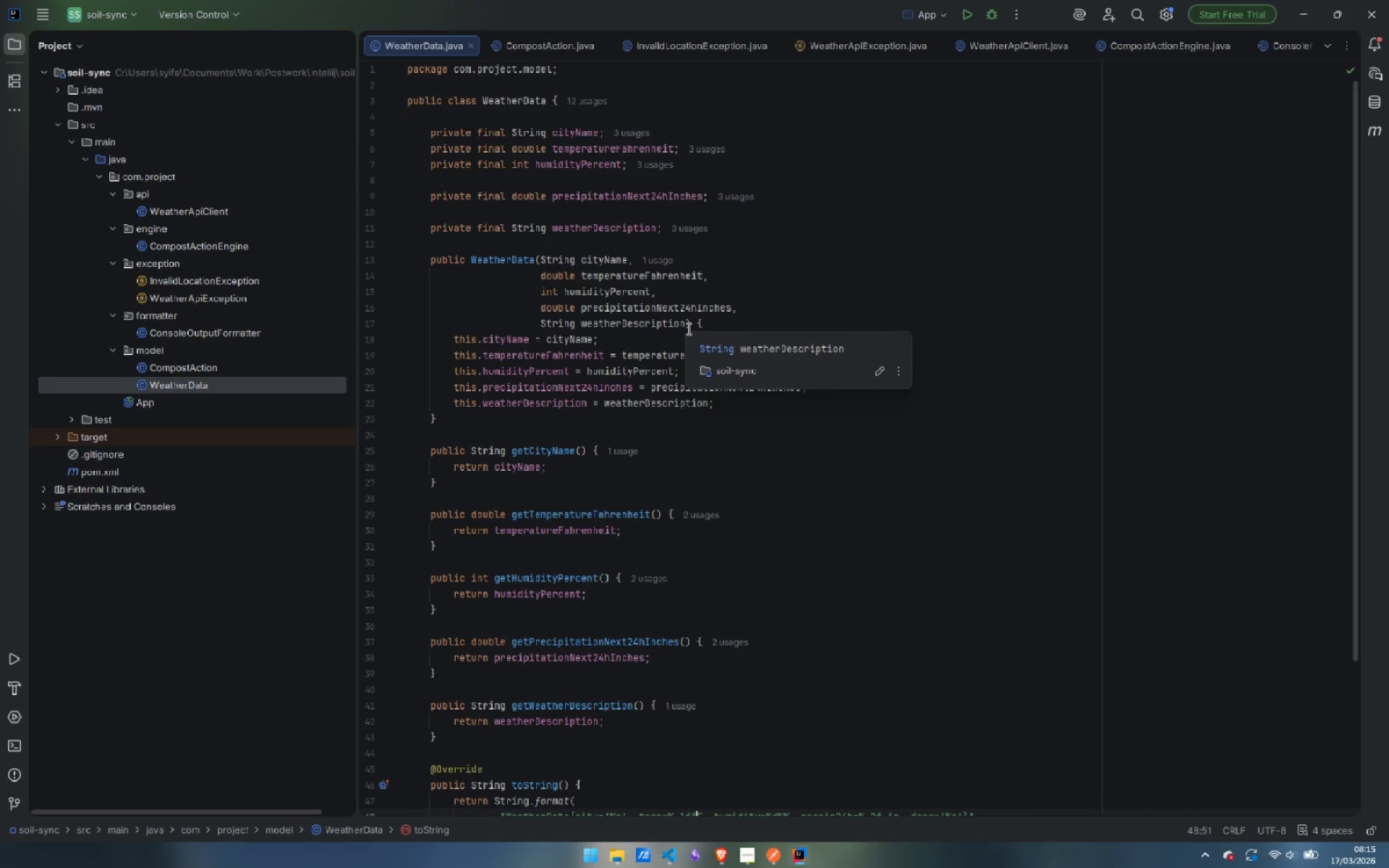 
left_click([433, 89])
 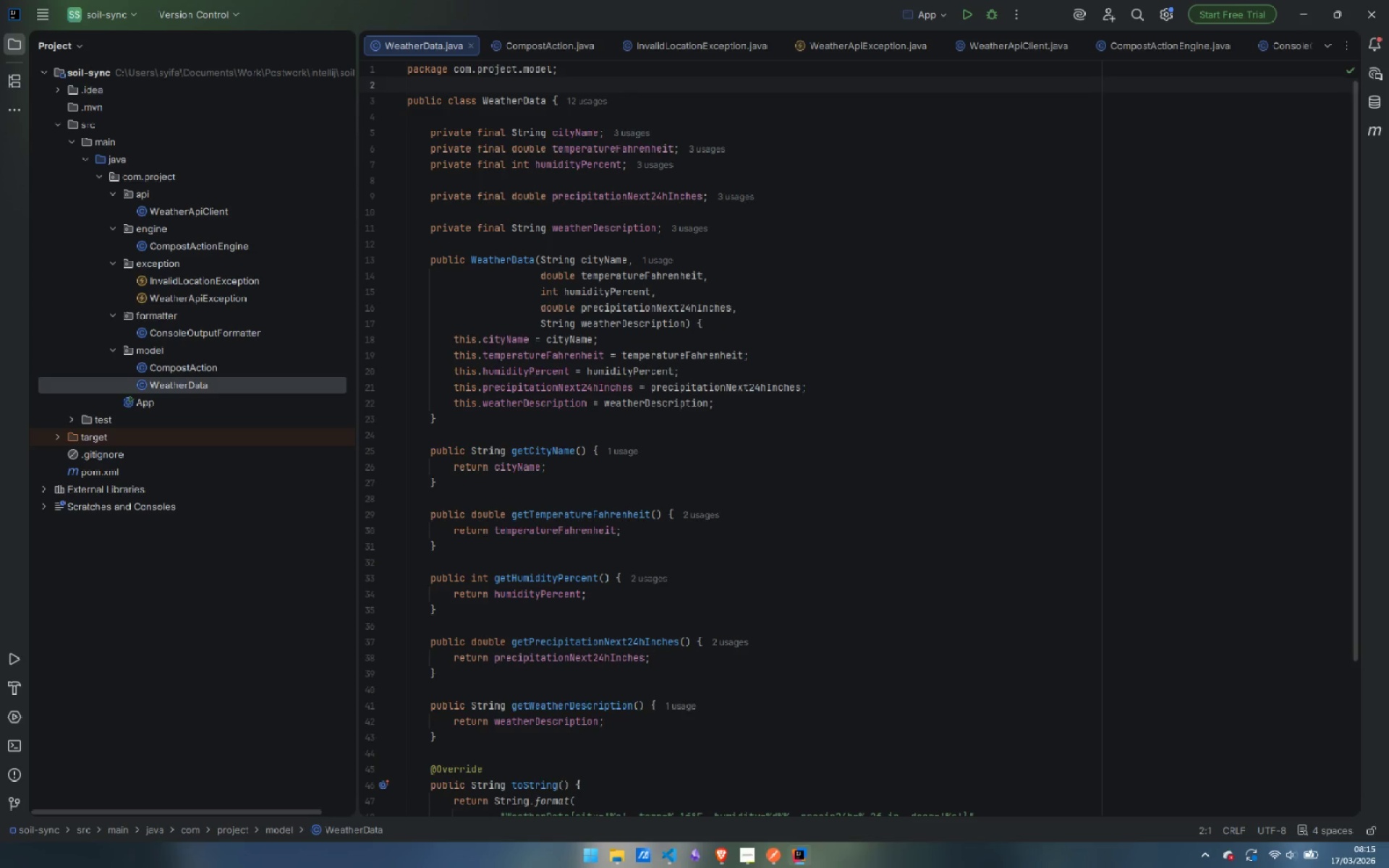 
key(Enter)
 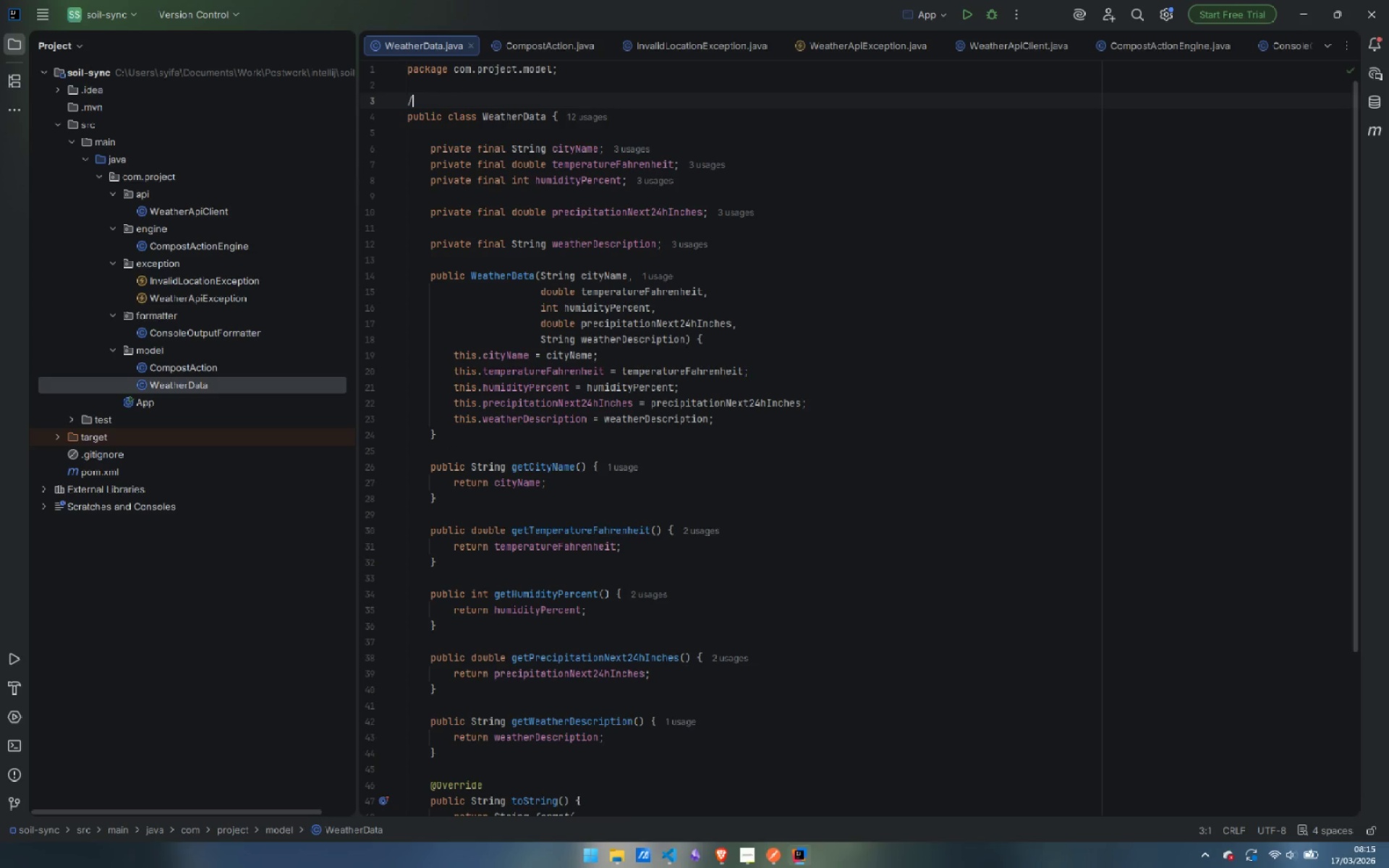 
type(/**)
 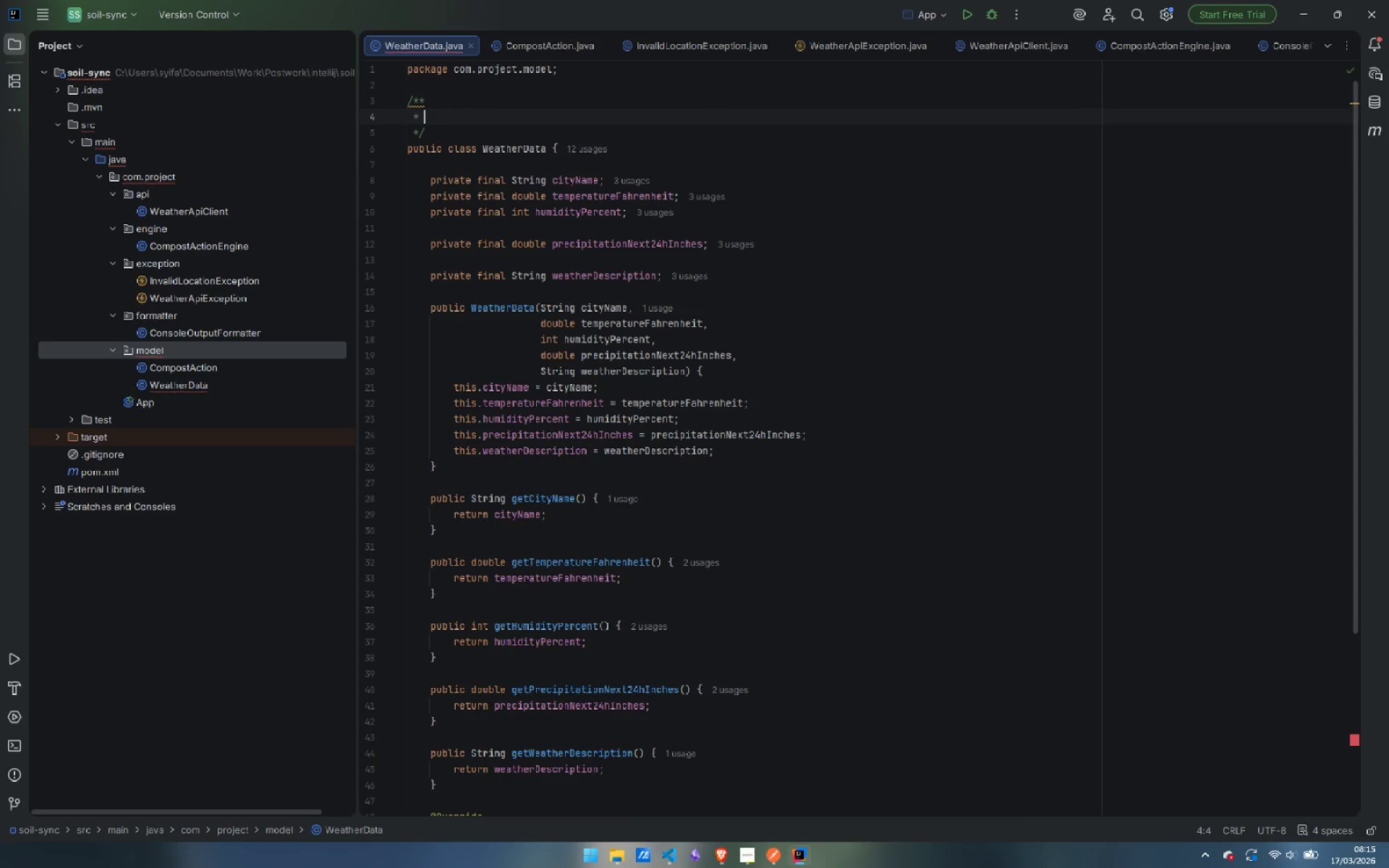 
 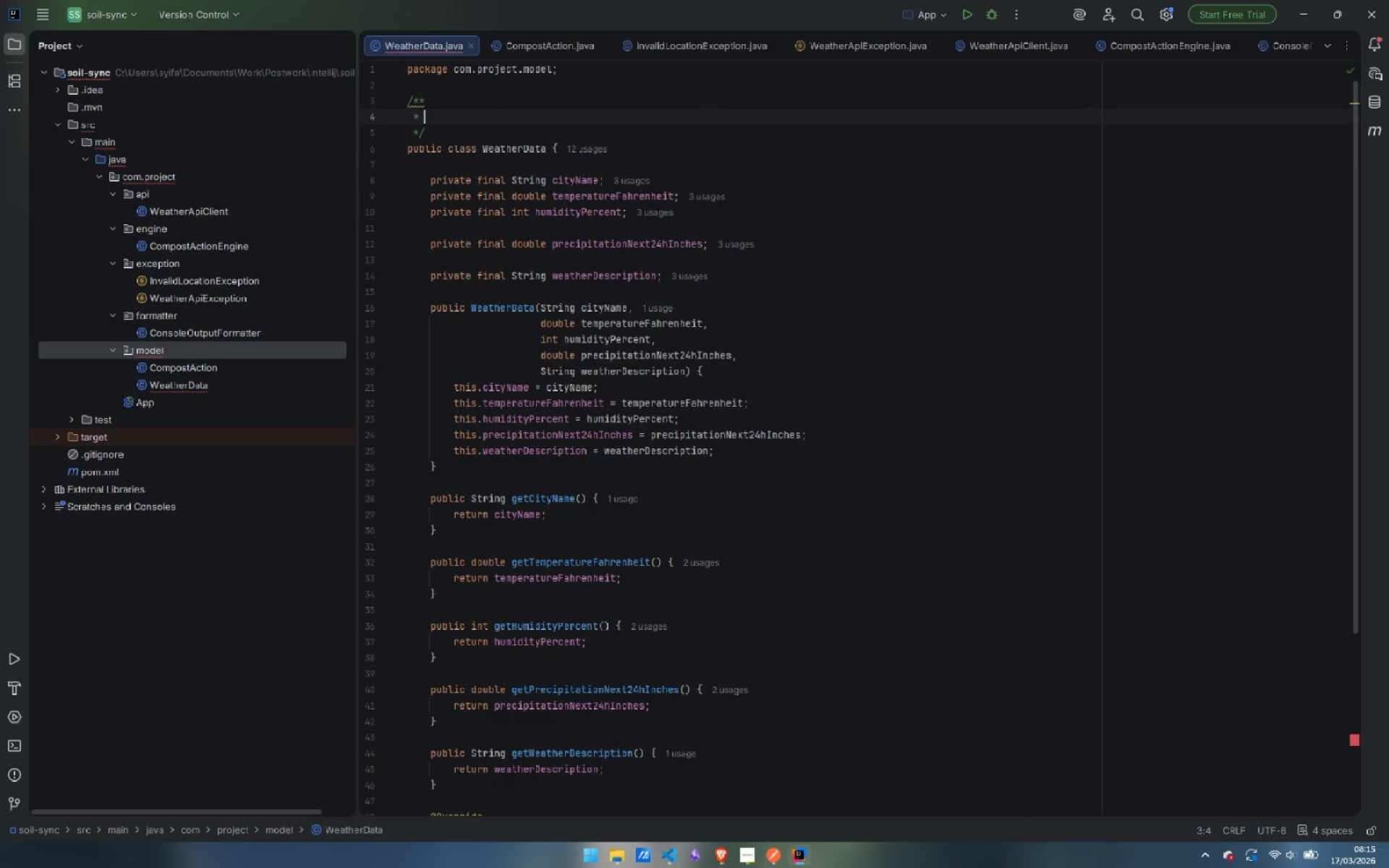 
key(Enter)
 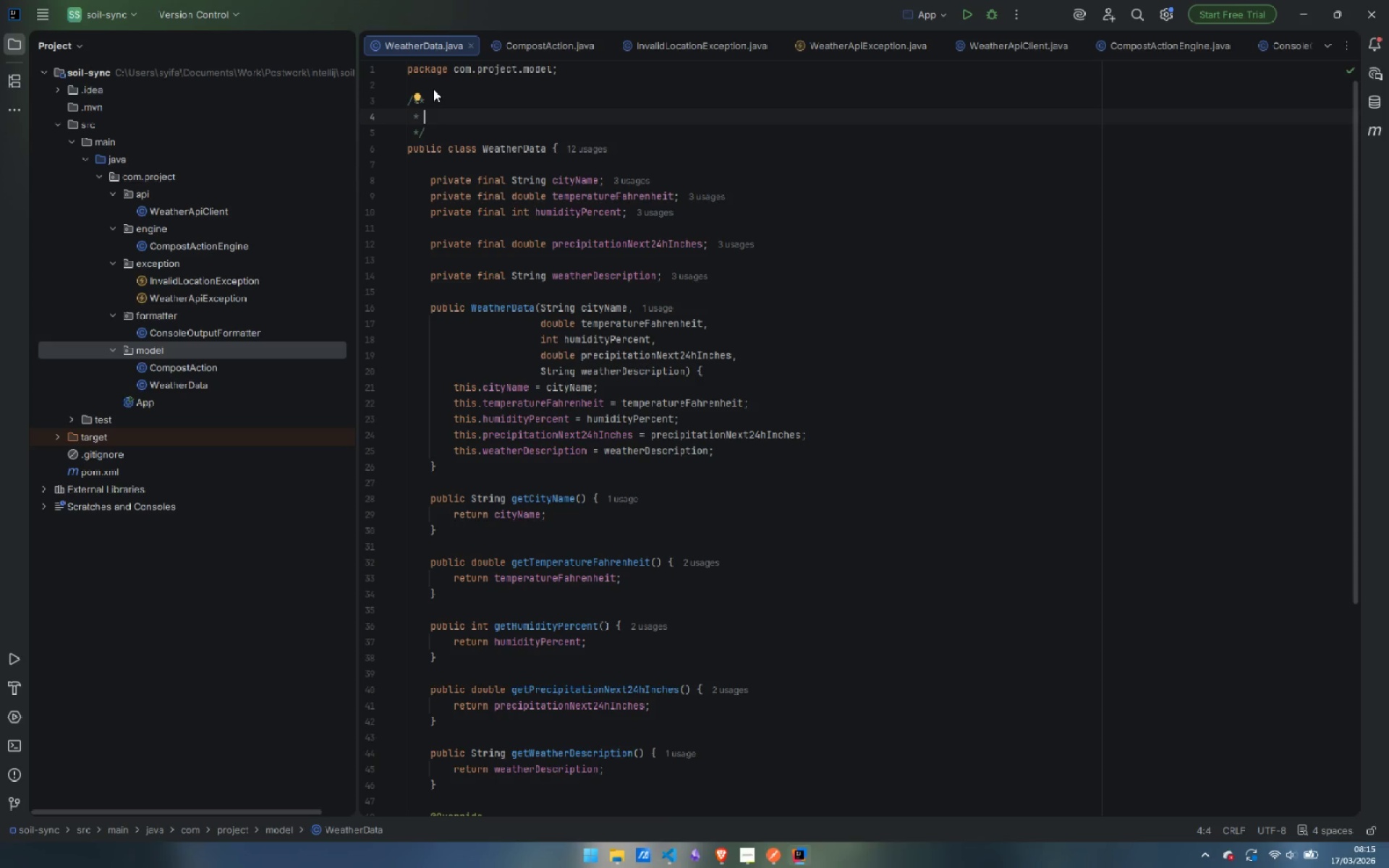 
type(Immutable )
 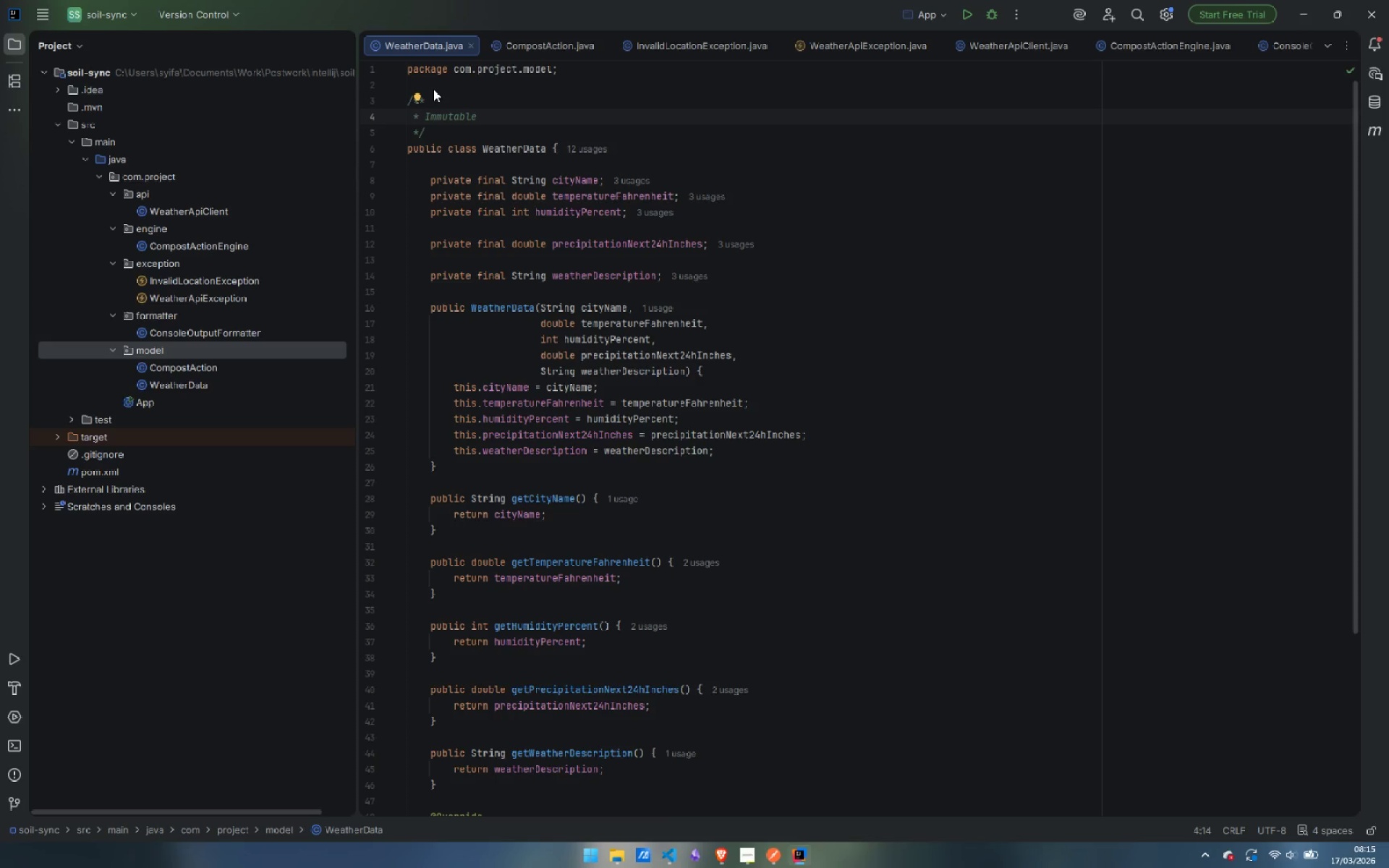 
wait(5.95)
 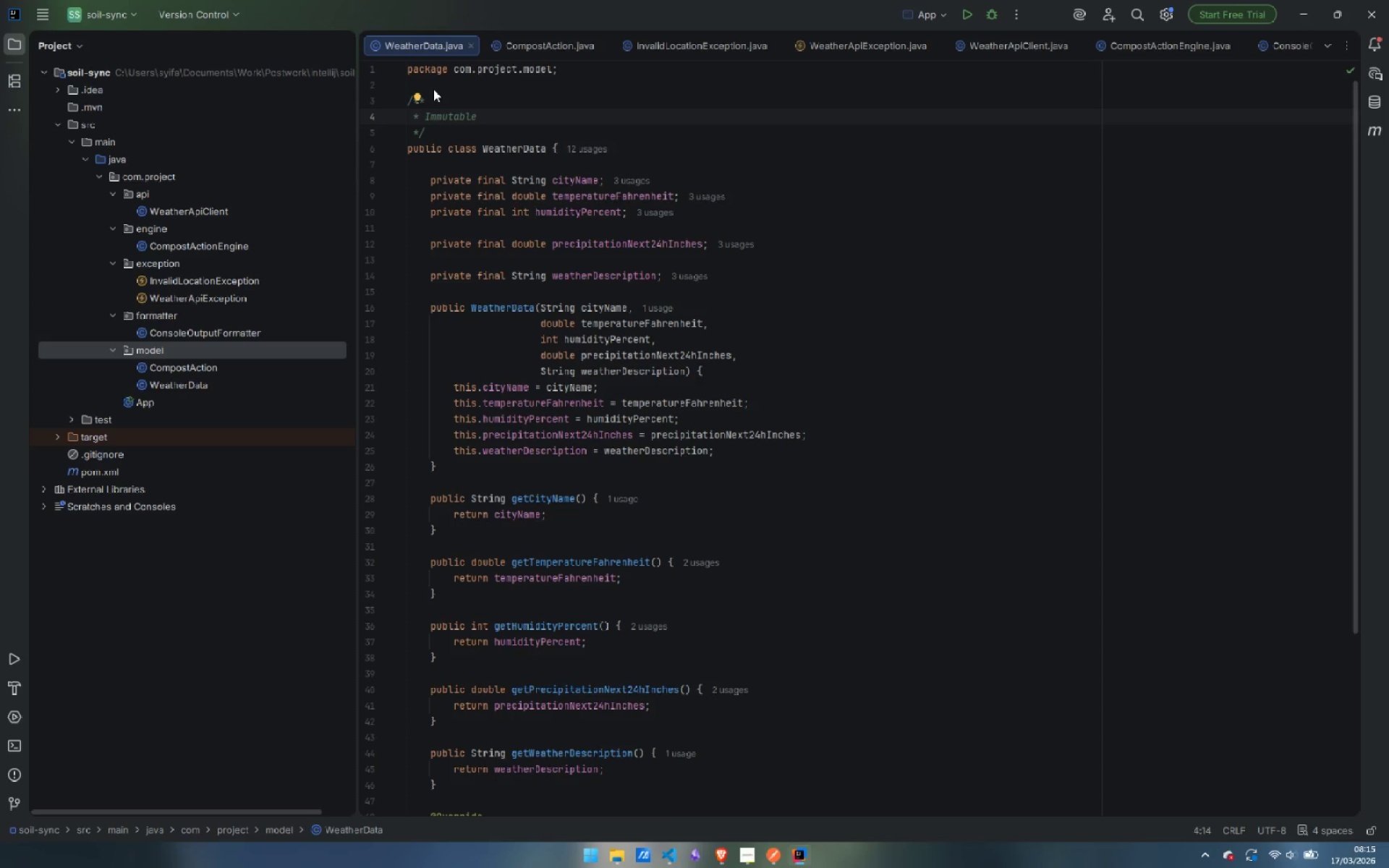 
type(data mode;)
key(Backspace)
type(l )
 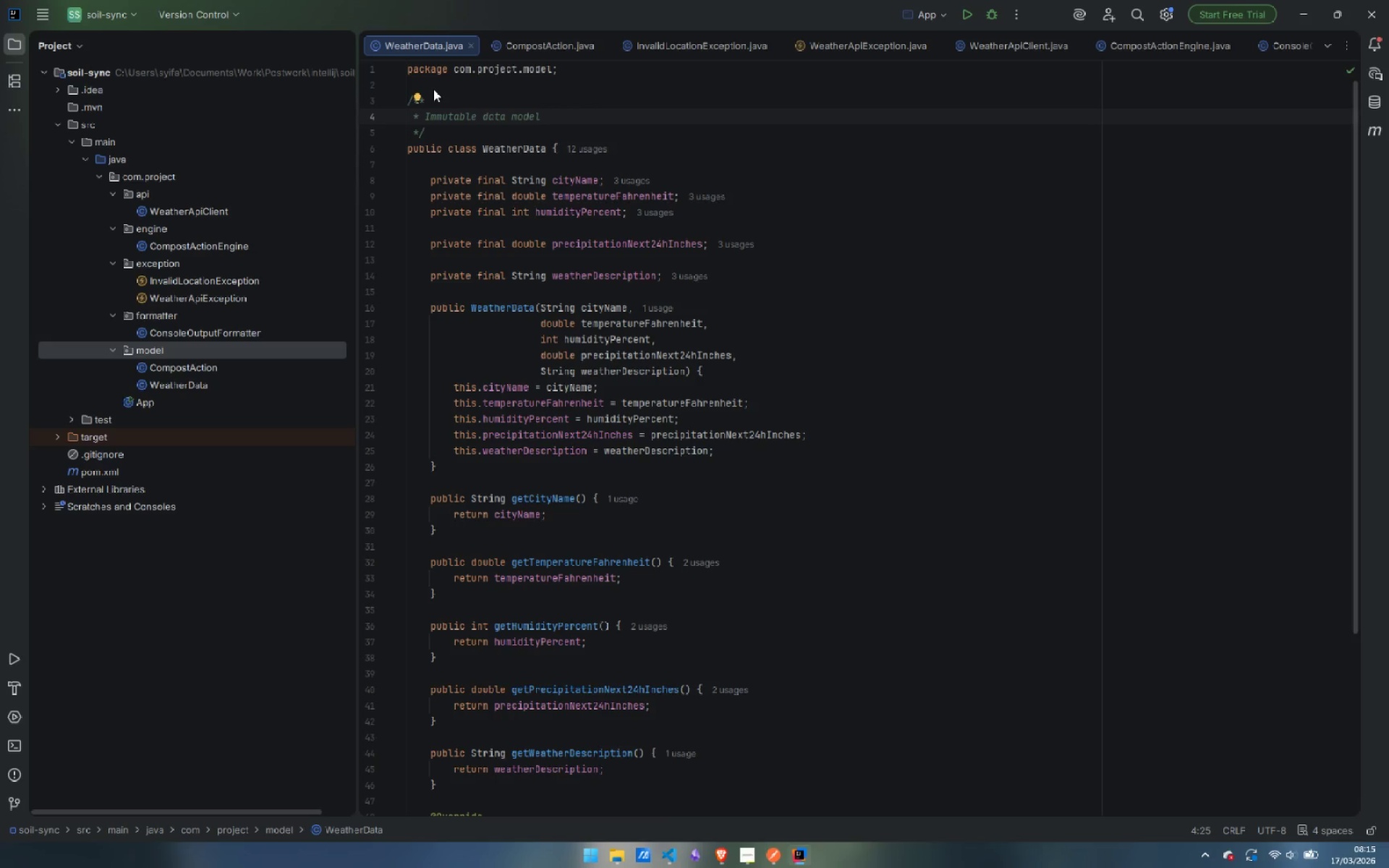 
wait(6.53)
 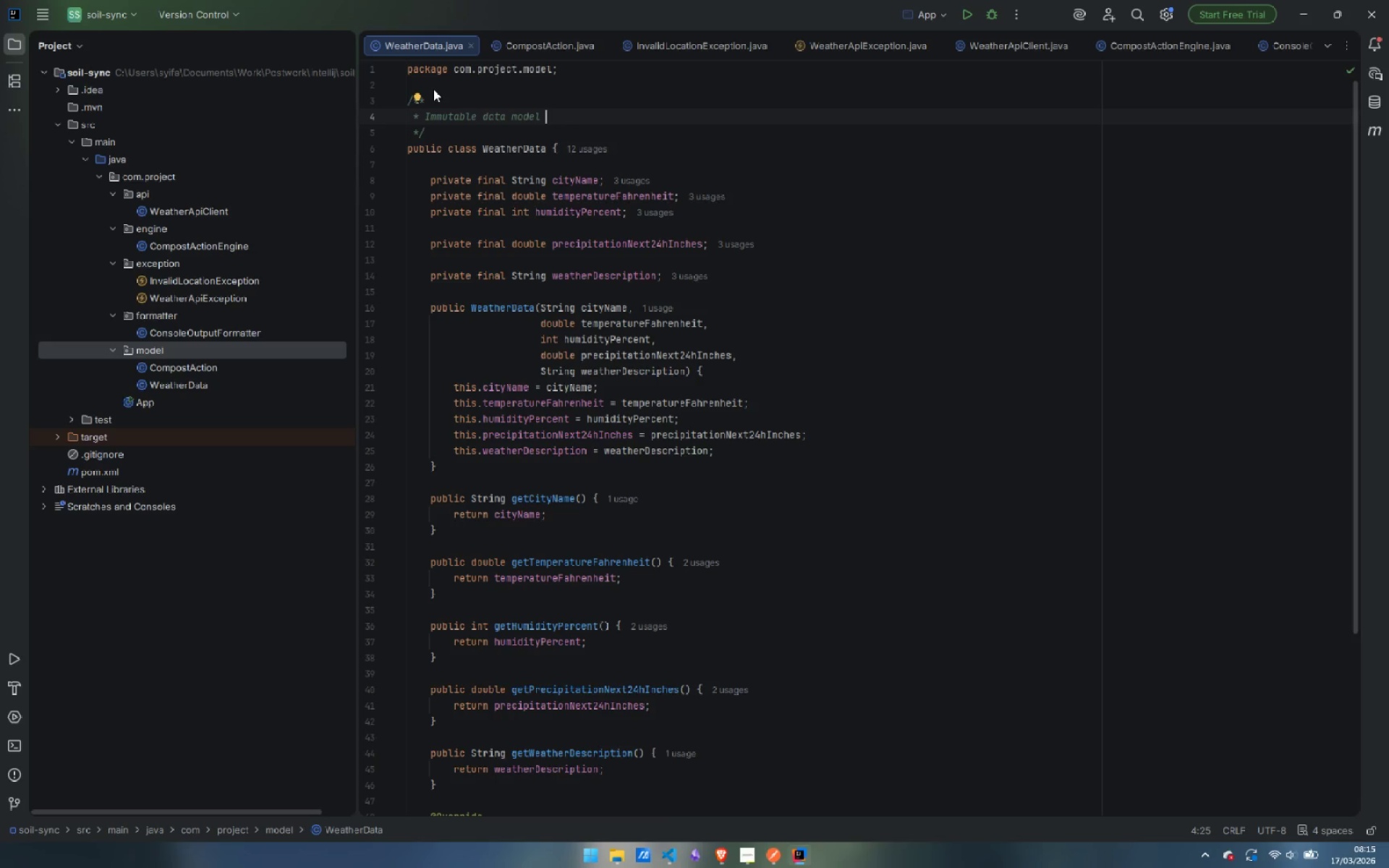 
type(representing the weather )
 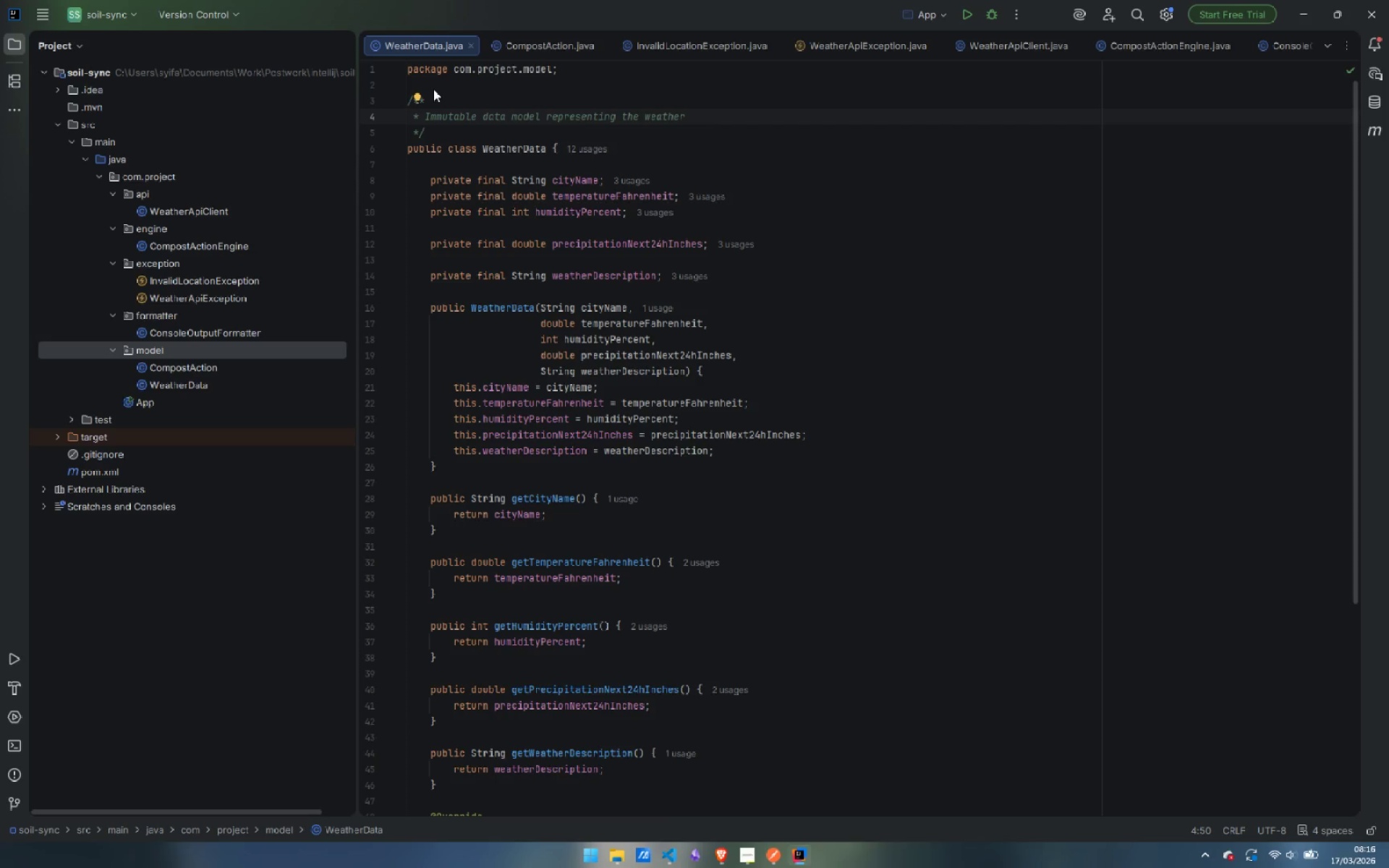 
wait(24.08)
 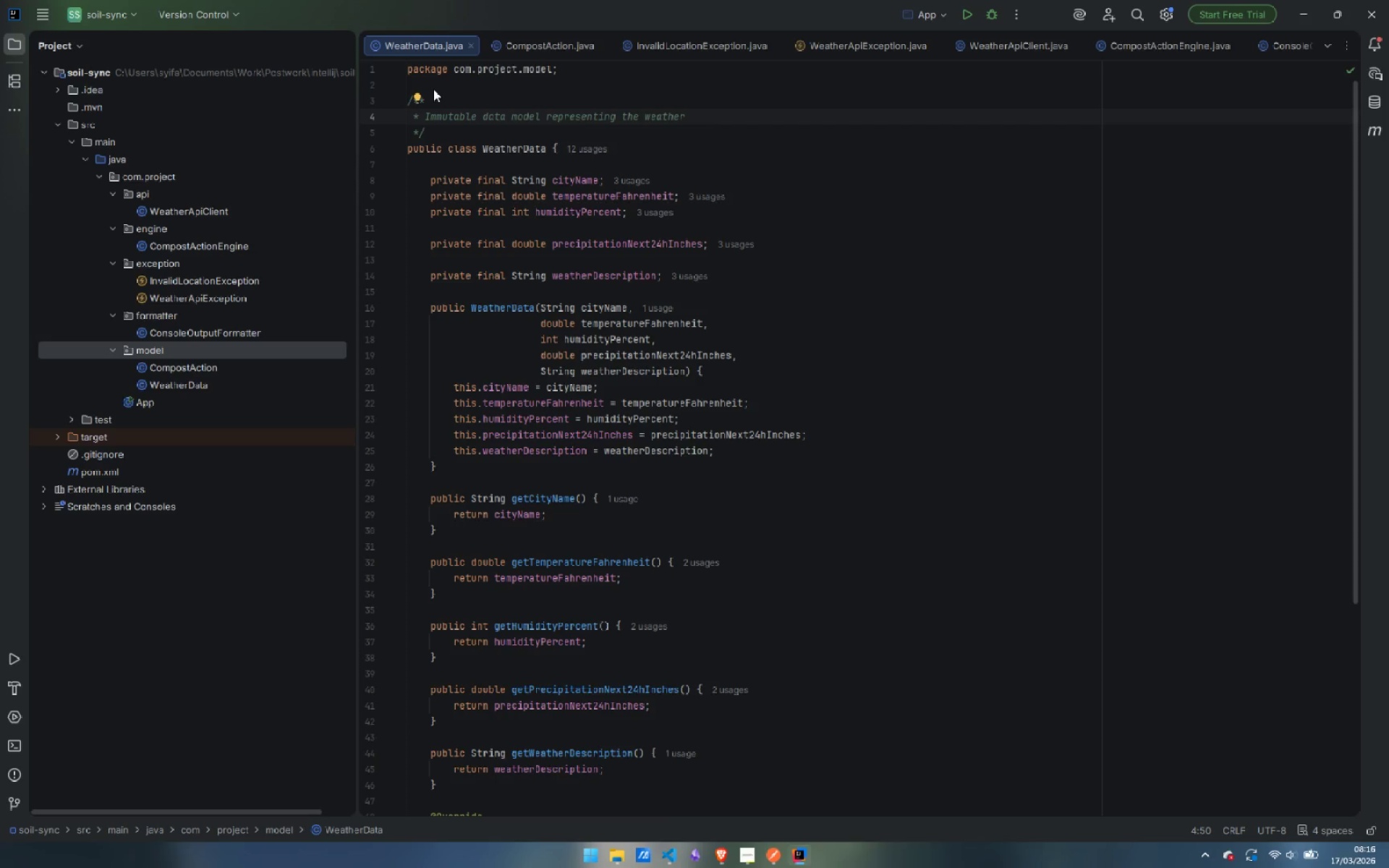 
type(snapshot for a given location)
 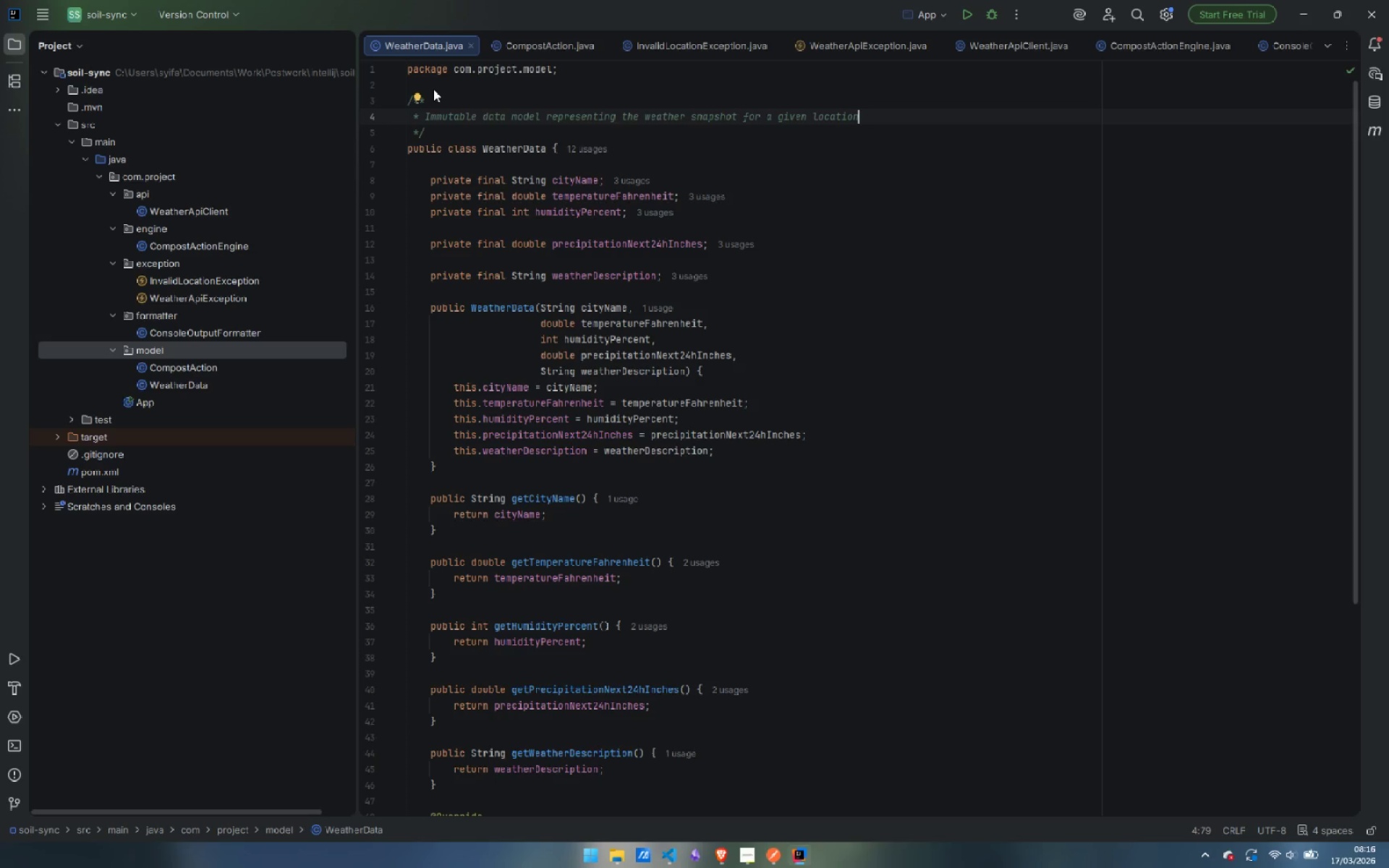 
key(Enter)
 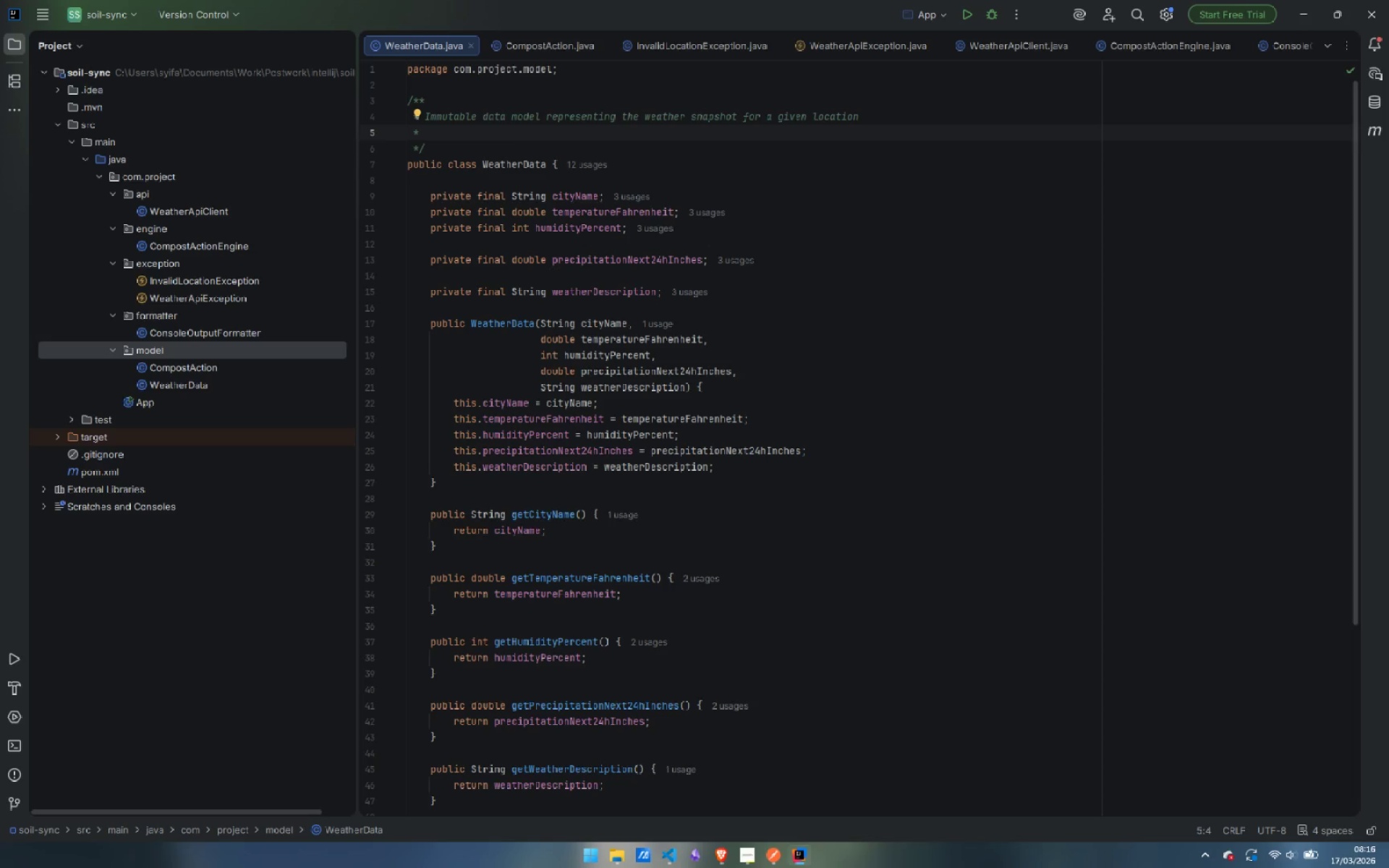 
type(Populated by the API client )
 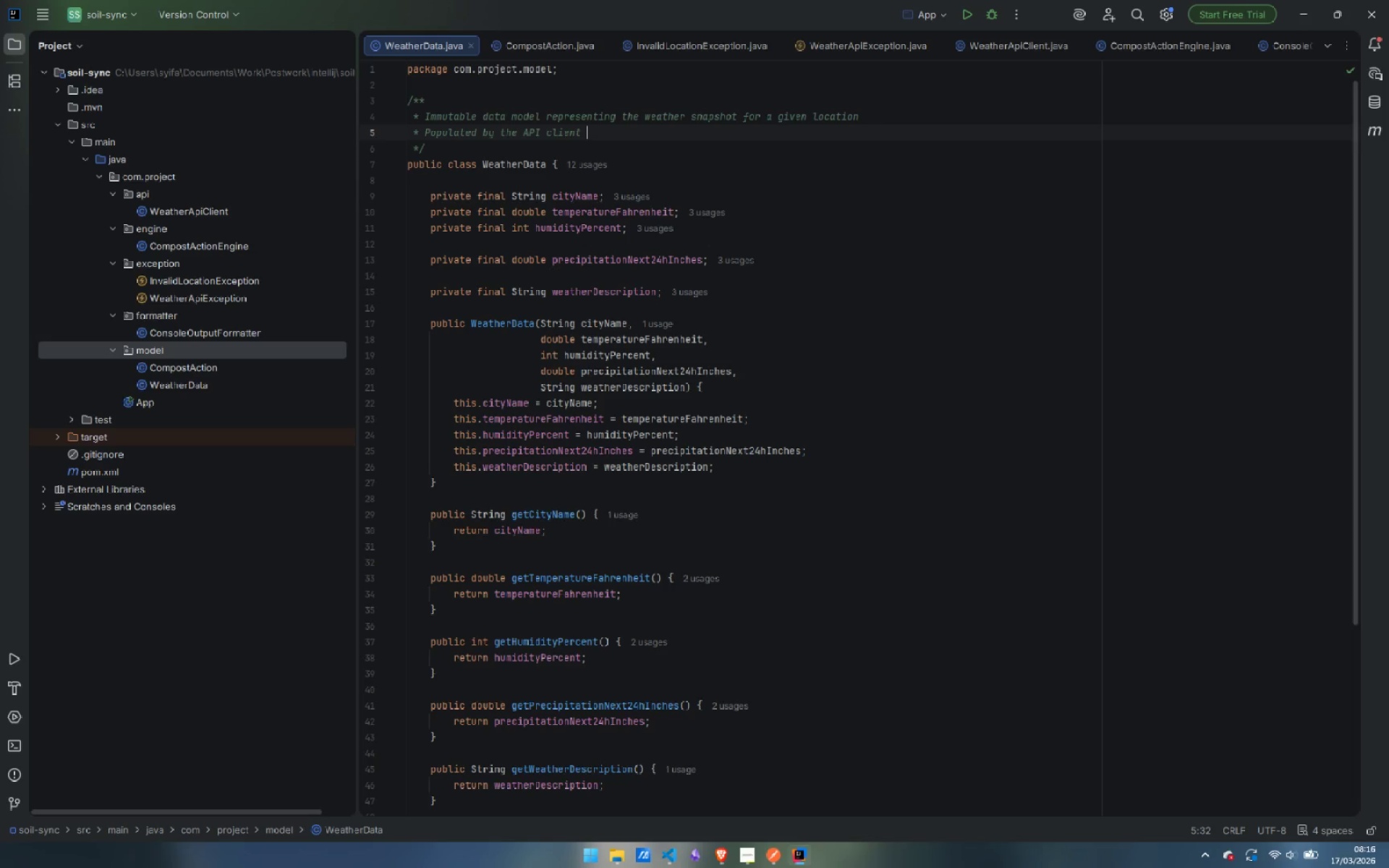 
type(layer and consumed by the action engine.)
 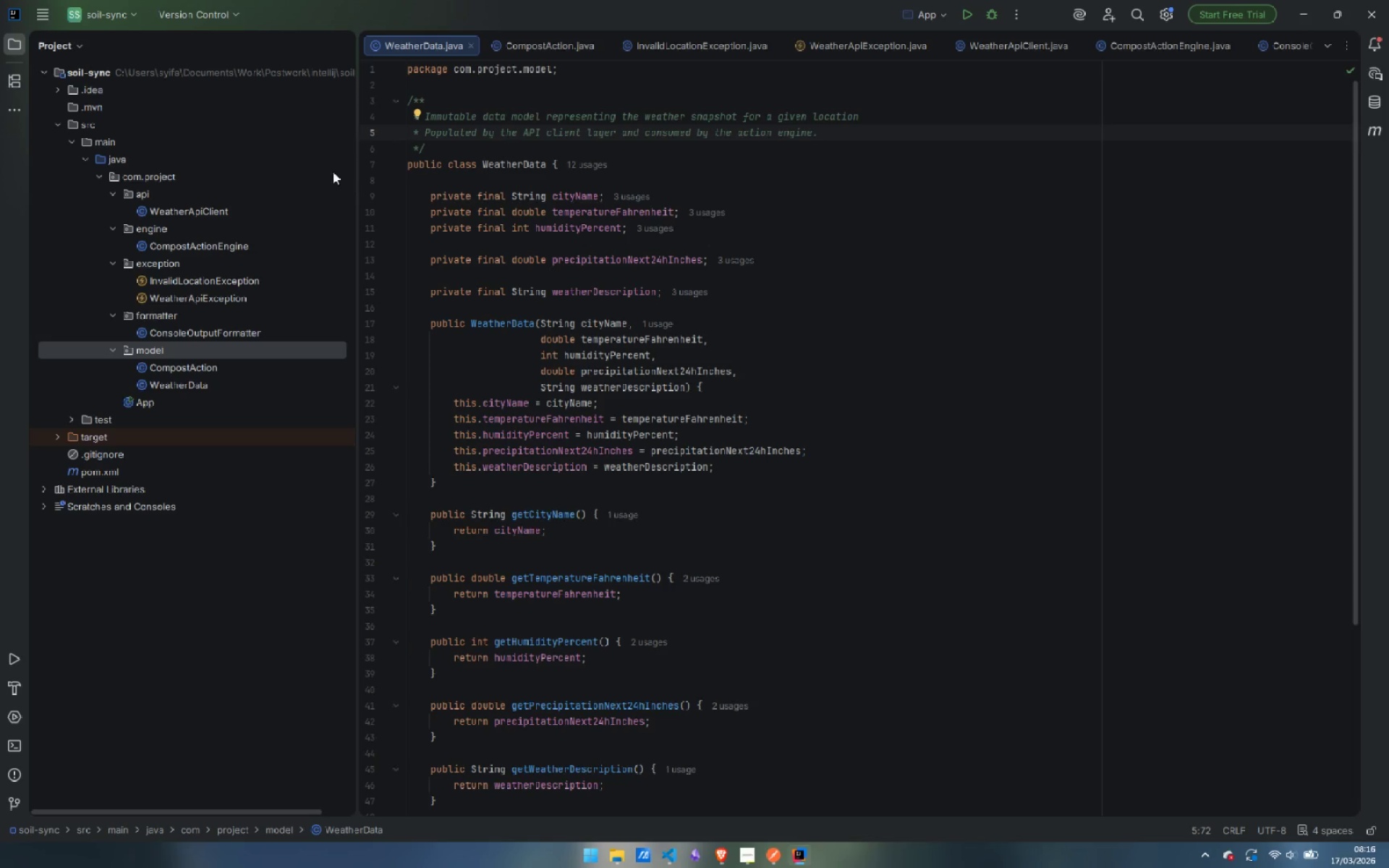 
wait(5.16)
 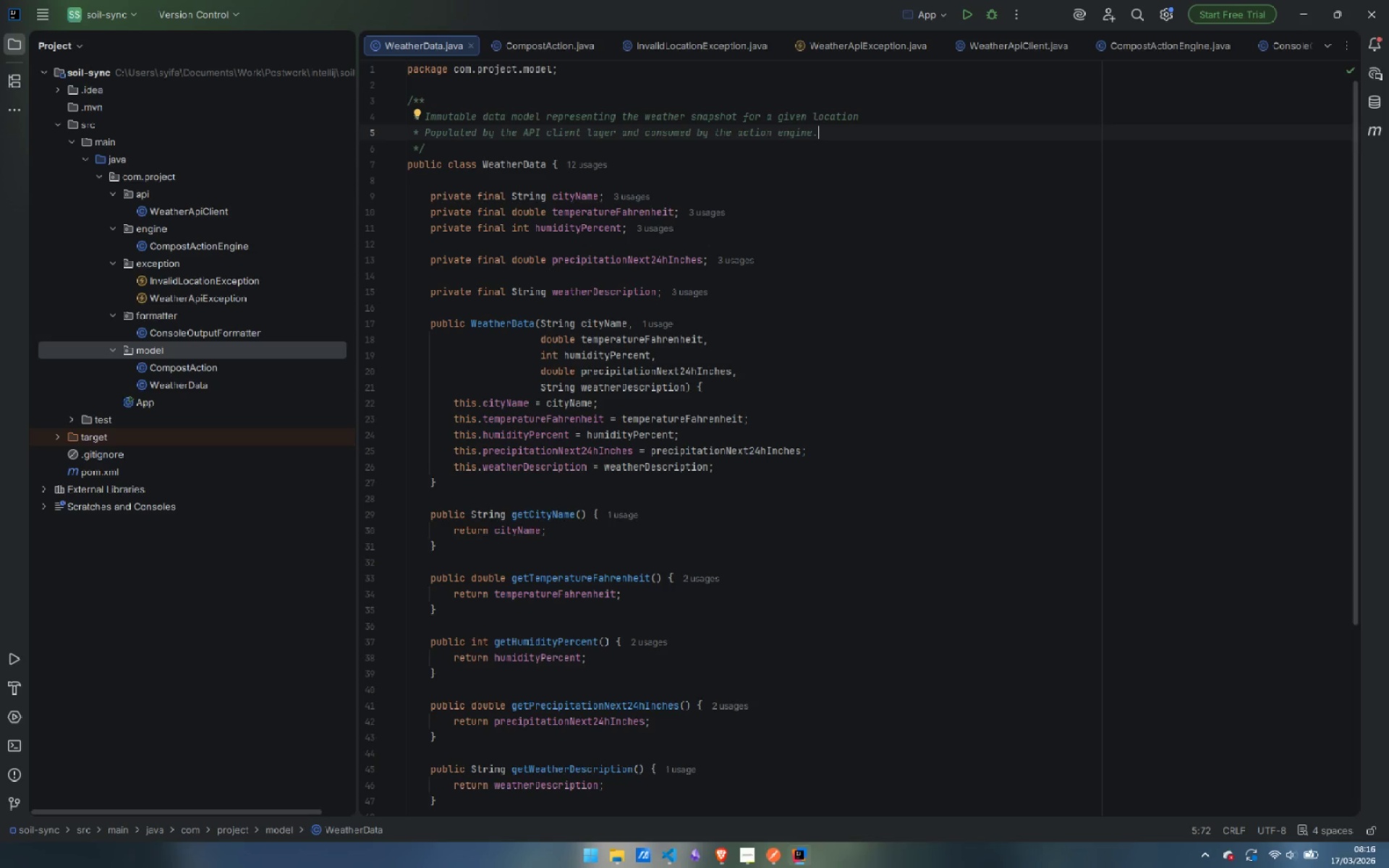 
left_click([496, 243])
 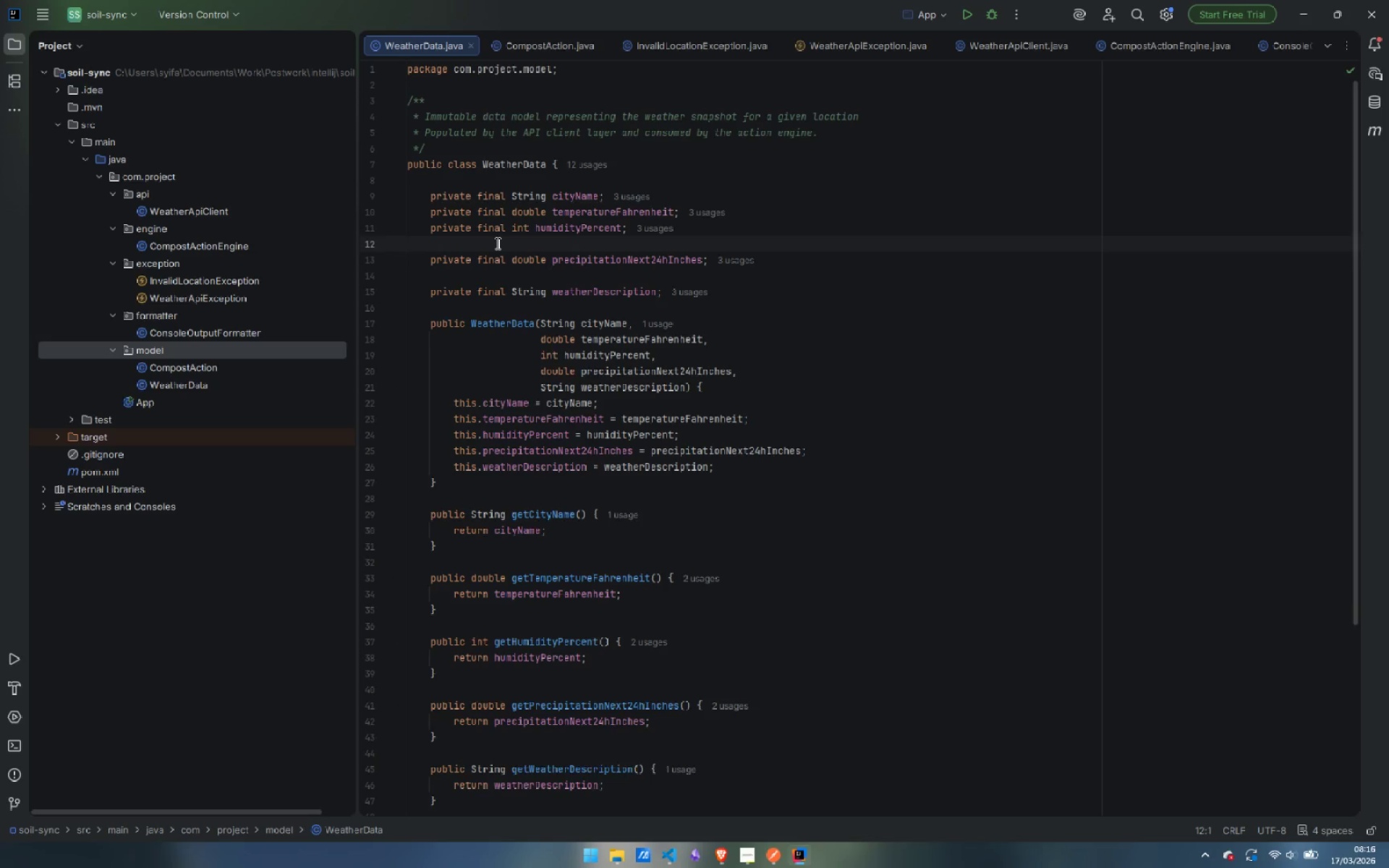 
key(Enter)
 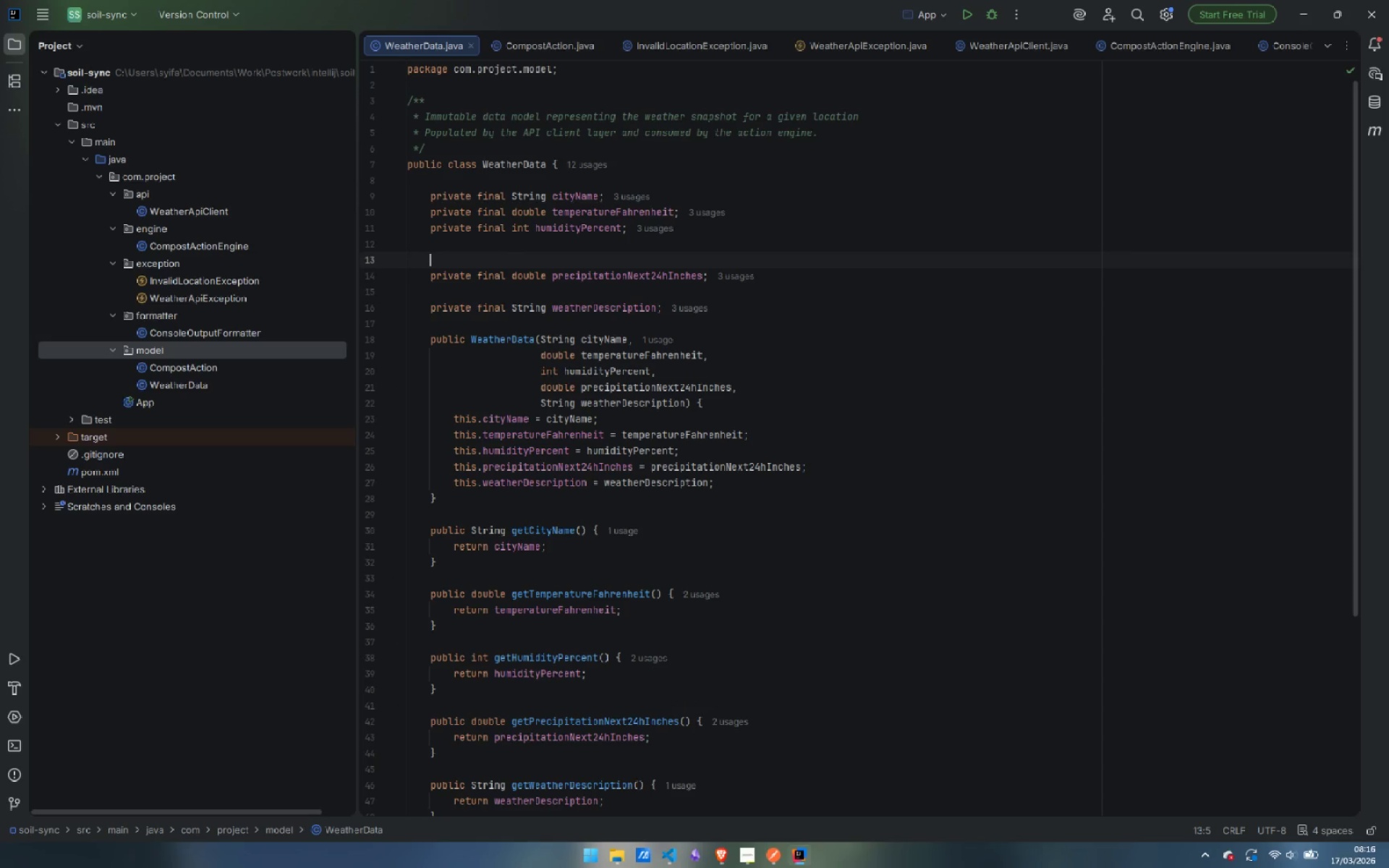 
type(/**)
 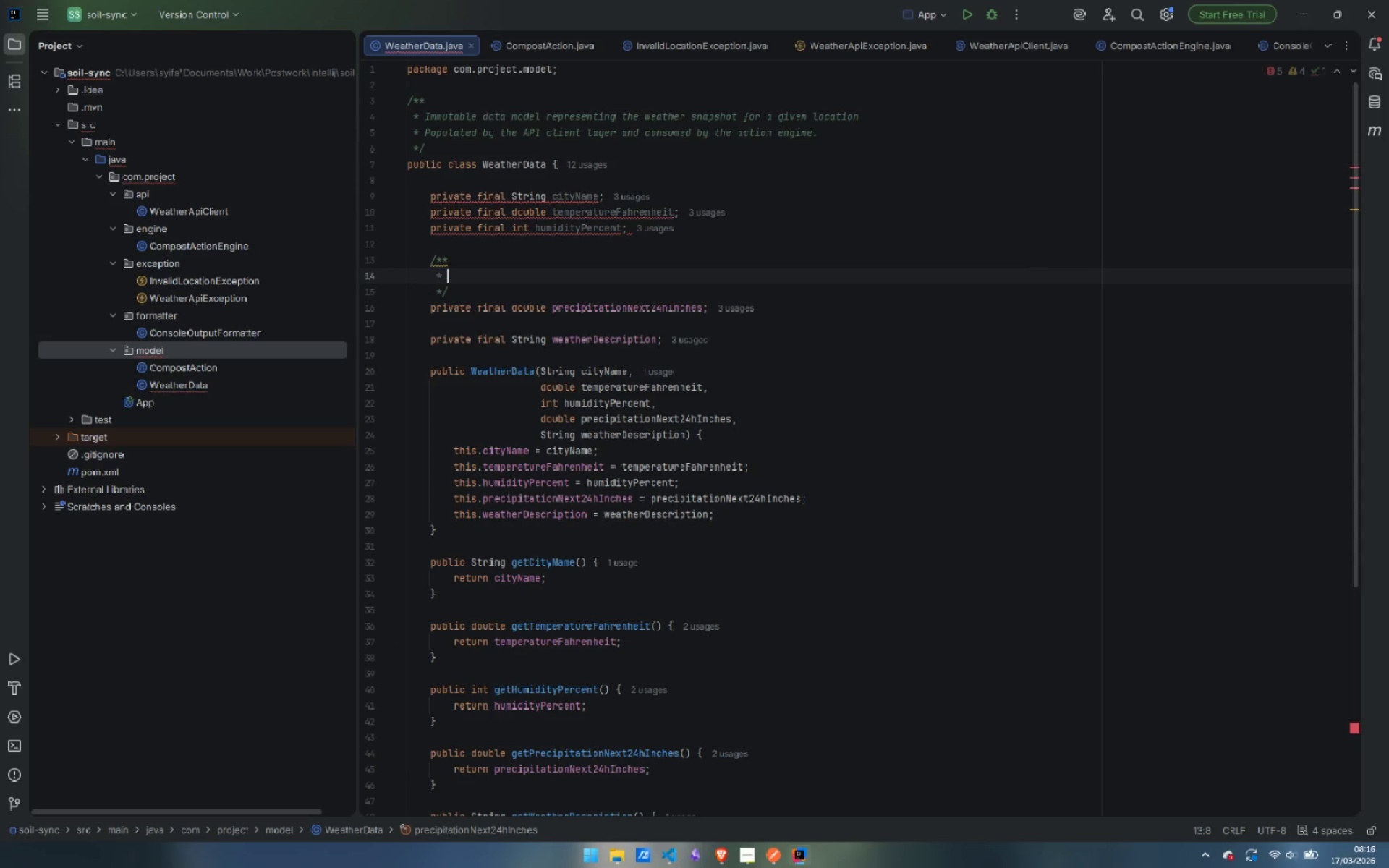 
 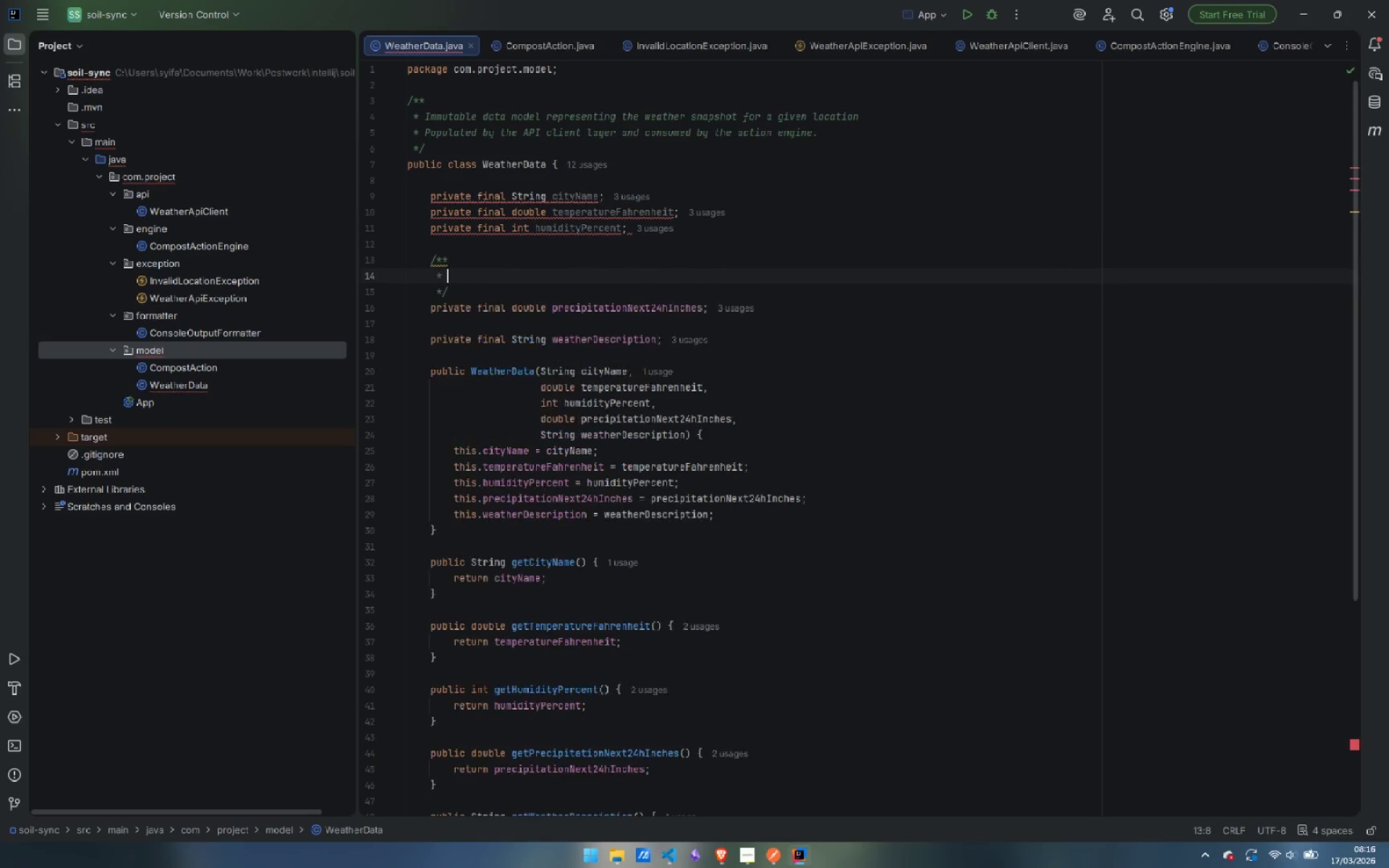 
key(Enter)
 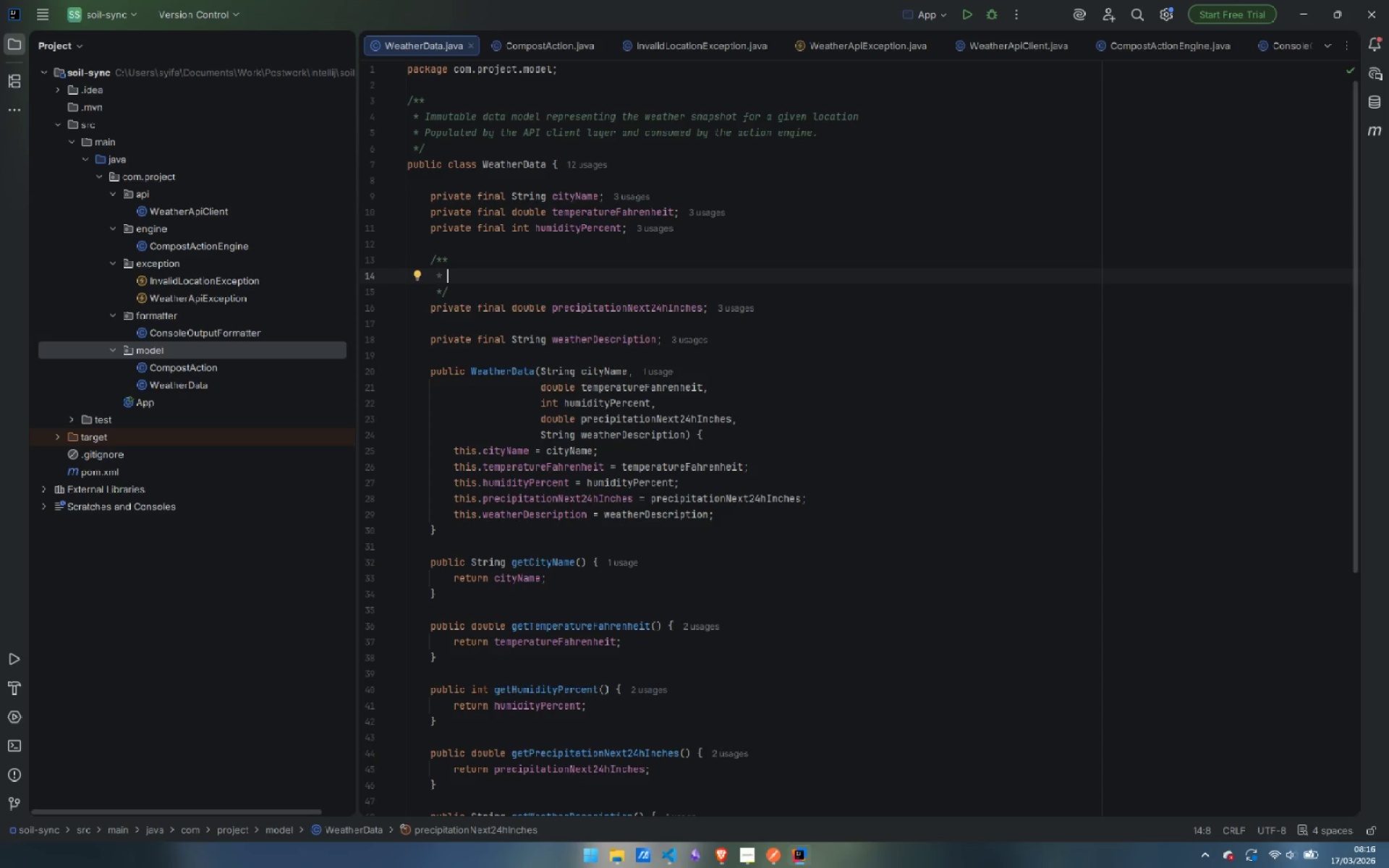 
type(Forecasted precipitation for the the )
 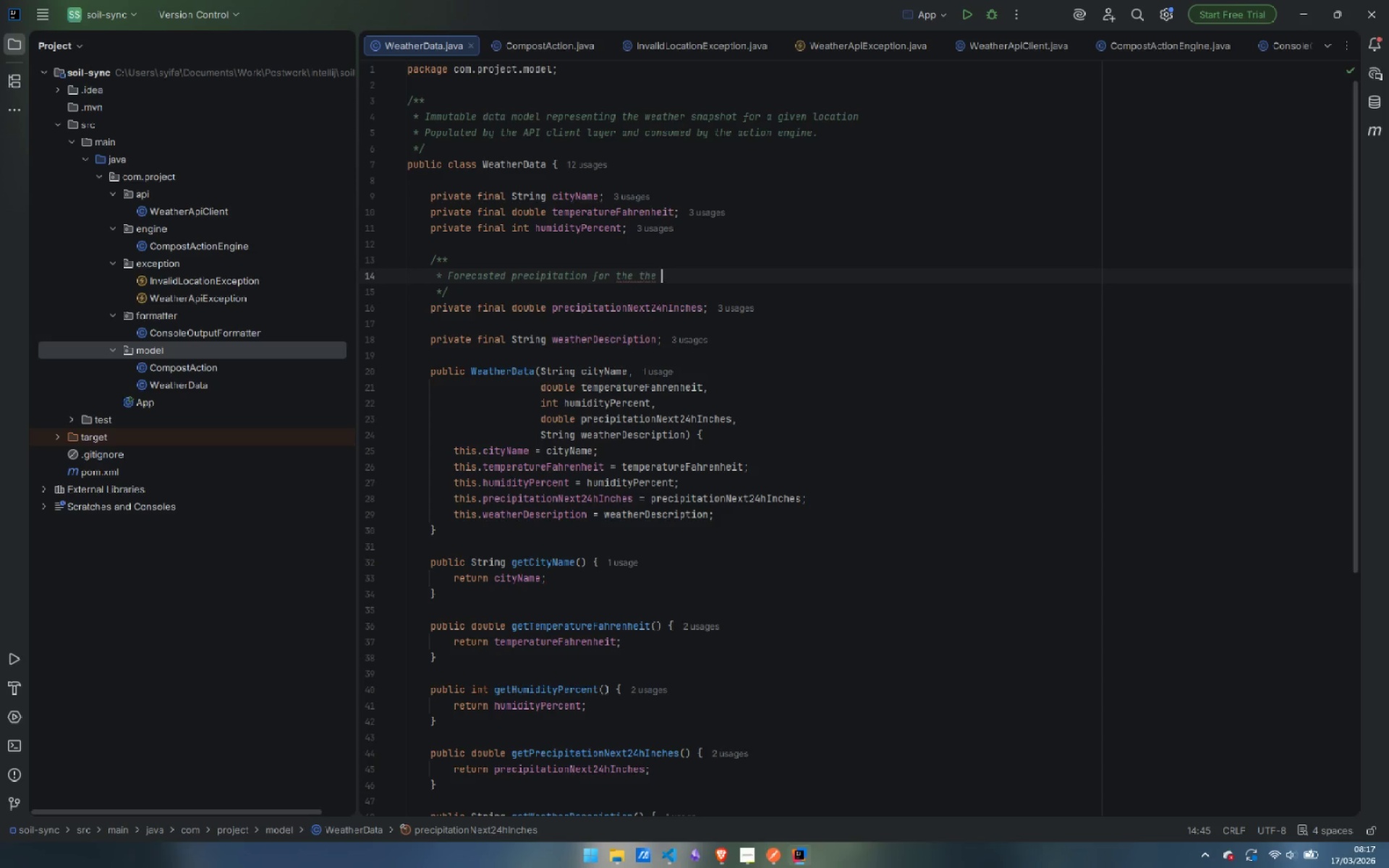 
key(Control+ControlLeft)
 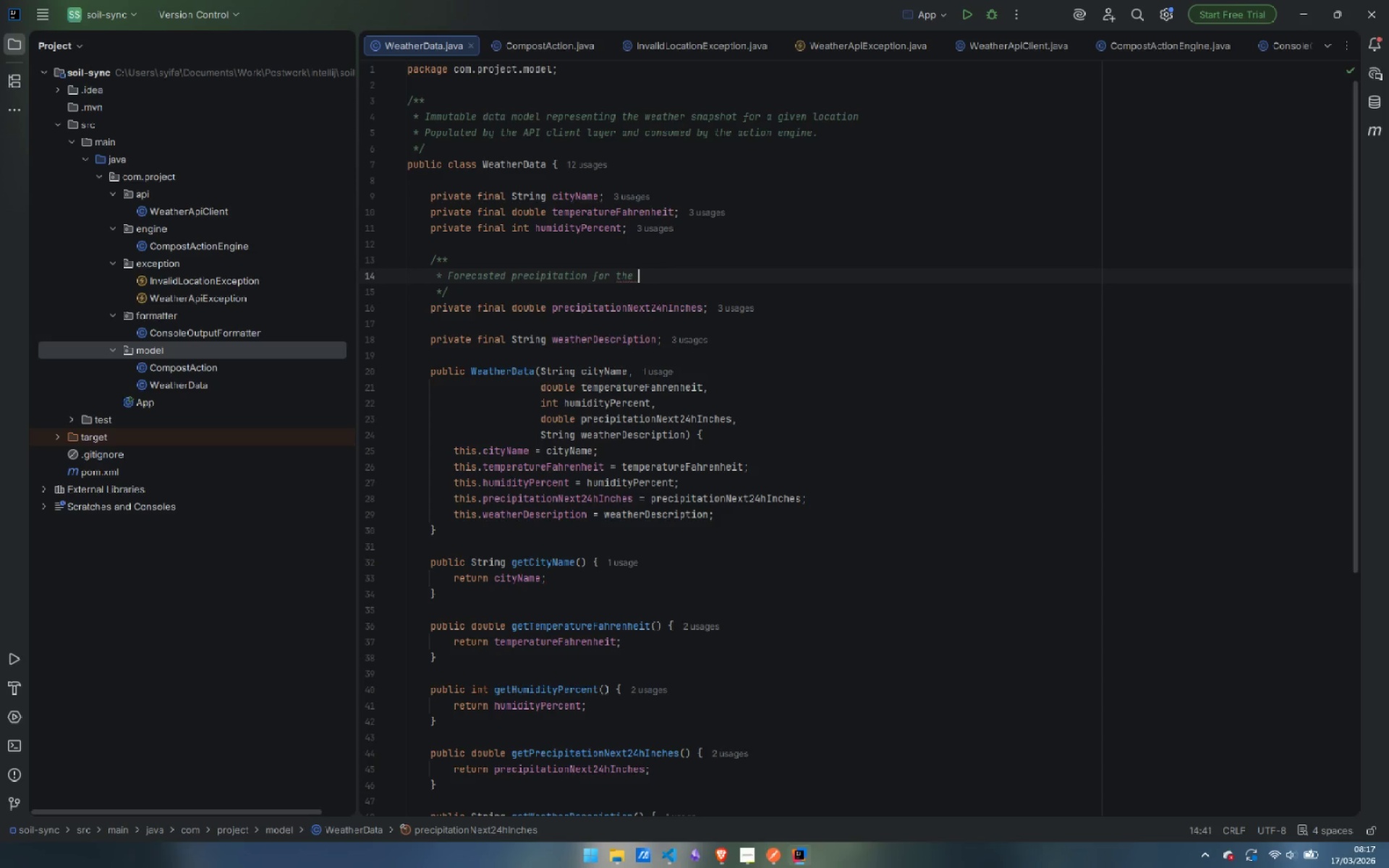 
key(Control+Backspace)
 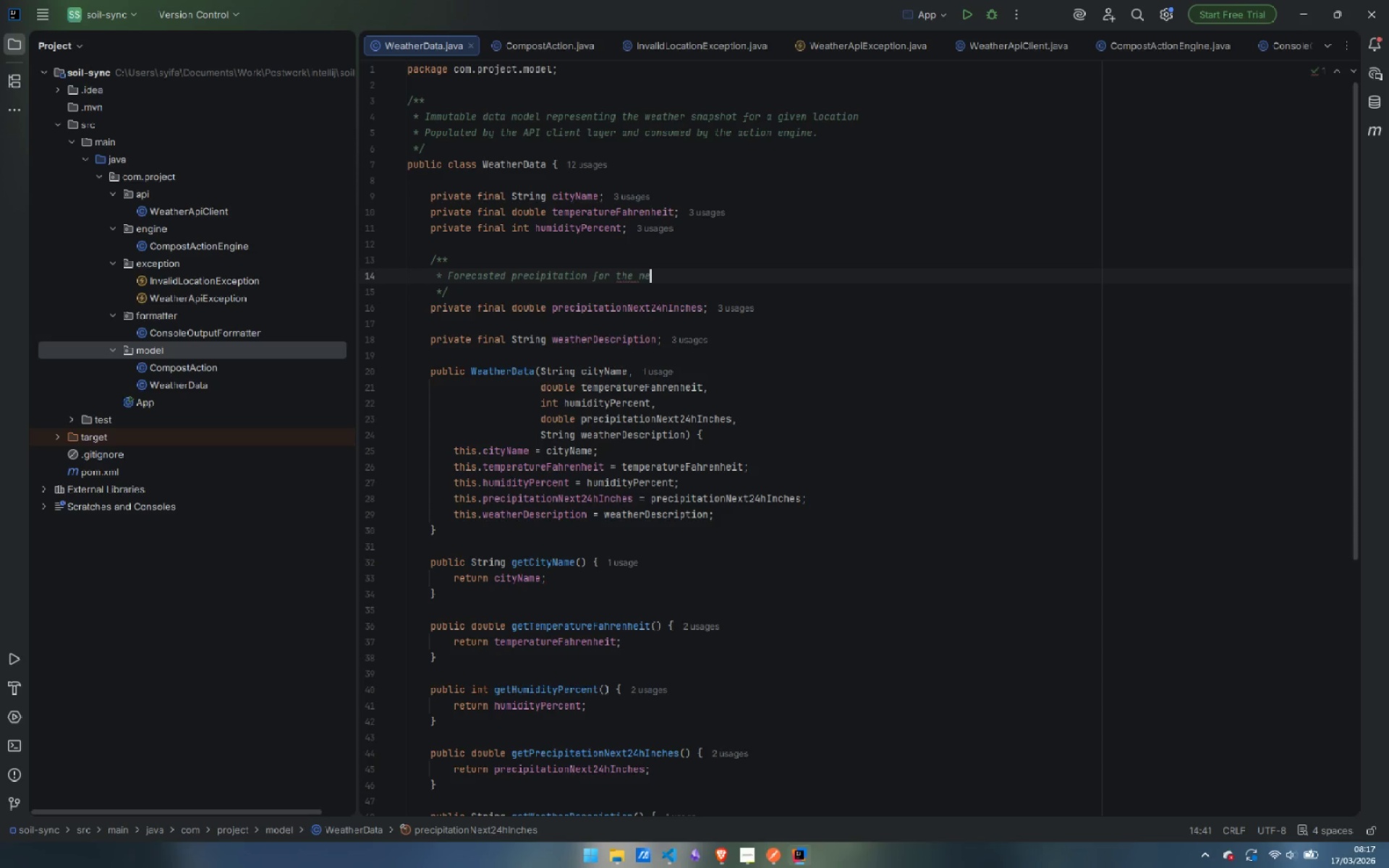 
type(nexr)
key(Backspace)
type(t 24 hours, in inches.)
 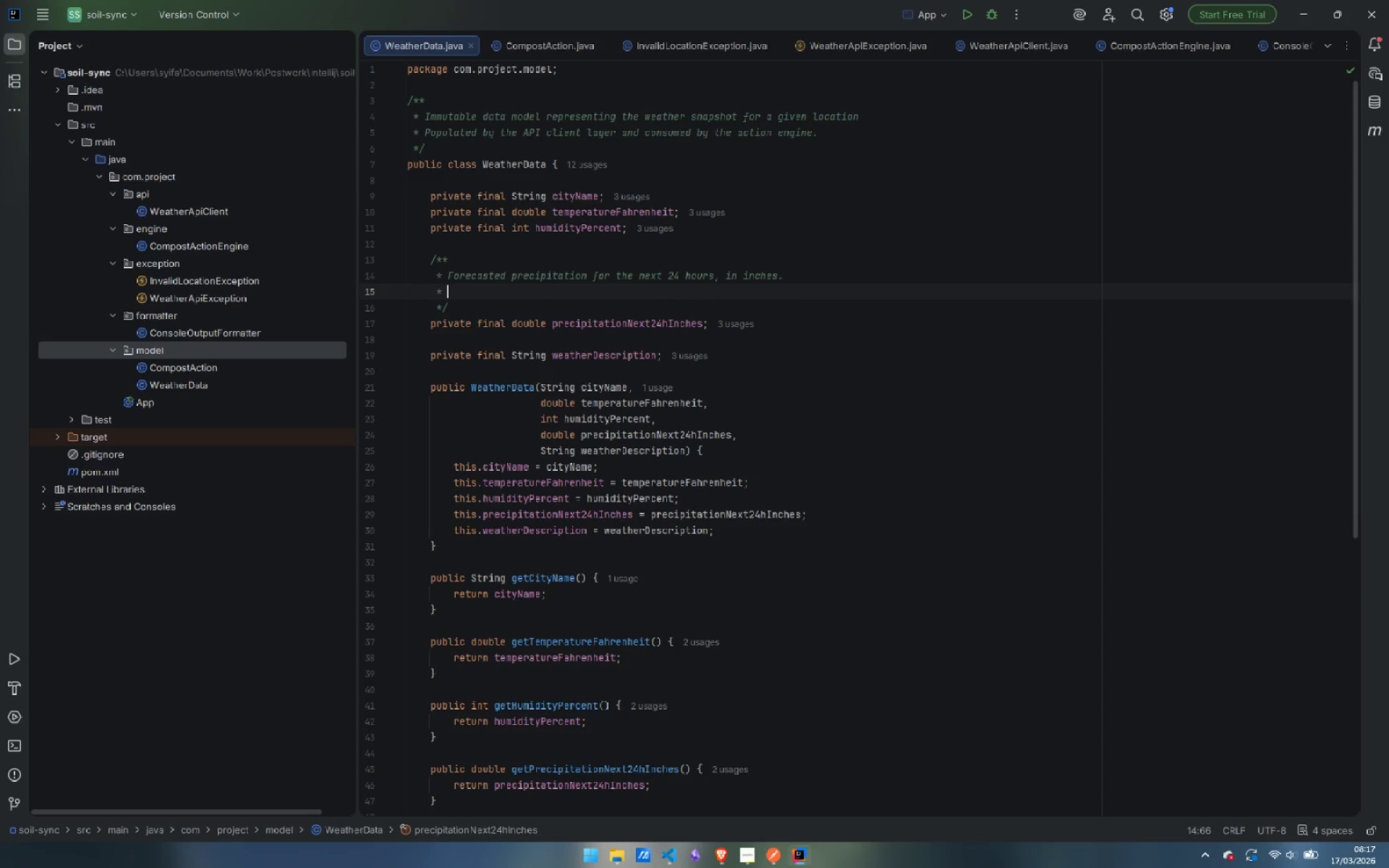 
key(Enter)
 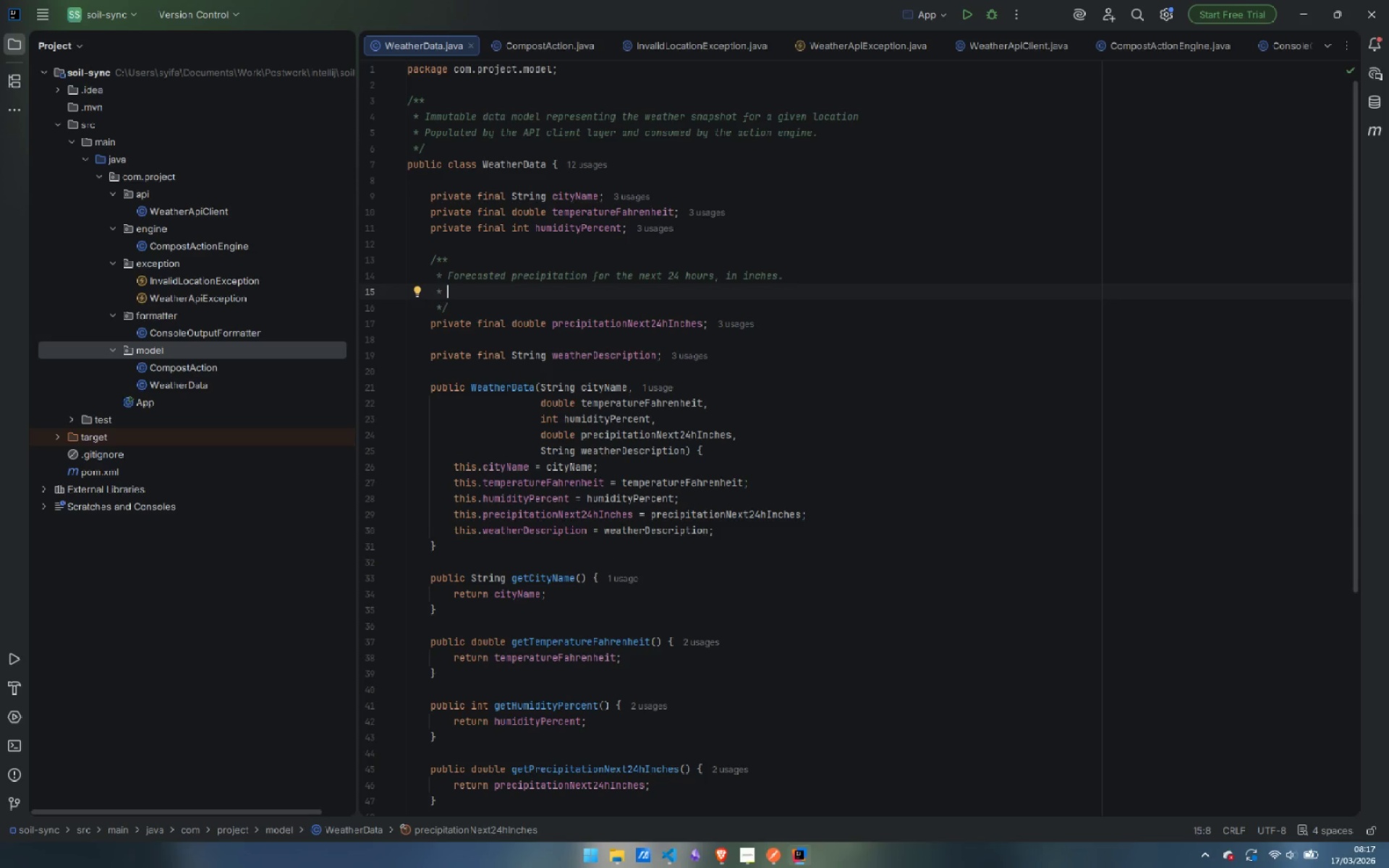 
type(Uses -1.0 as a sentinel value )
 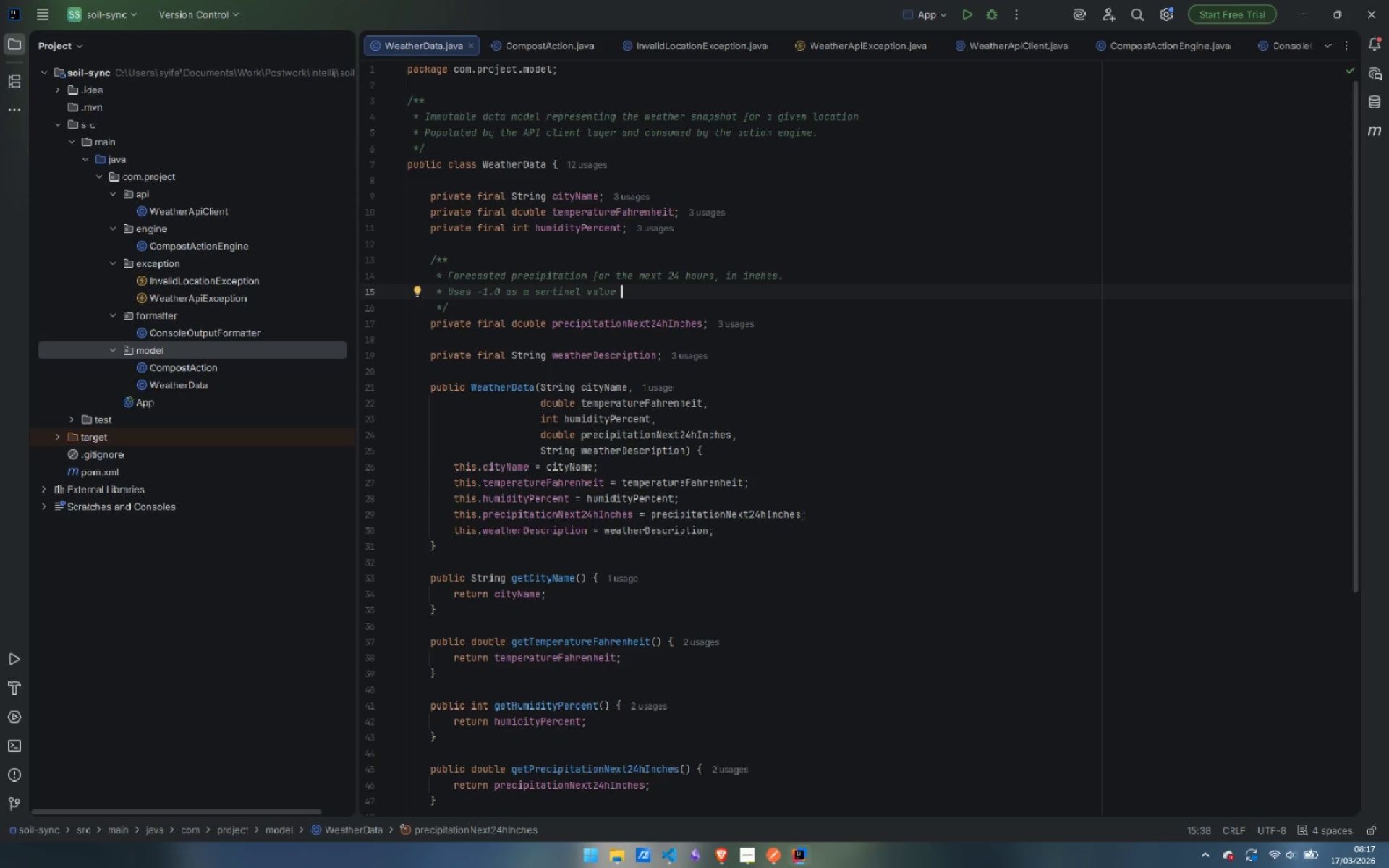 
type(to indicate "no forecase)
key(Backspace)
type(t data available")
 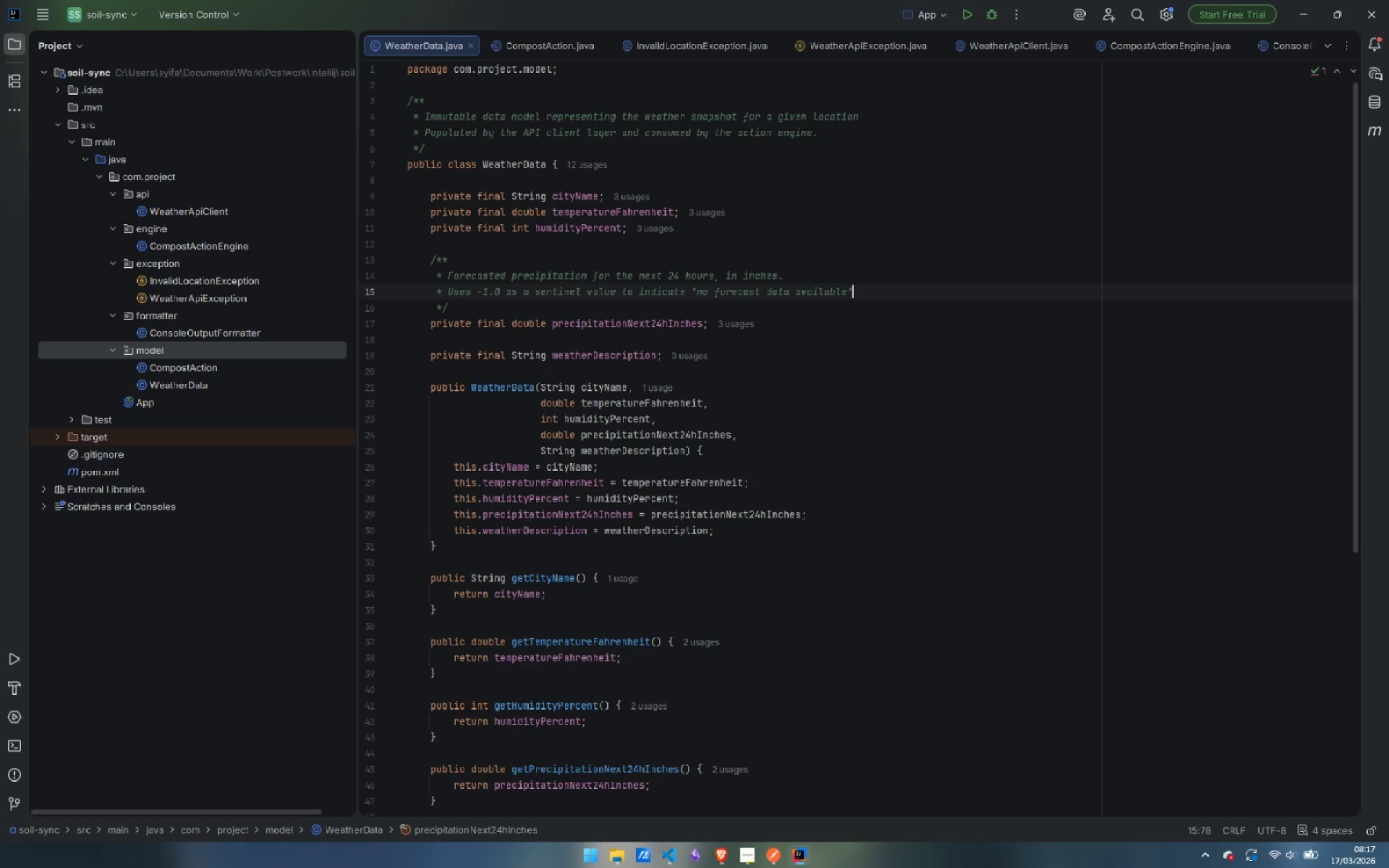 
wait(6.33)
 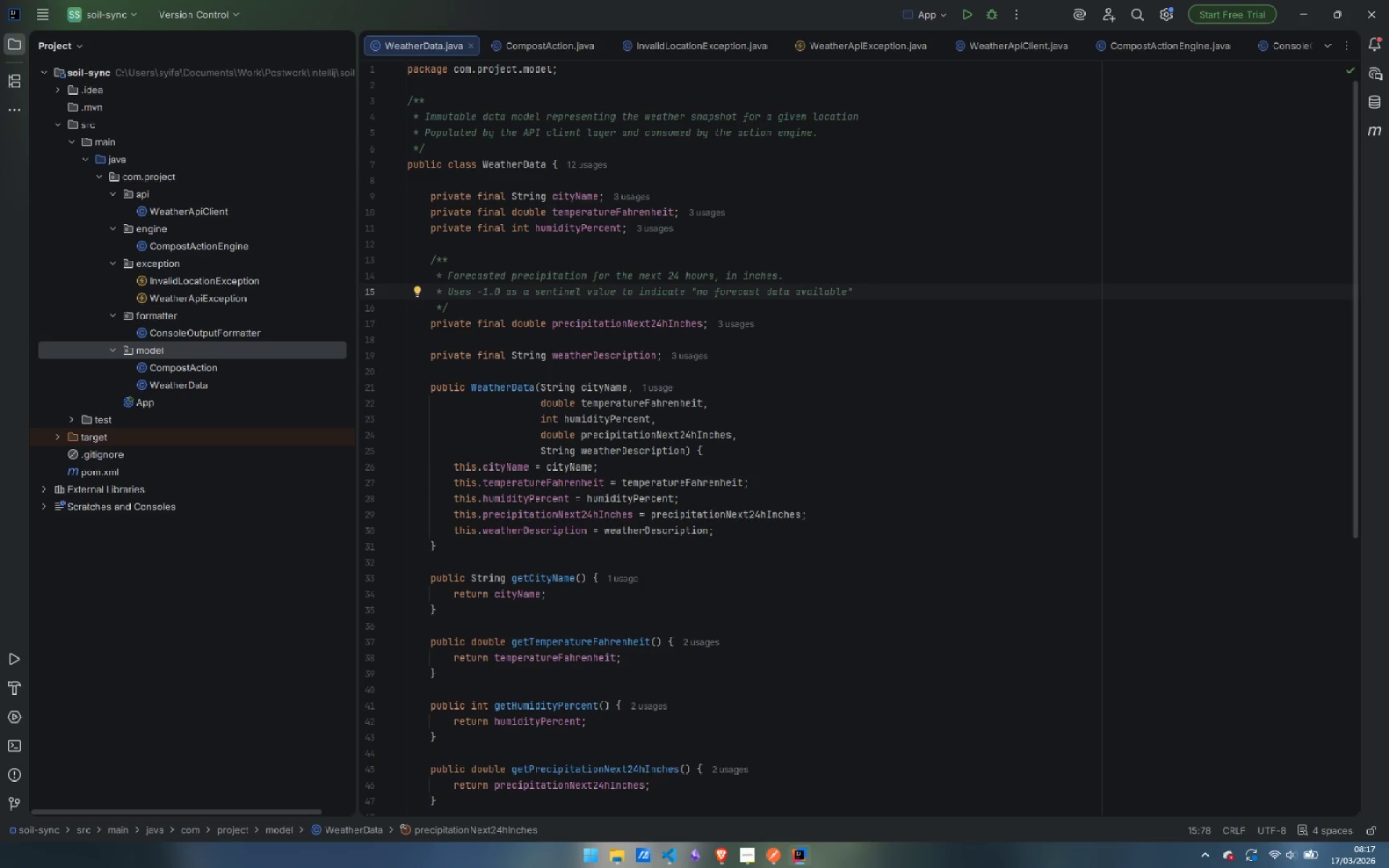 
key(ArrowLeft)
 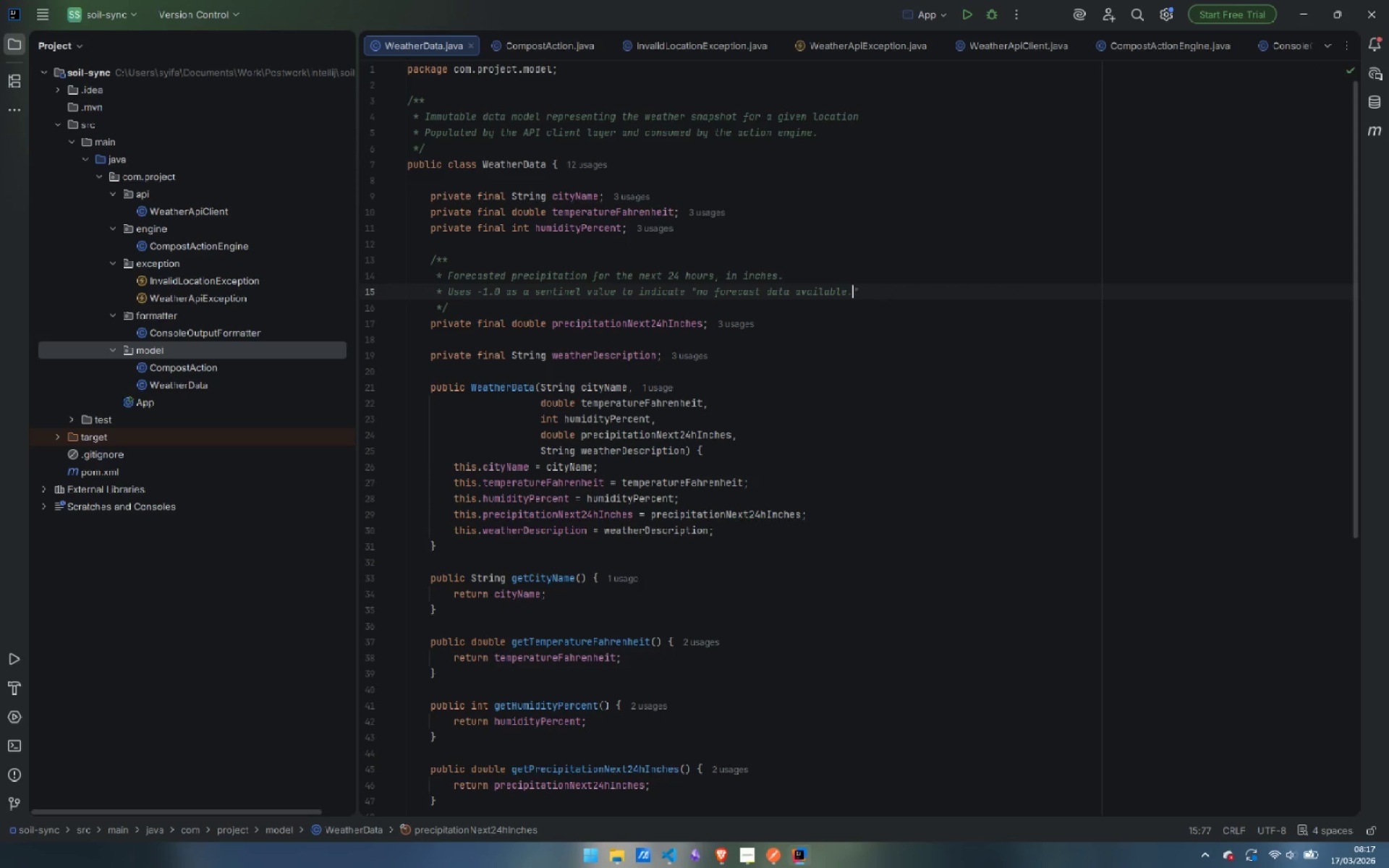 
key(Period)
 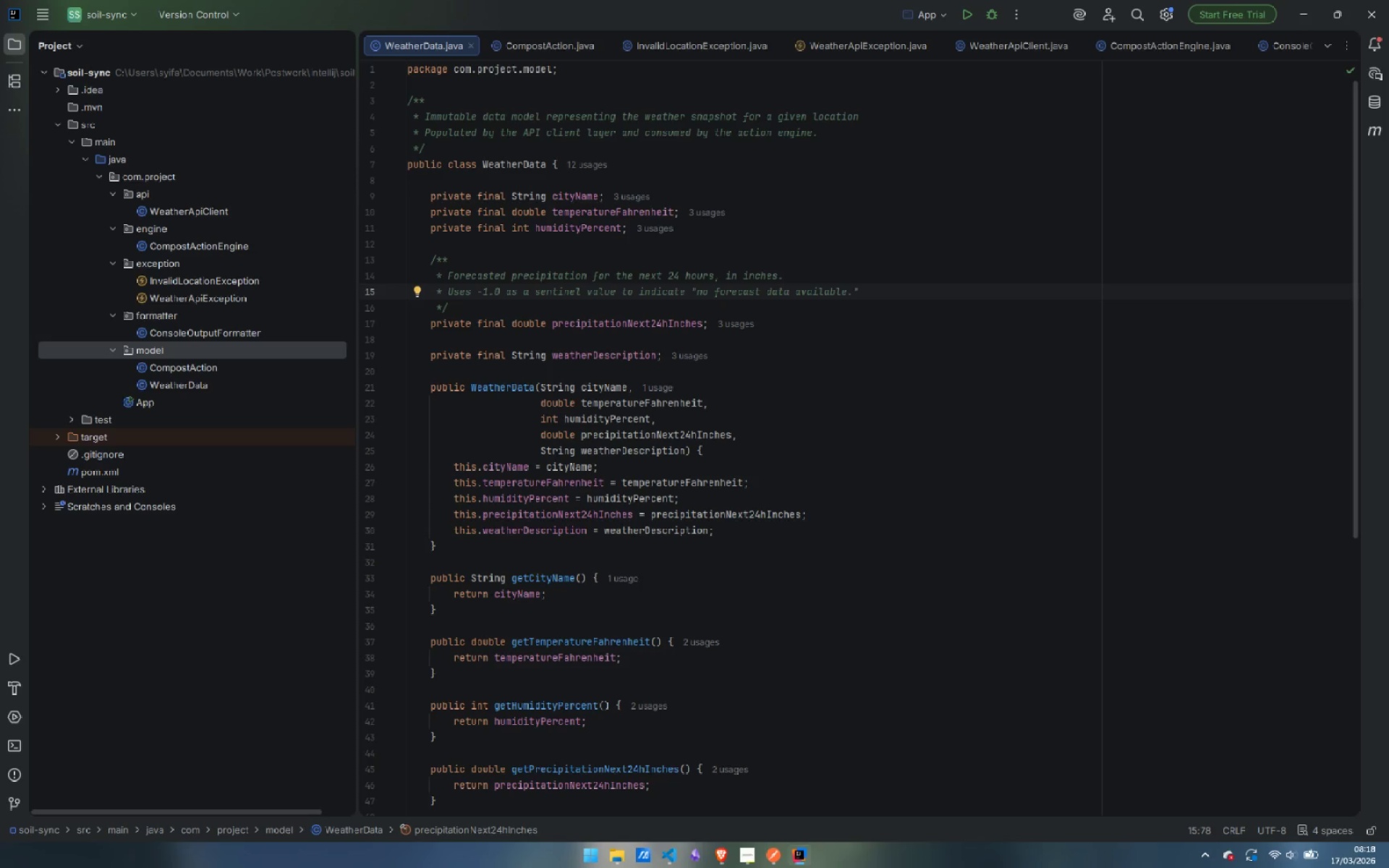 
wait(6.38)
 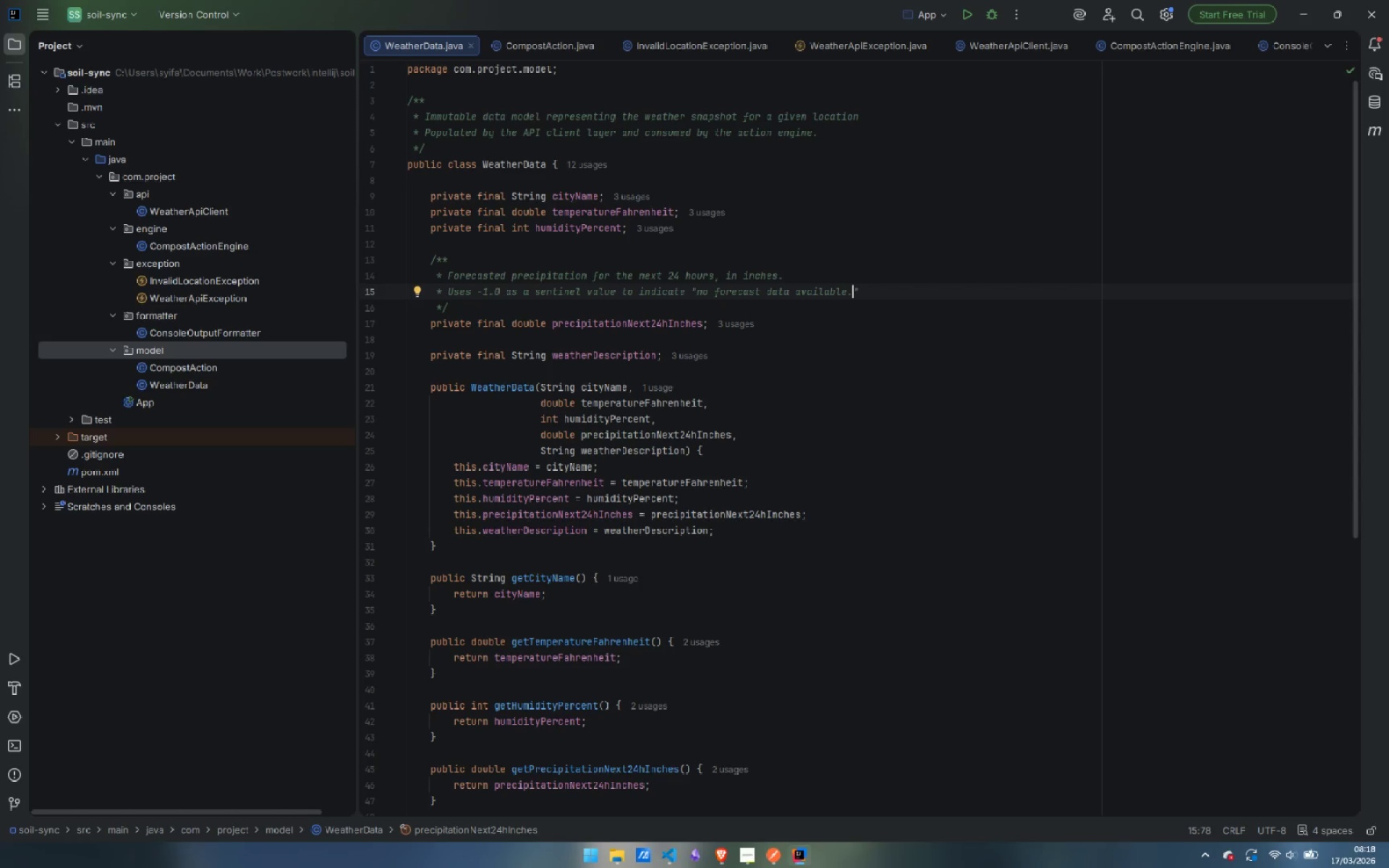 
key(ArrowDown)
 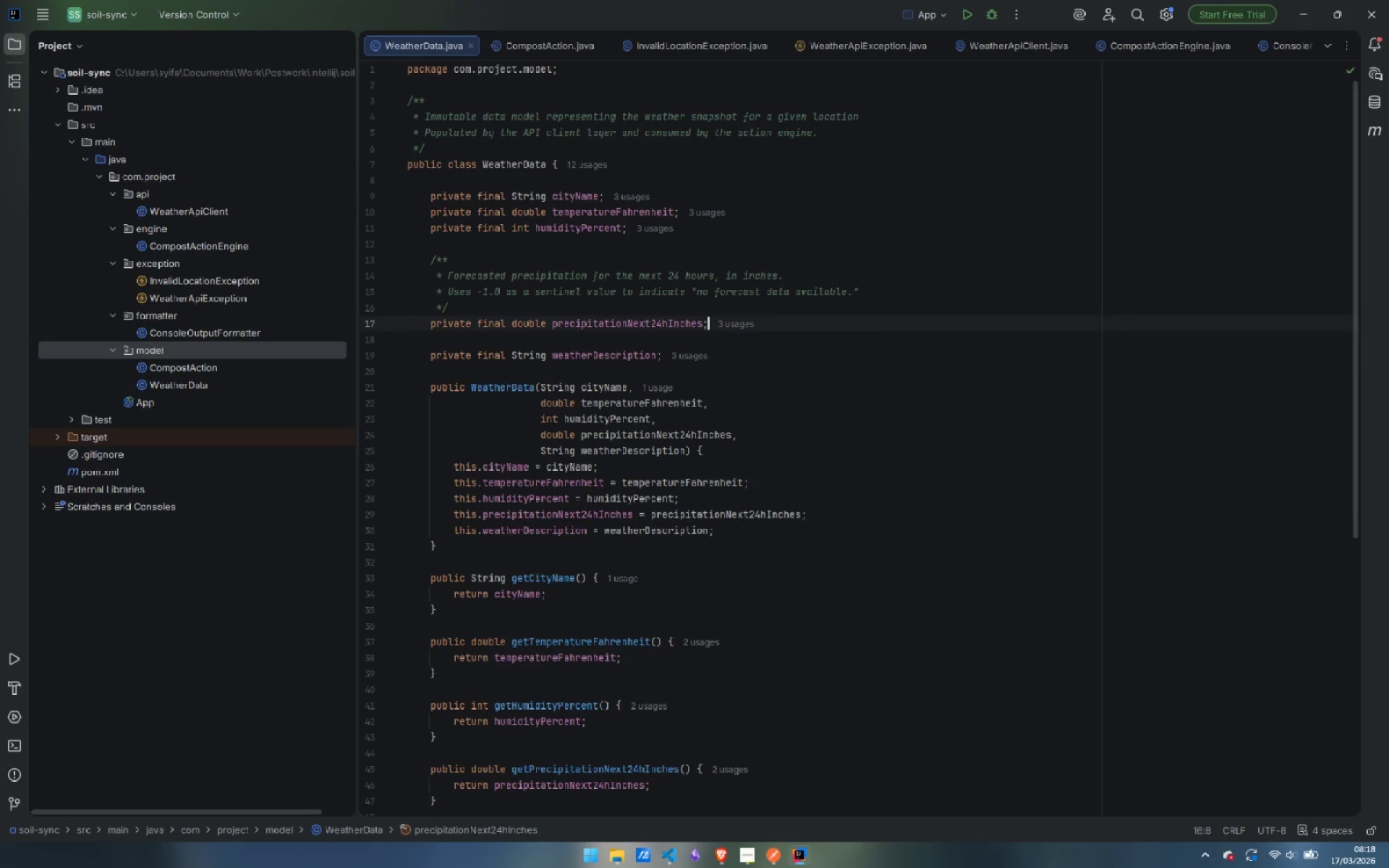 
key(ArrowDown)
 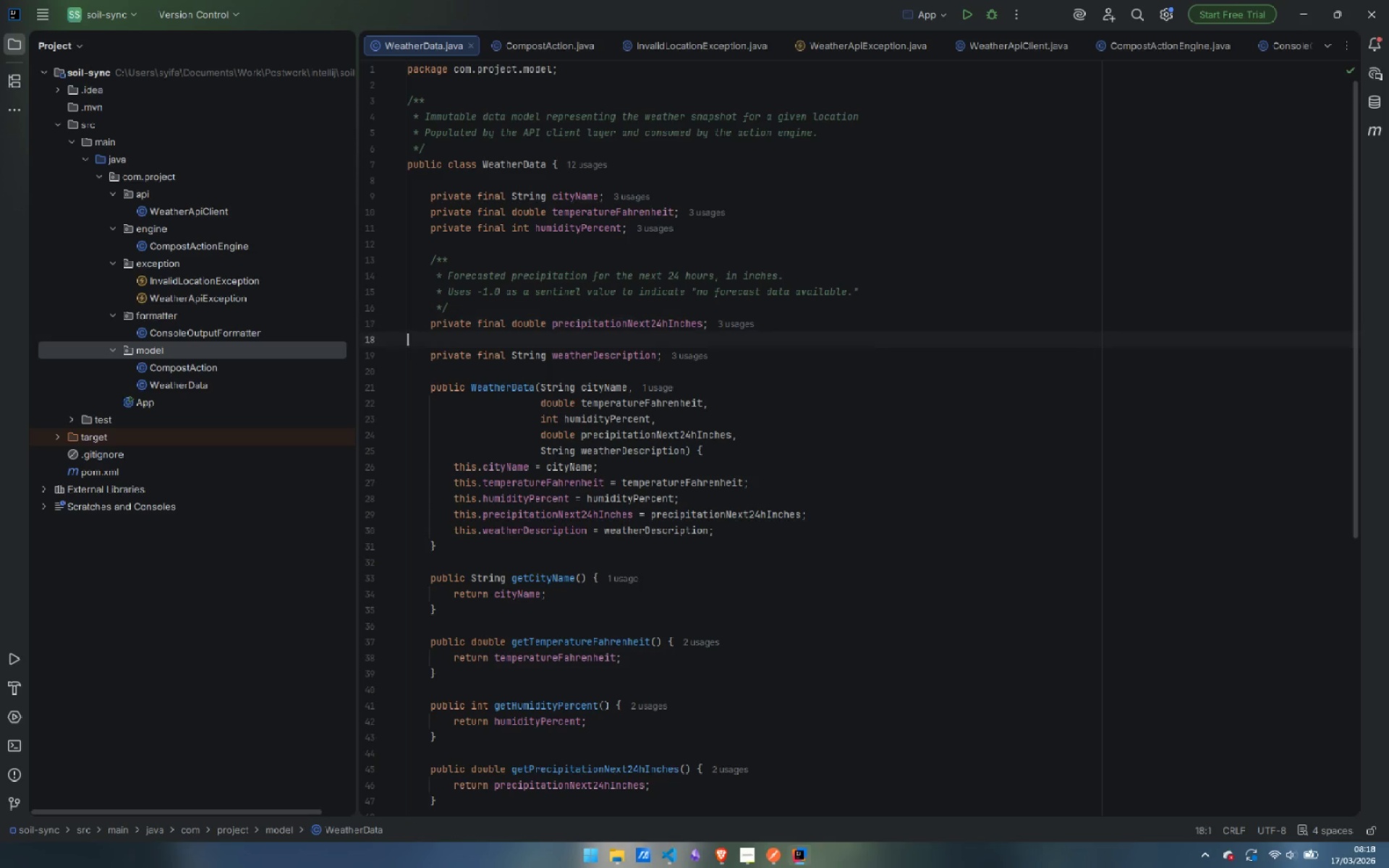 
key(ArrowDown)
 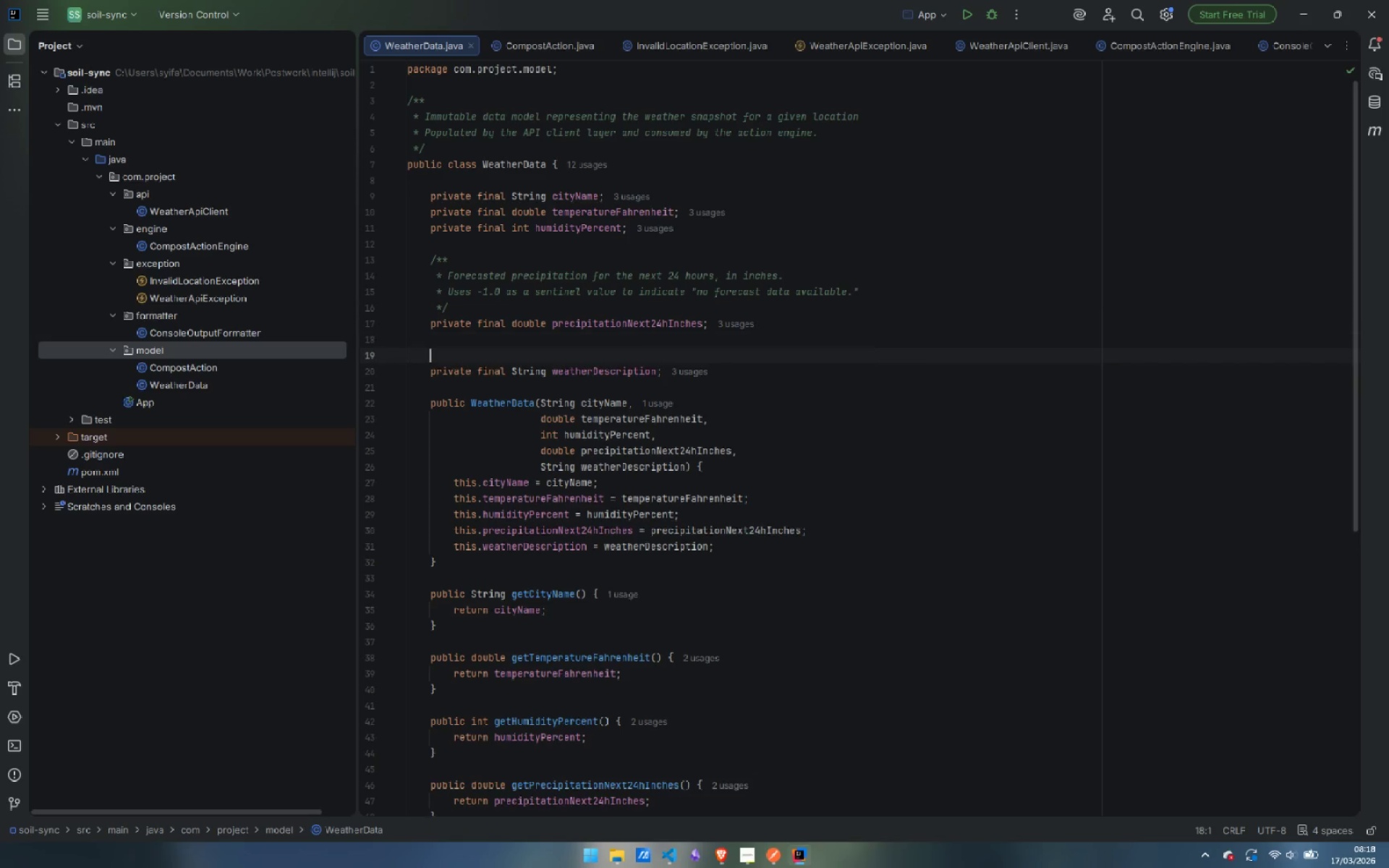 
key(Enter)
 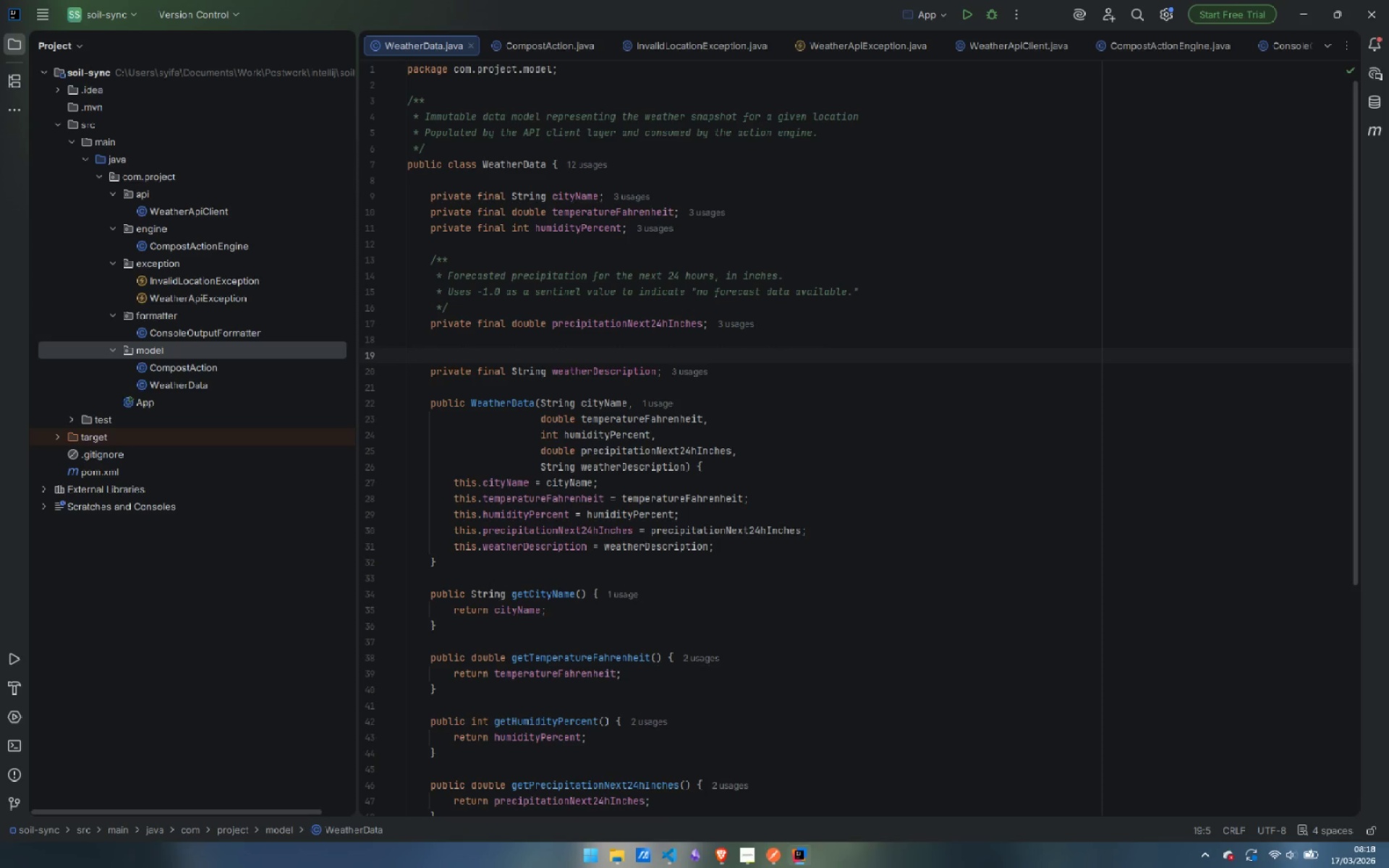 
type(/8)
key(Backspace)
type(** 8/)
 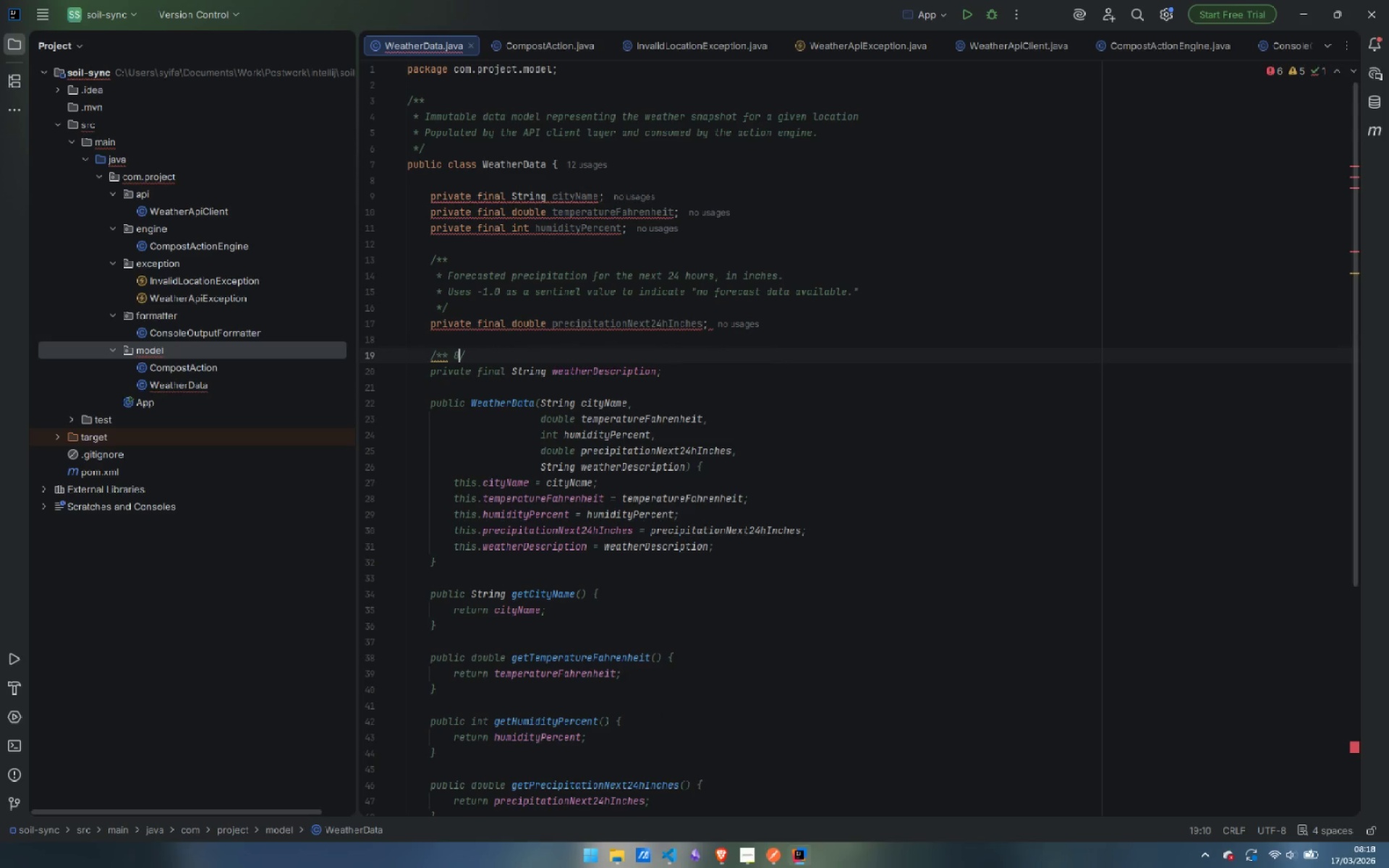 
 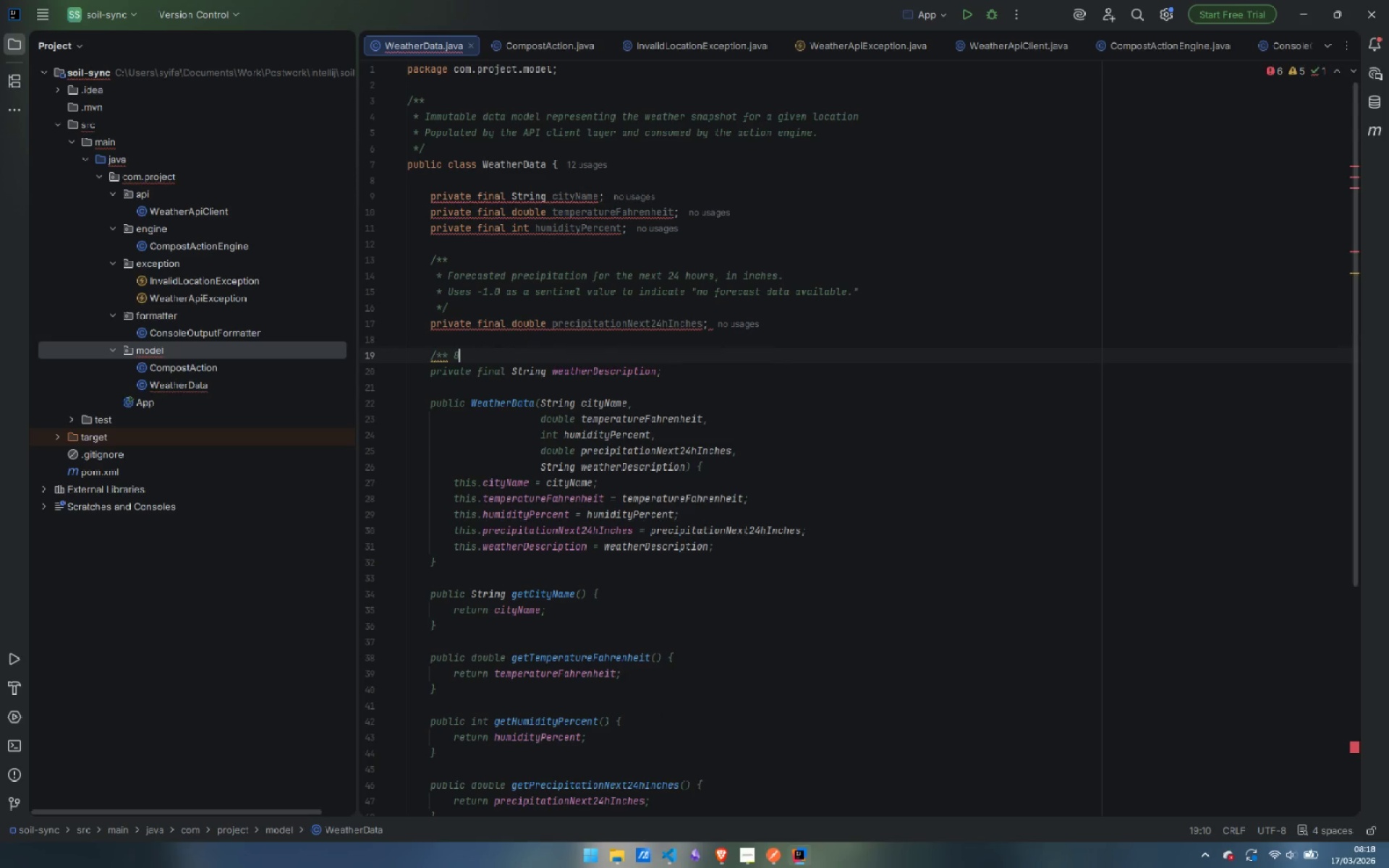 
key(ArrowLeft)
 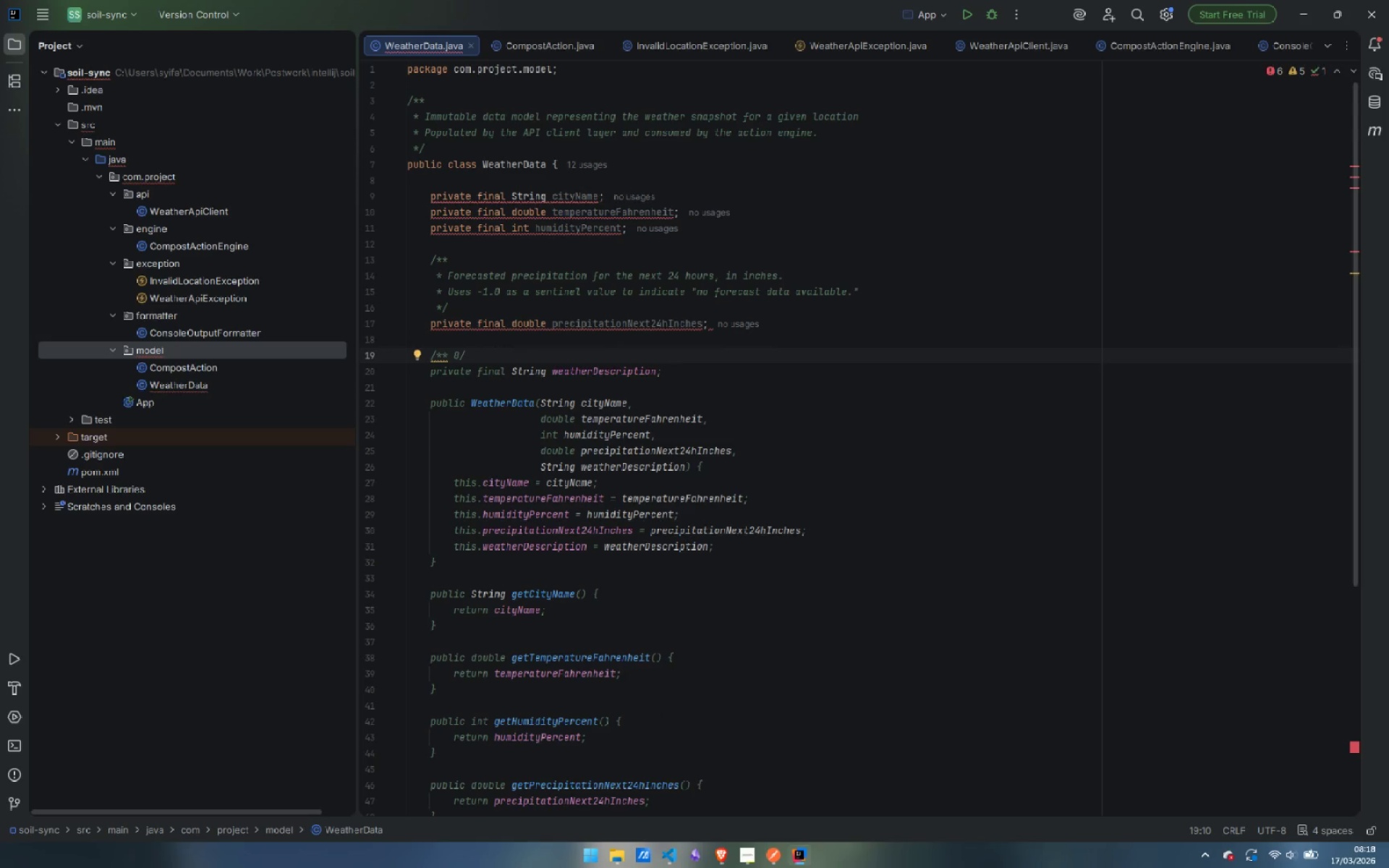 
key(Backspace)
 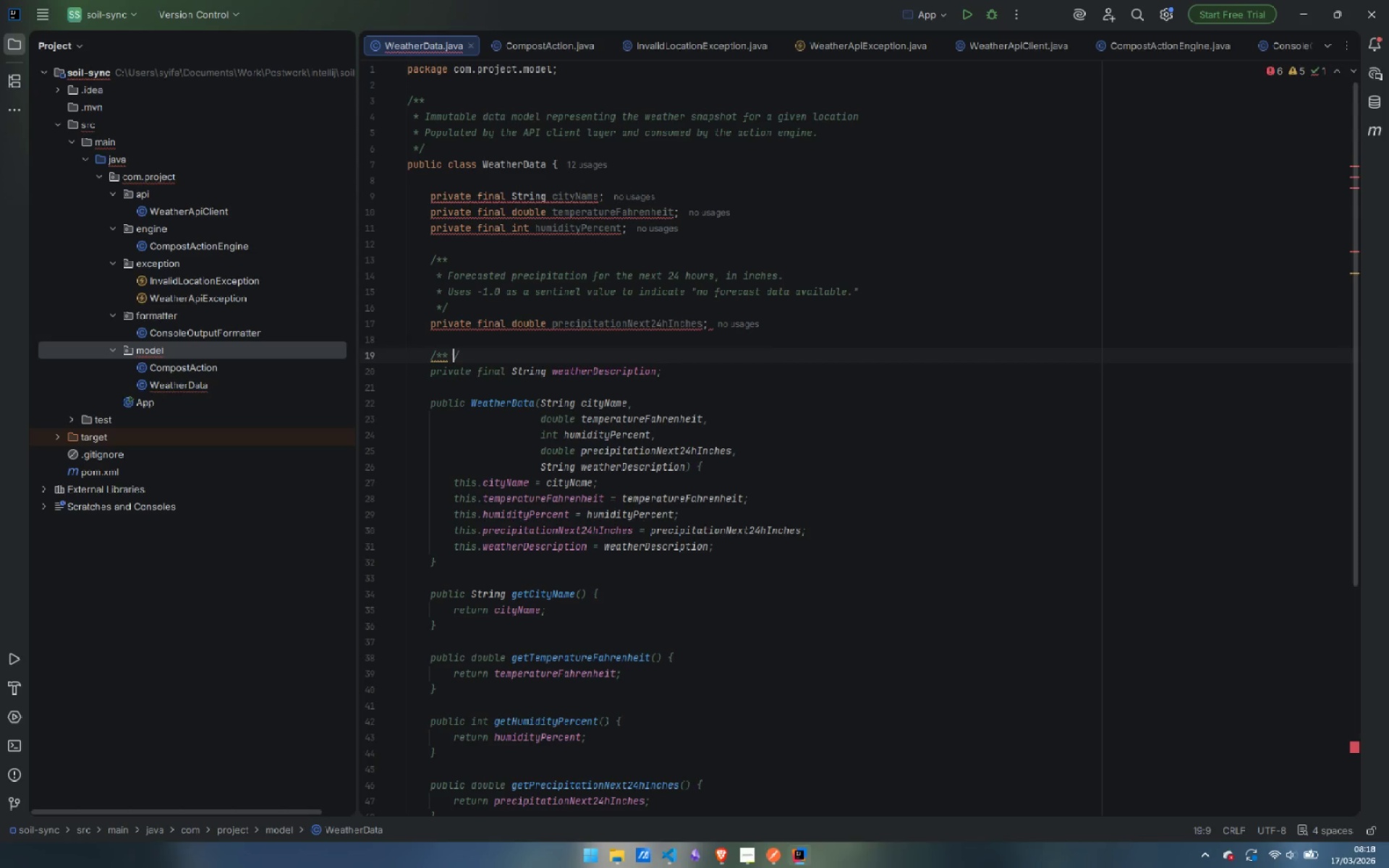 
key(Shift+8)
 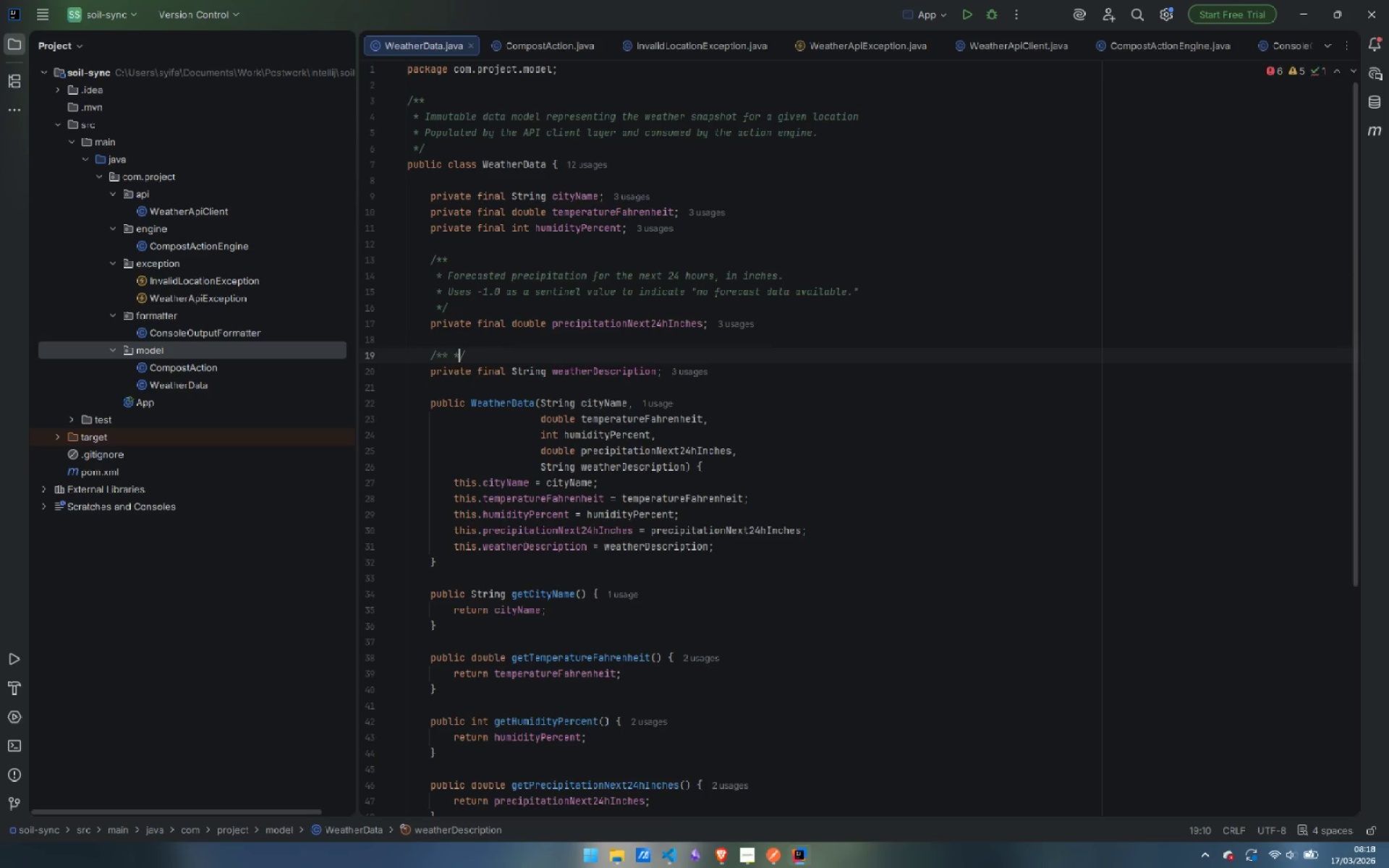 
key(ArrowLeft)
 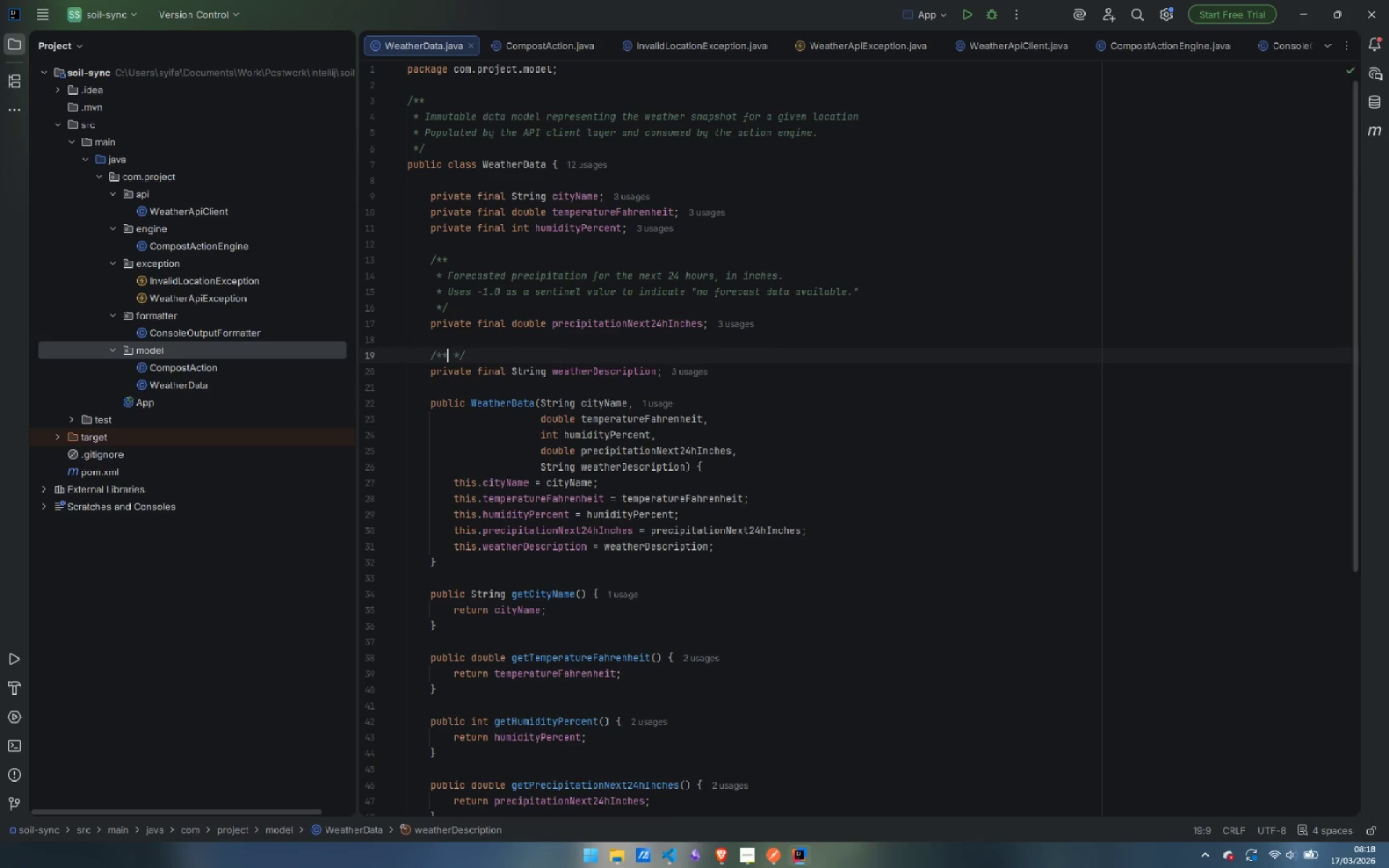 
key(ArrowLeft)
 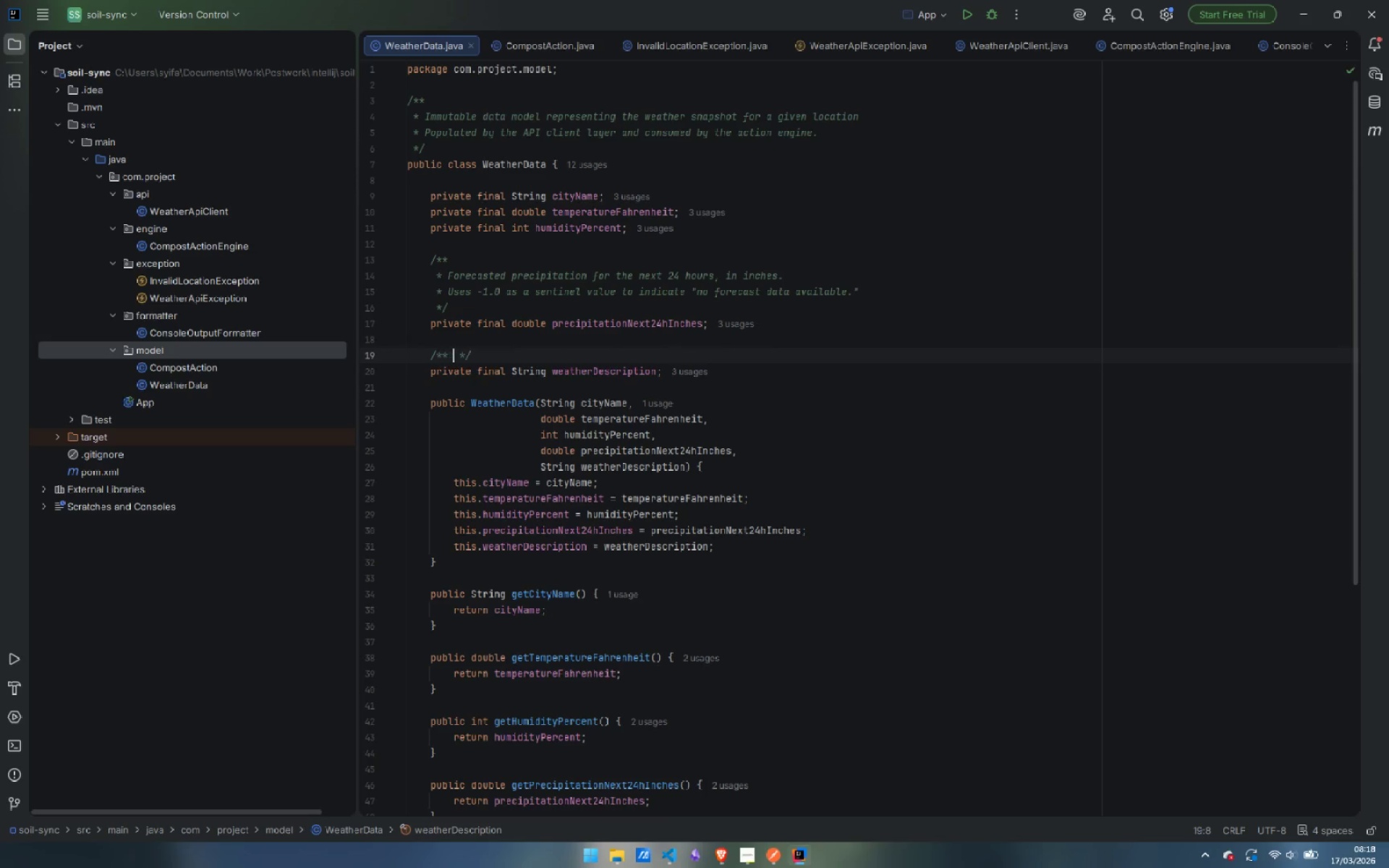 
type( Free )
key(Backspace)
type(-text weather descriptoi)
key(Backspace)
key(Backspace)
type(ion from the API (e.g. "light rain").)
 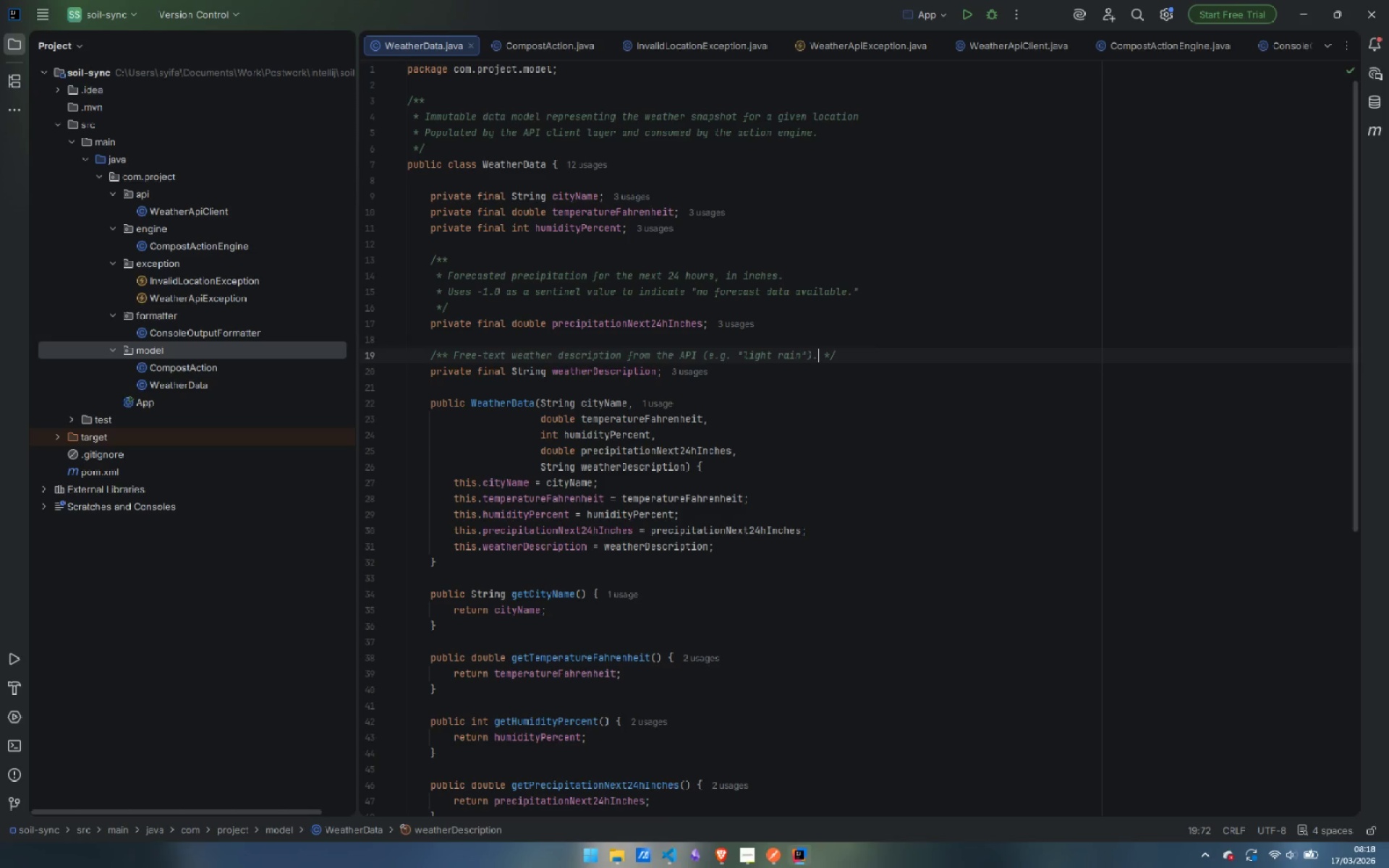 
wait(12.62)
 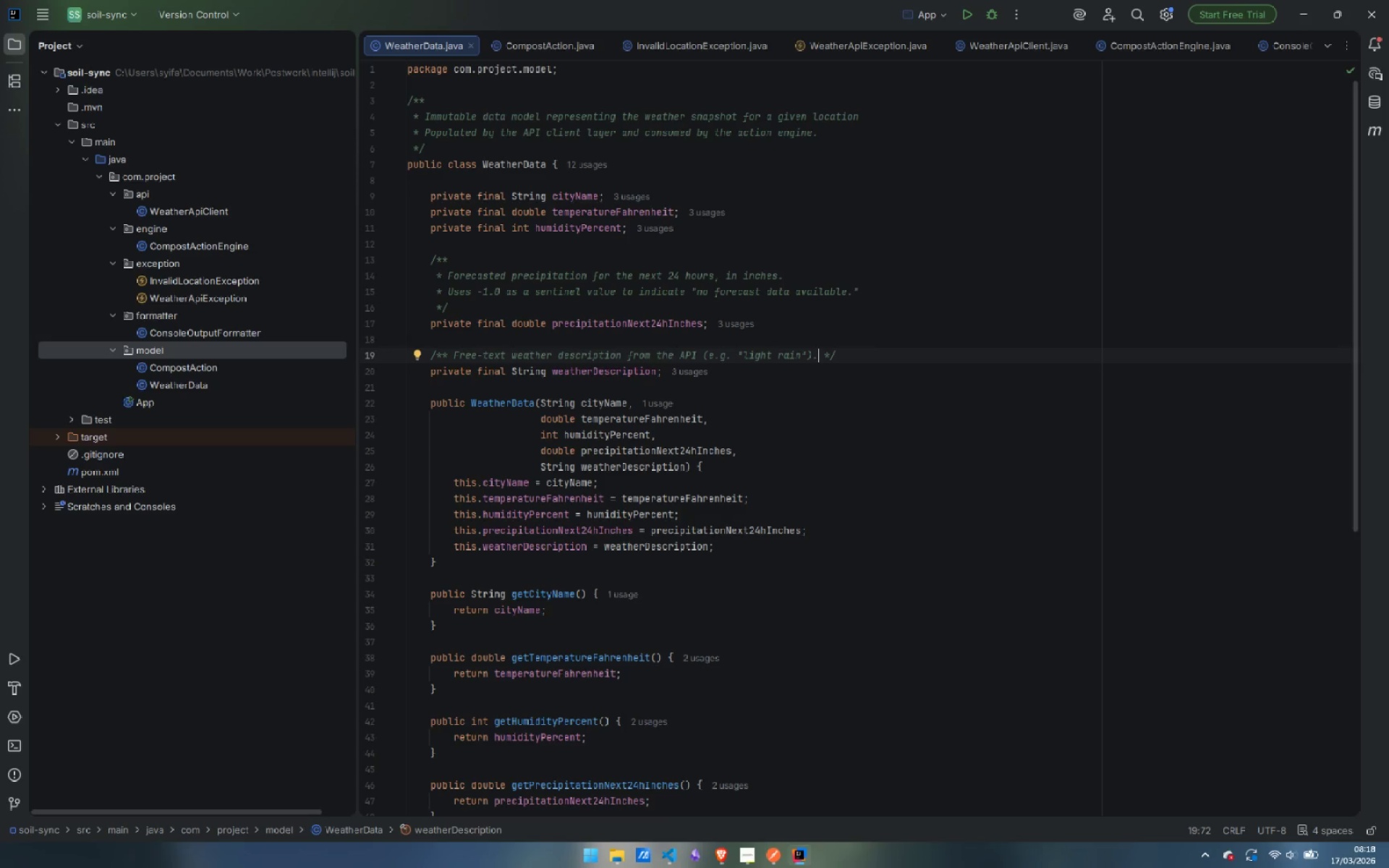 
double_click([176, 367])
 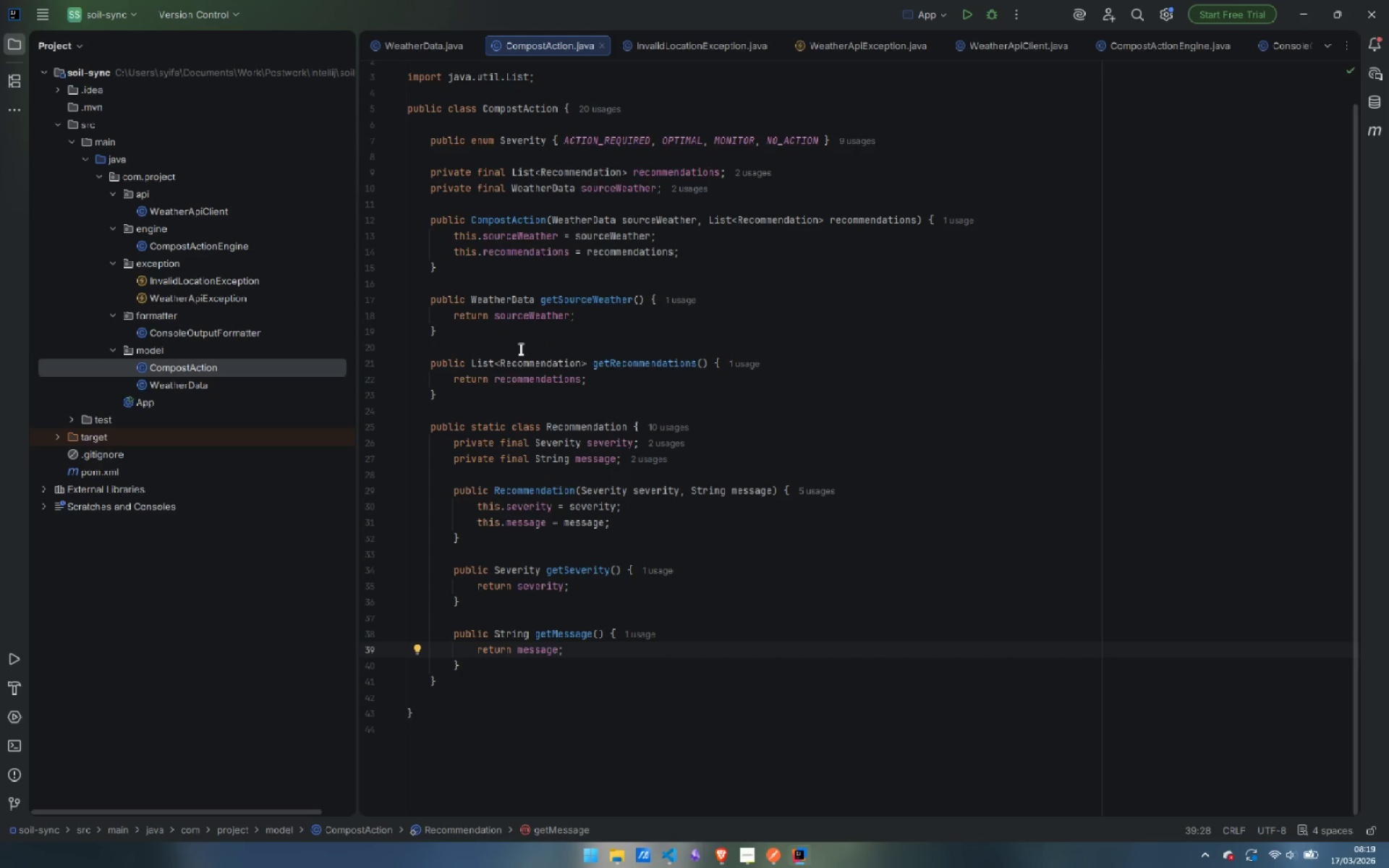 
scroll: coordinate [547, 379], scroll_direction: up, amount: 4.0
 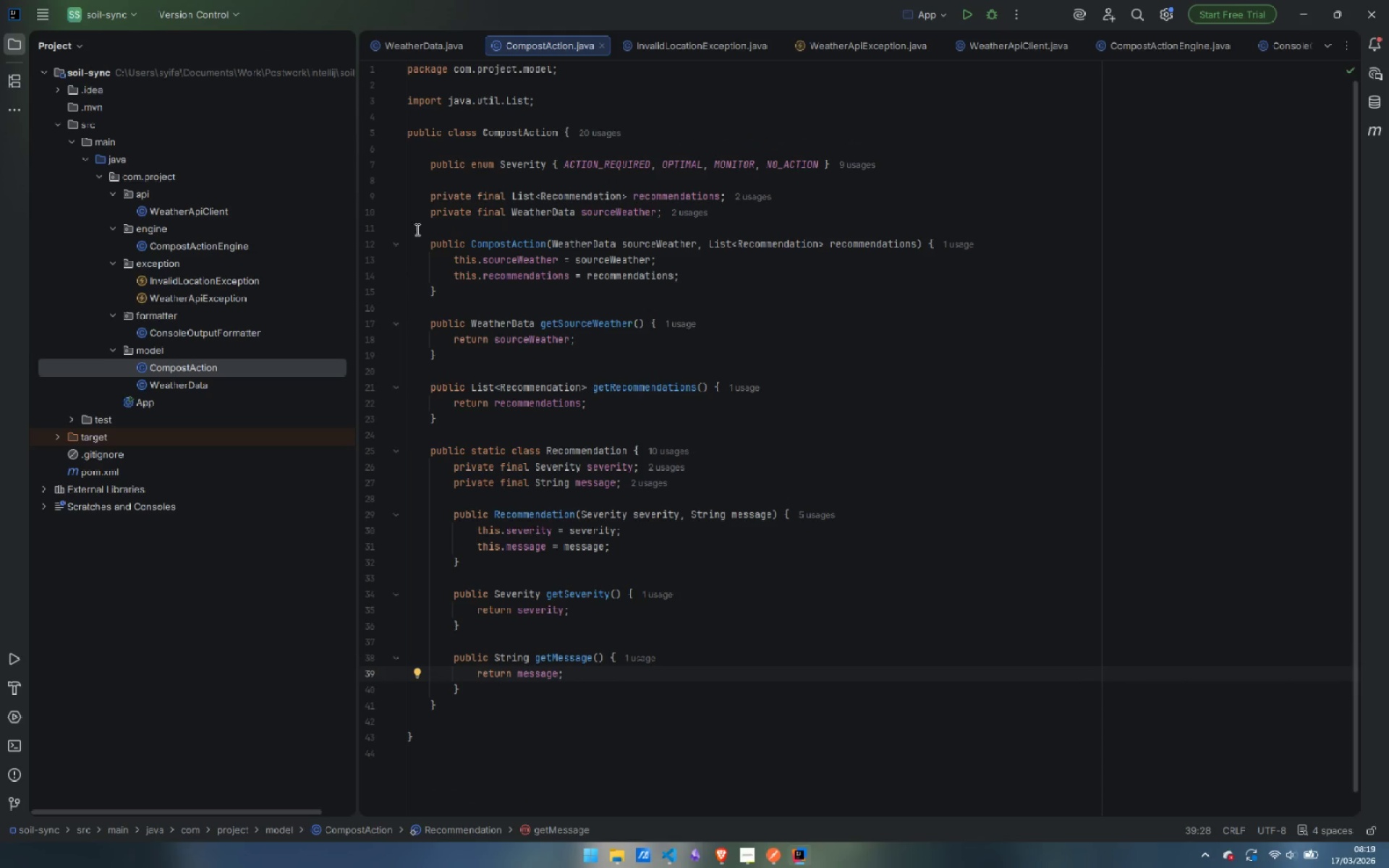 
left_click([429, 117])
 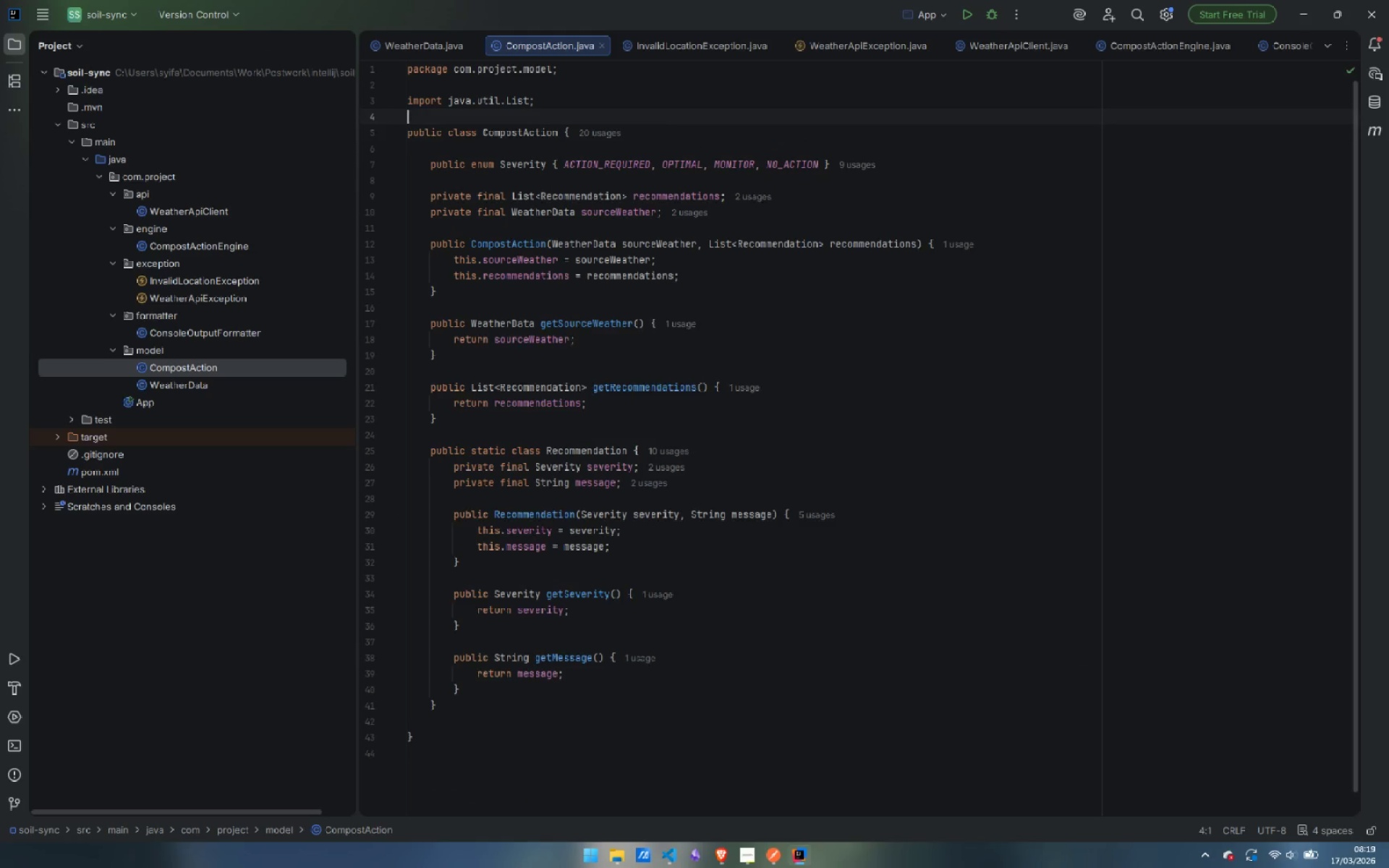 
key(Enter)
 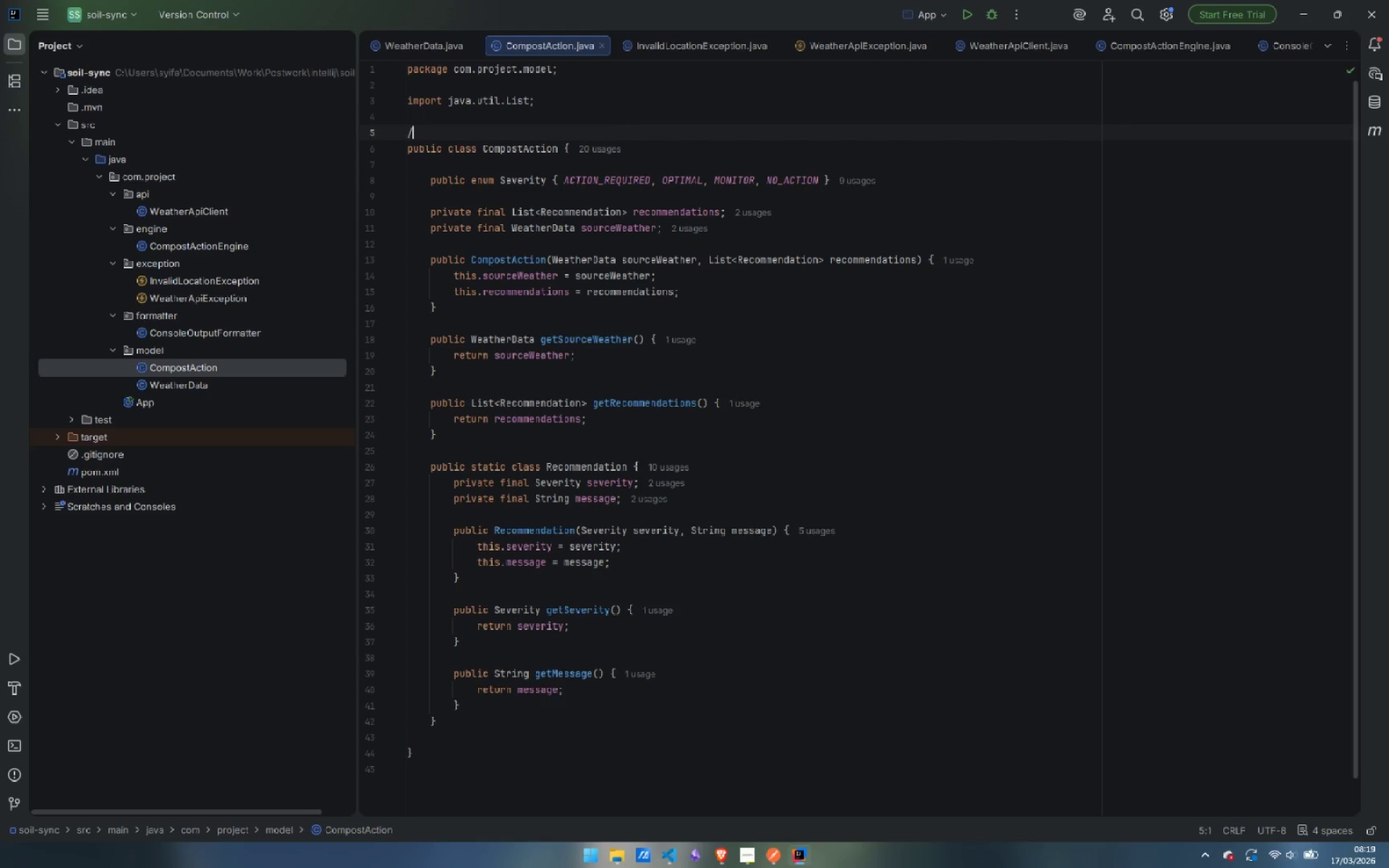 
type(/**)
 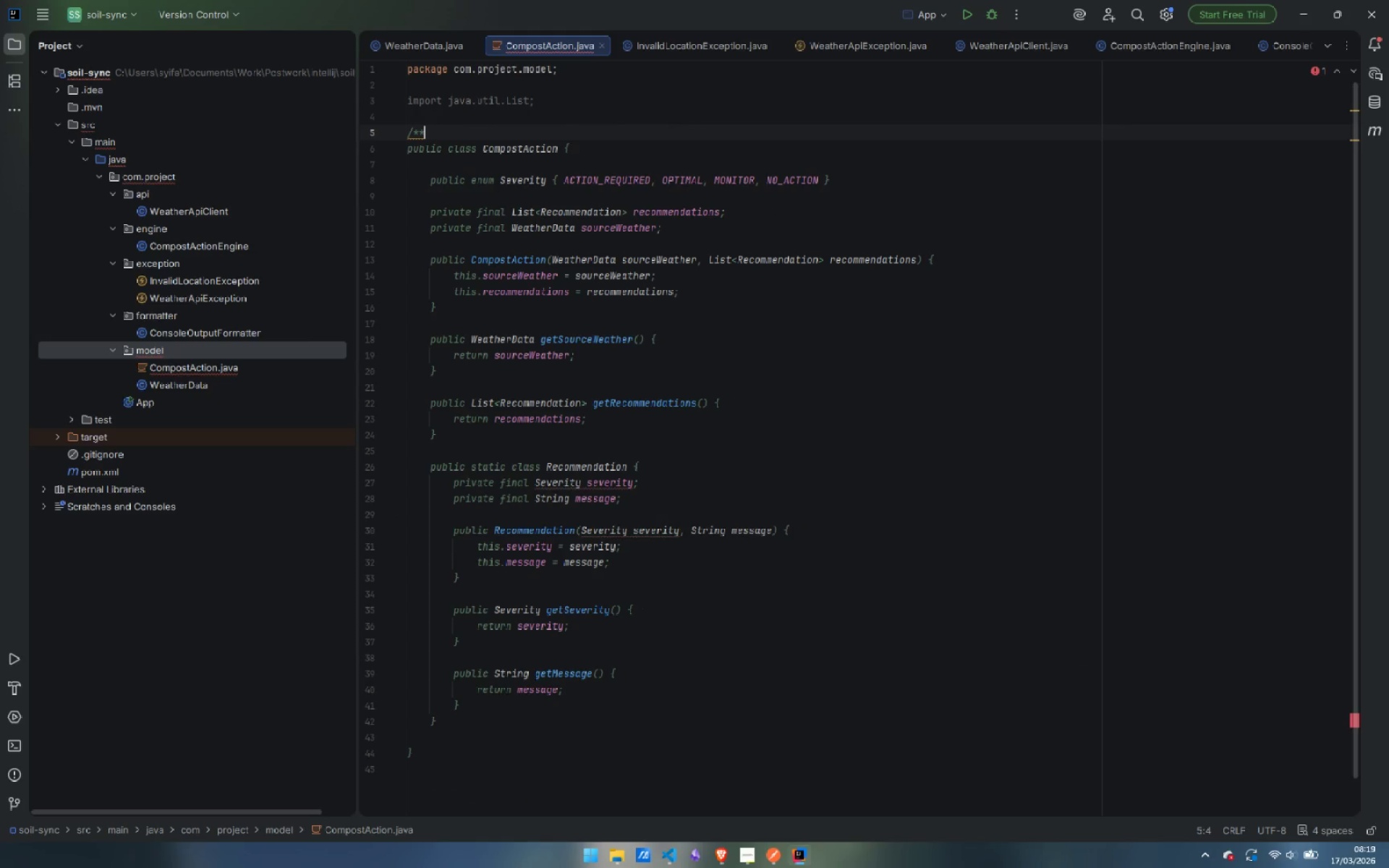 
key(Enter)
 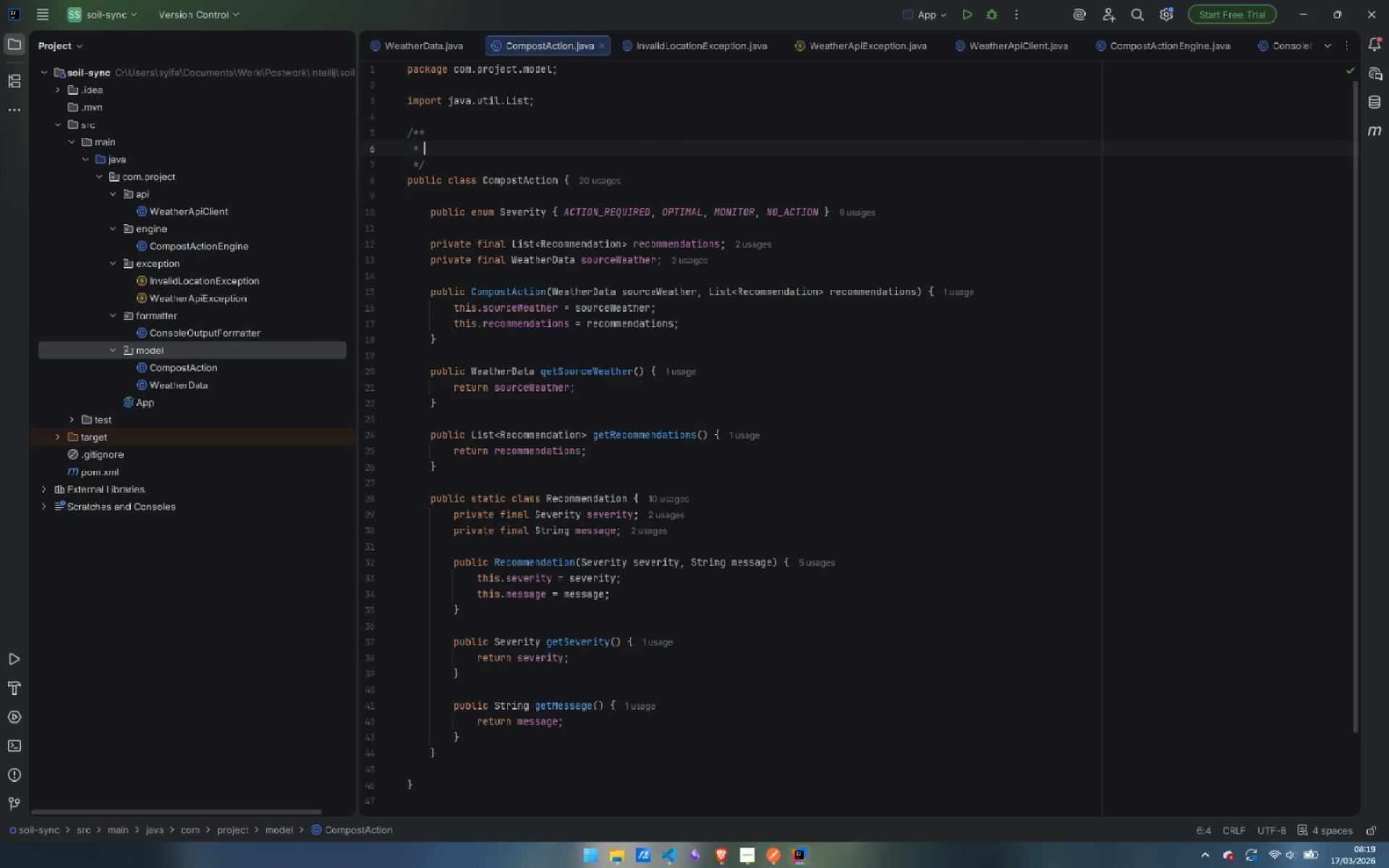 
type(Represent )
key(Backspace)
type(s the set of mainta)
key(Backspace)
type(enance actions rem)
key(Backspace)
type(commended for a compose)
key(Backspace)
type(t site.)
 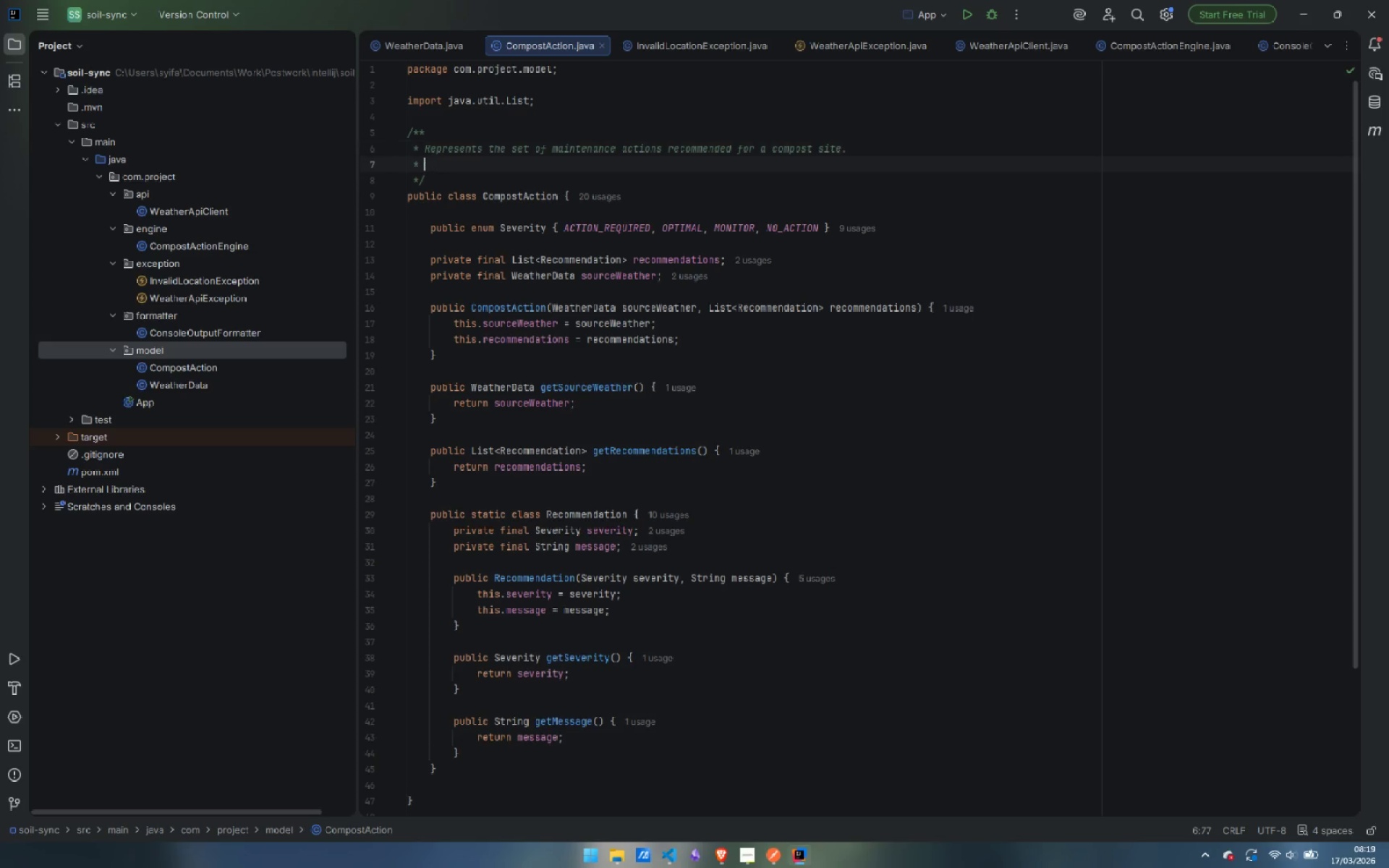 
key(Enter)
 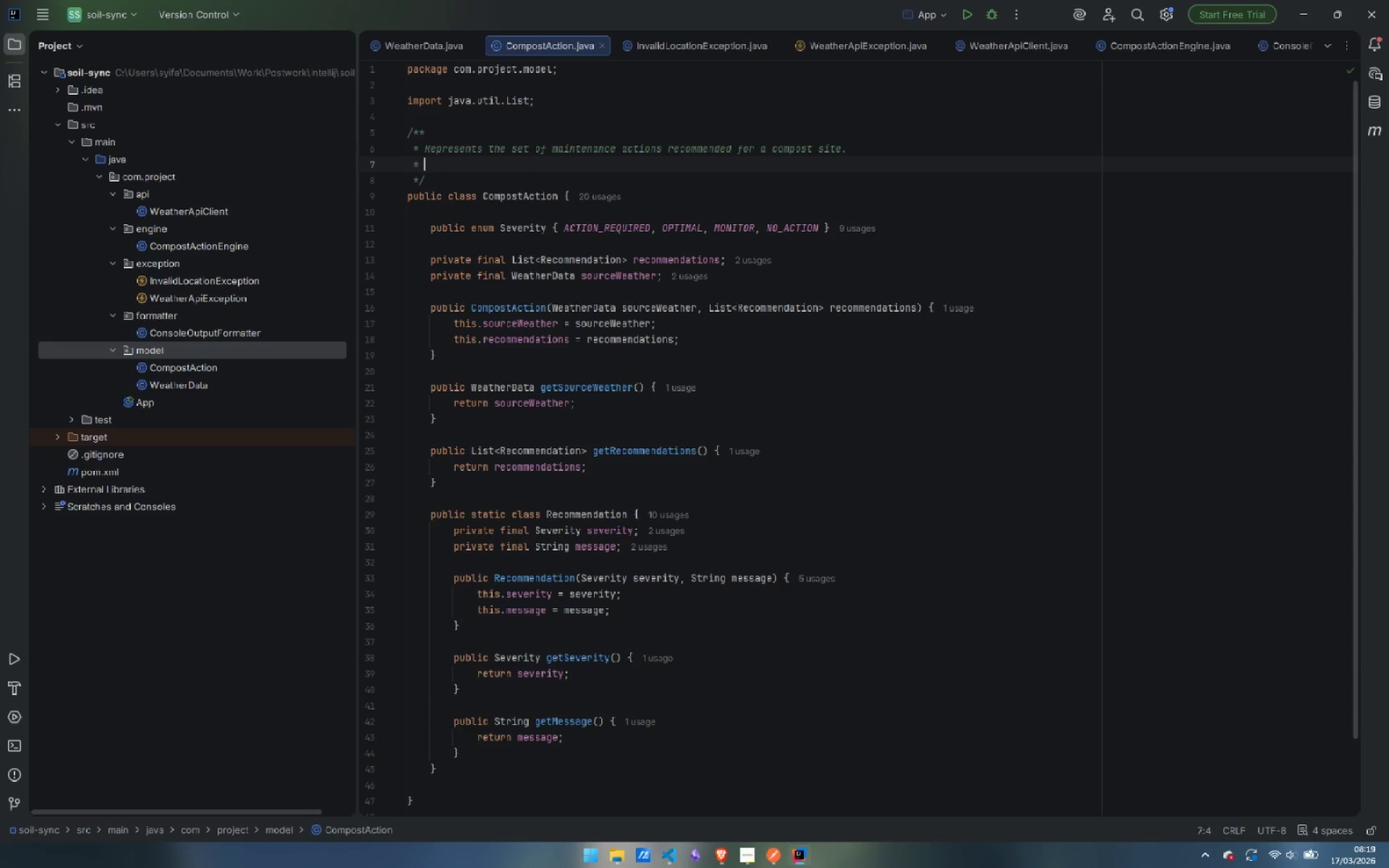 
type(The action engine produces on )
key(Backspace)
type(e of these obejct)
key(Backspace)
key(Backspace)
key(Backspace)
key(Backspace)
type(jects )
key(Backspace)
type(; the formatter comp)
key(Backspace)
type(sumes)
 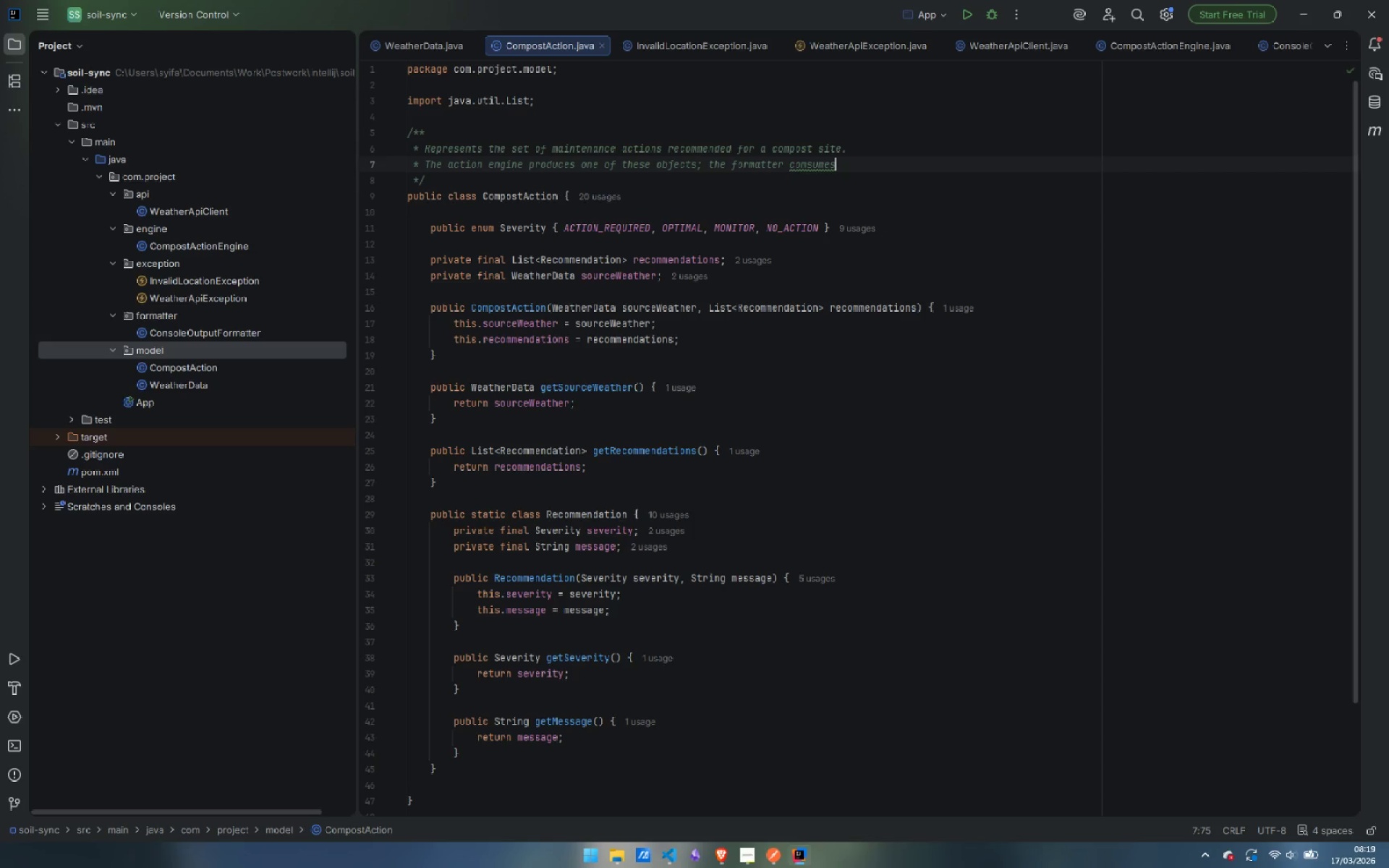 
key(Control+ArrowLeft)
 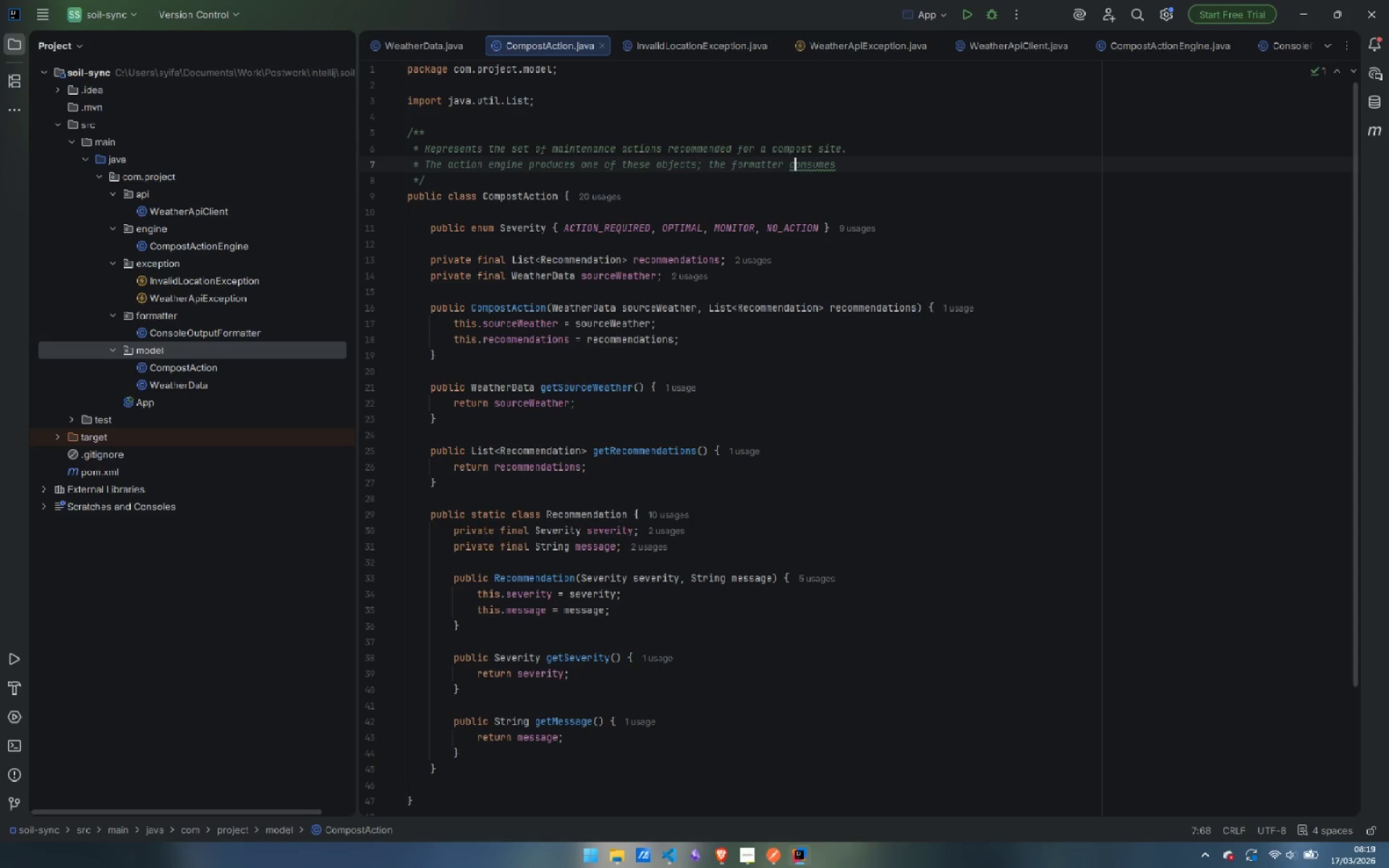 
key(ArrowRight)
 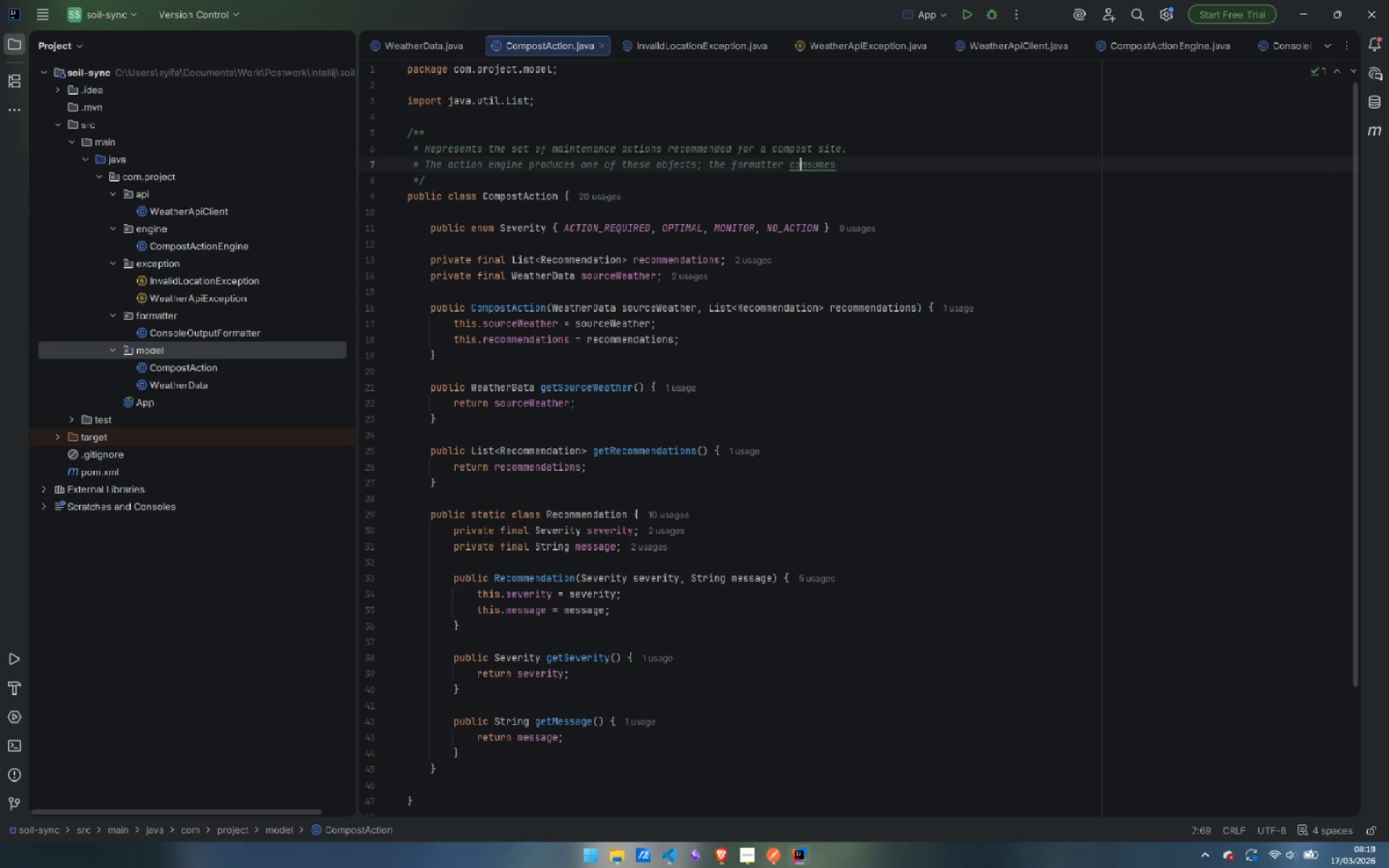 
key(ArrowRight)
 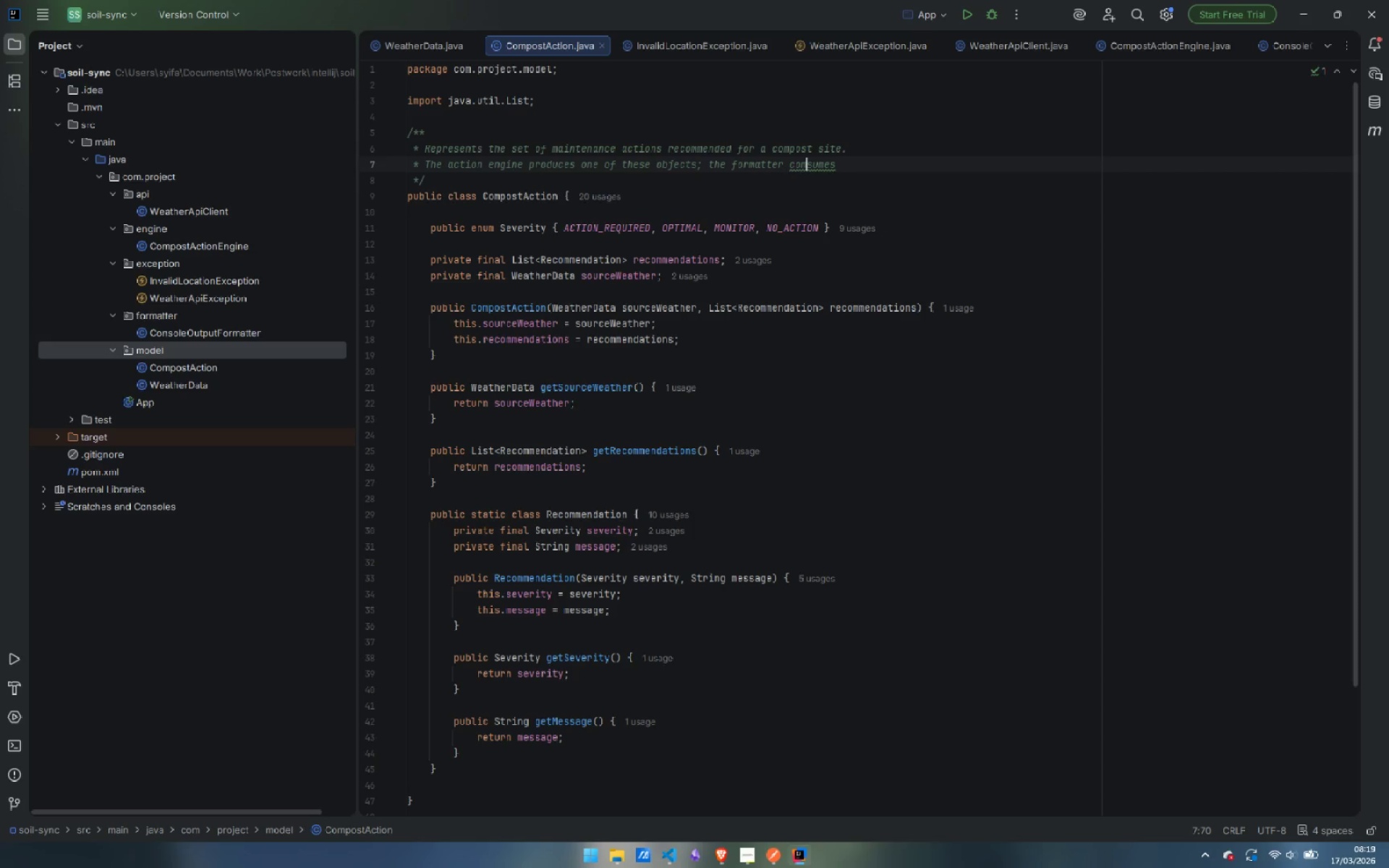 
key(ArrowRight)
 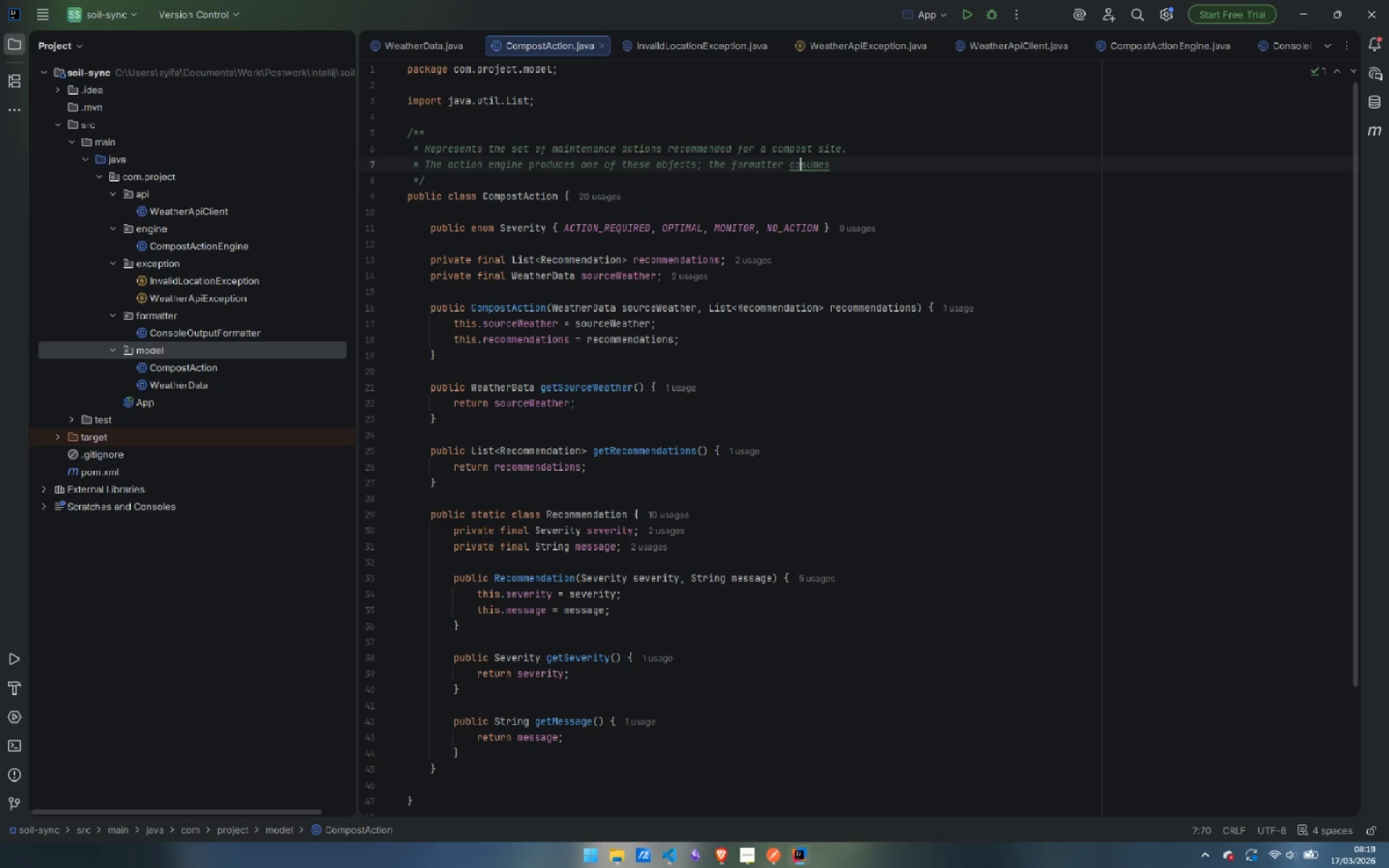 
key(Backspace)
 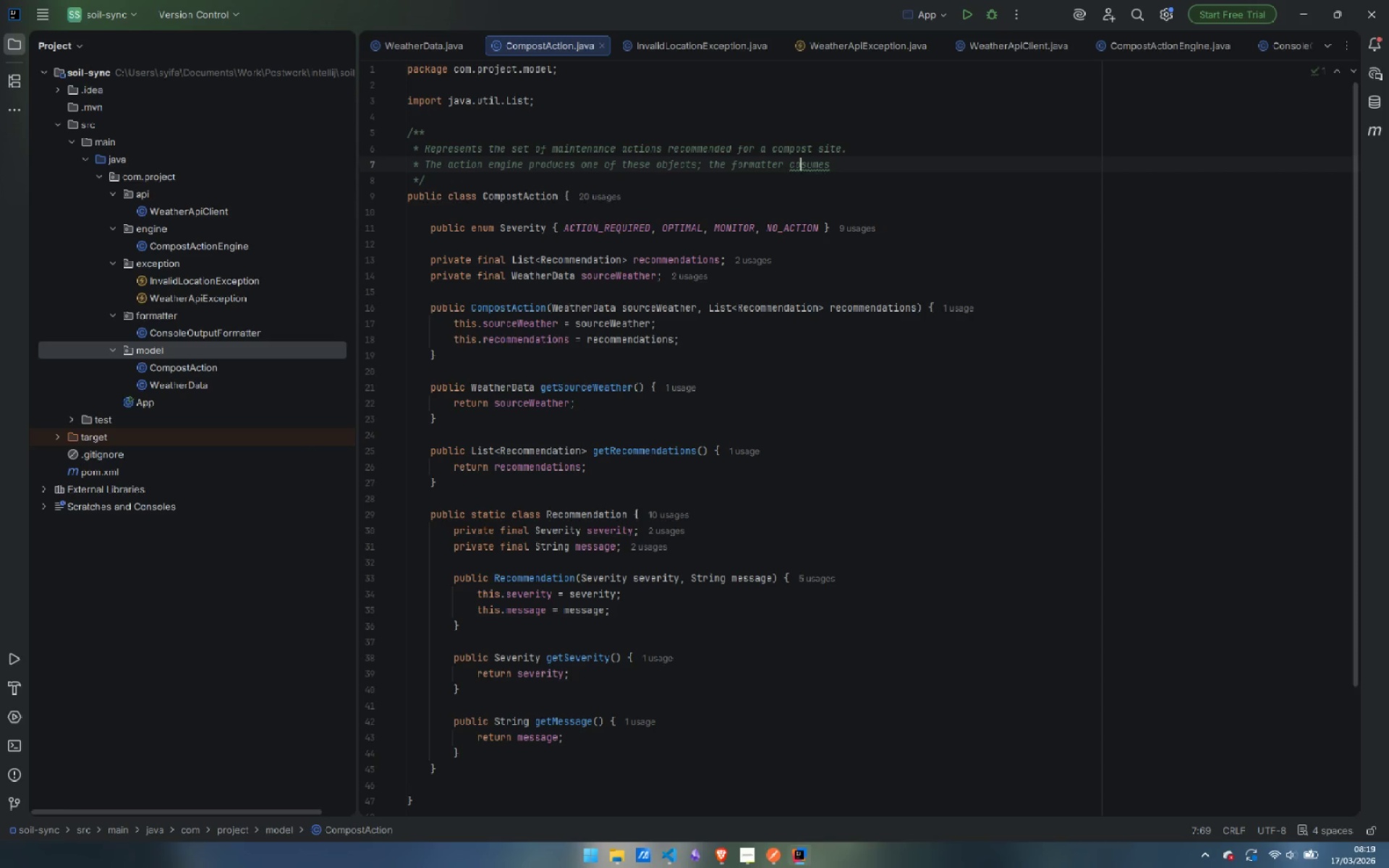 
key(N)
 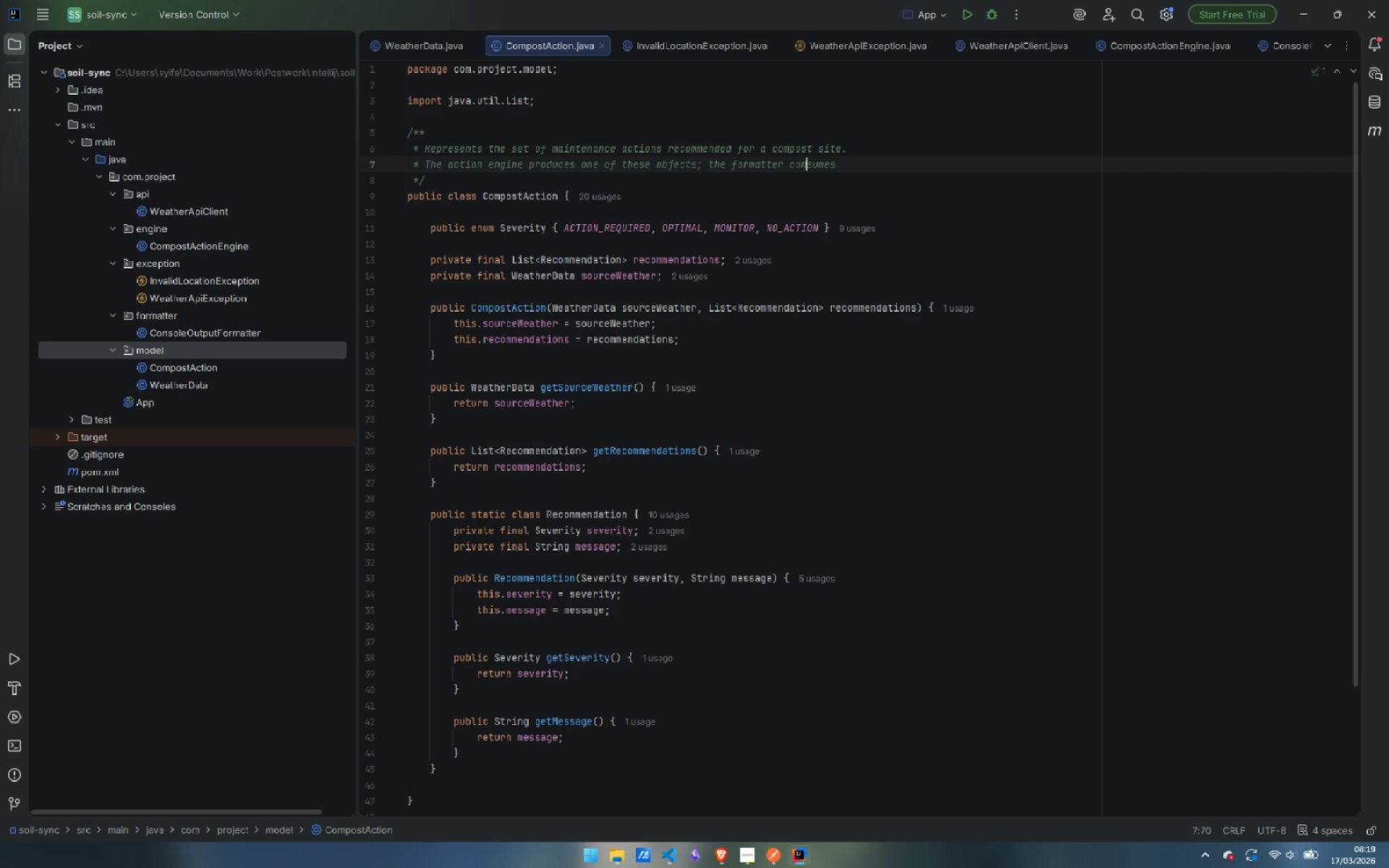 
key(Control+ControlLeft)
 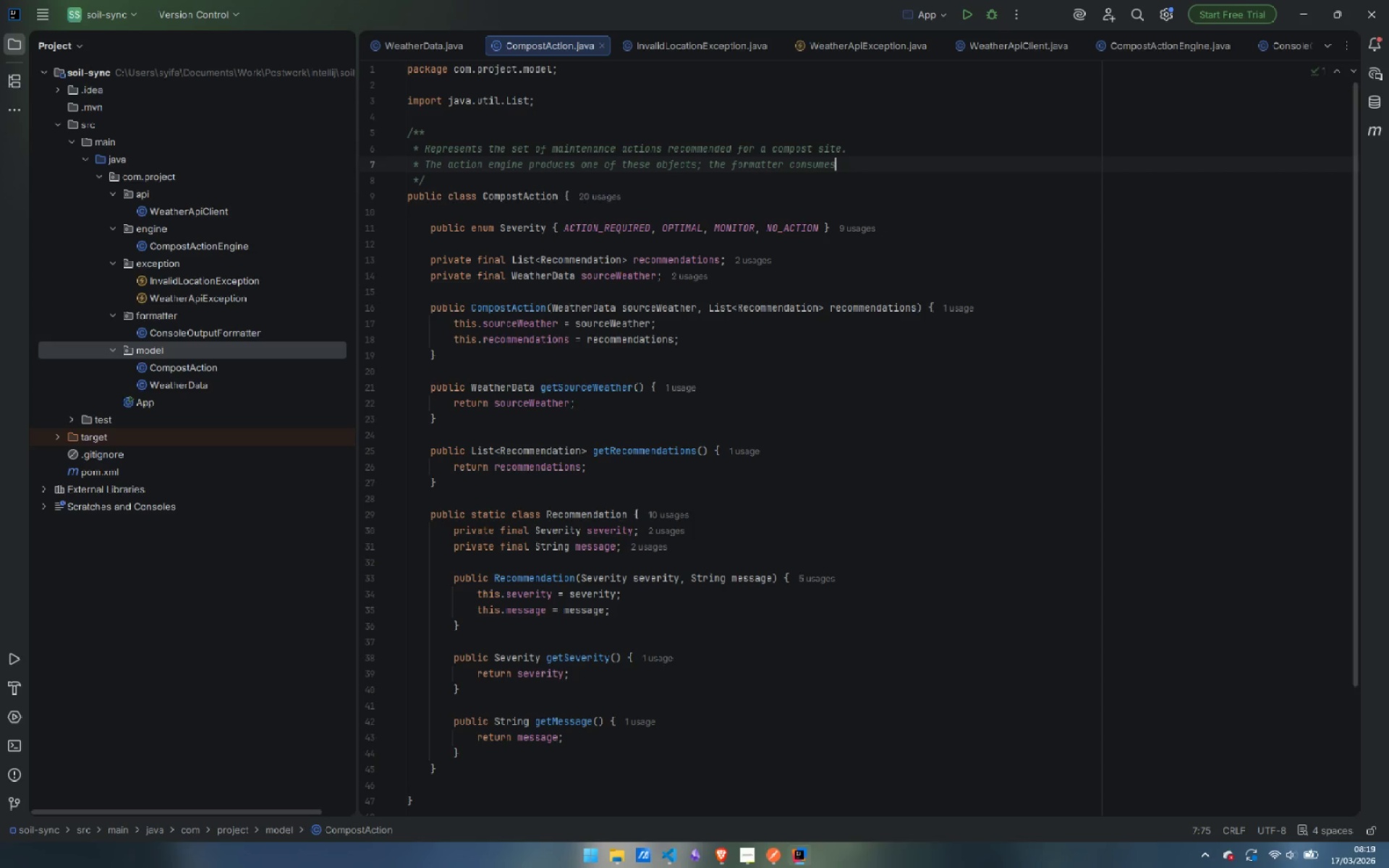 
key(Control+ArrowRight)
 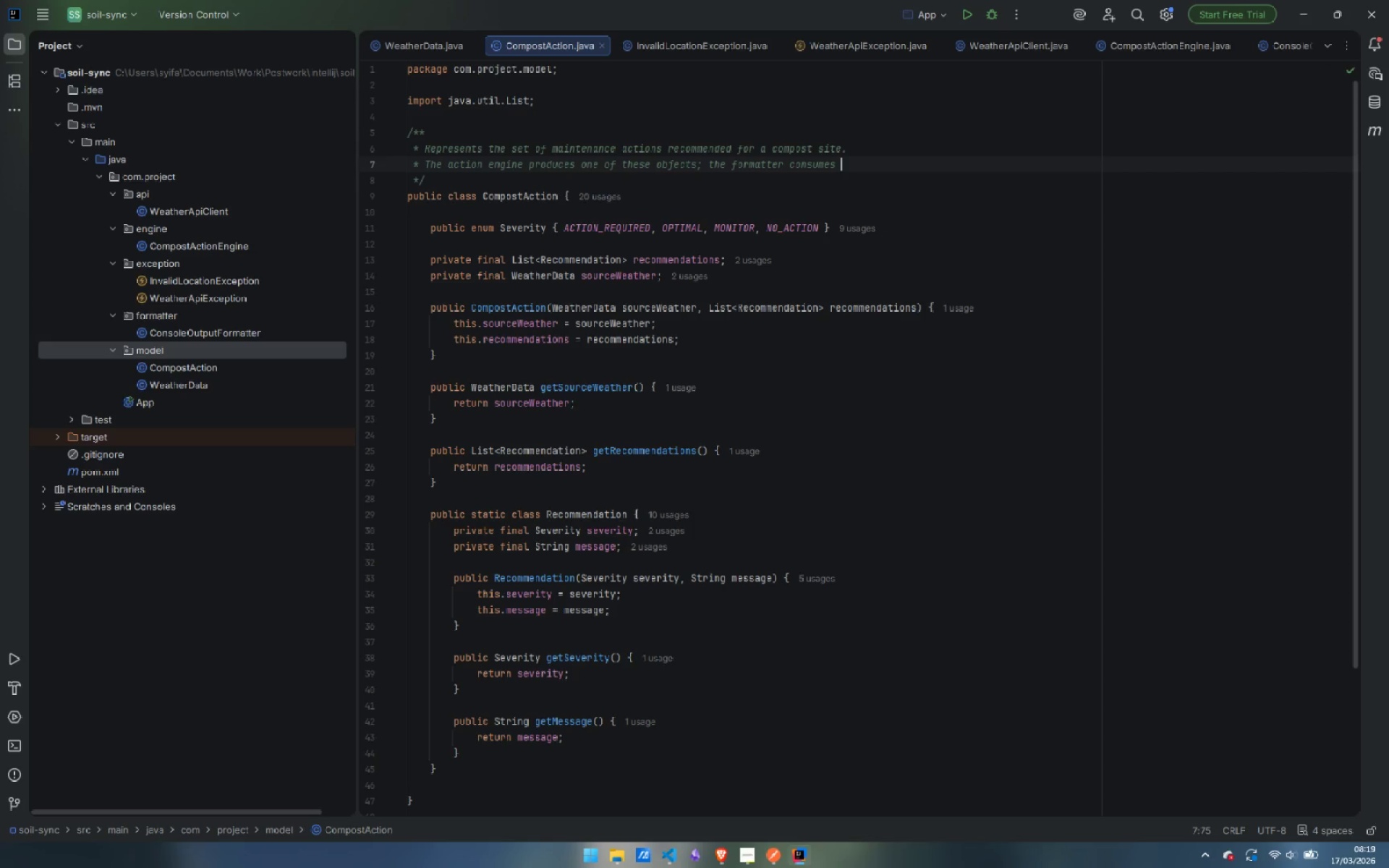 
type( it.)
 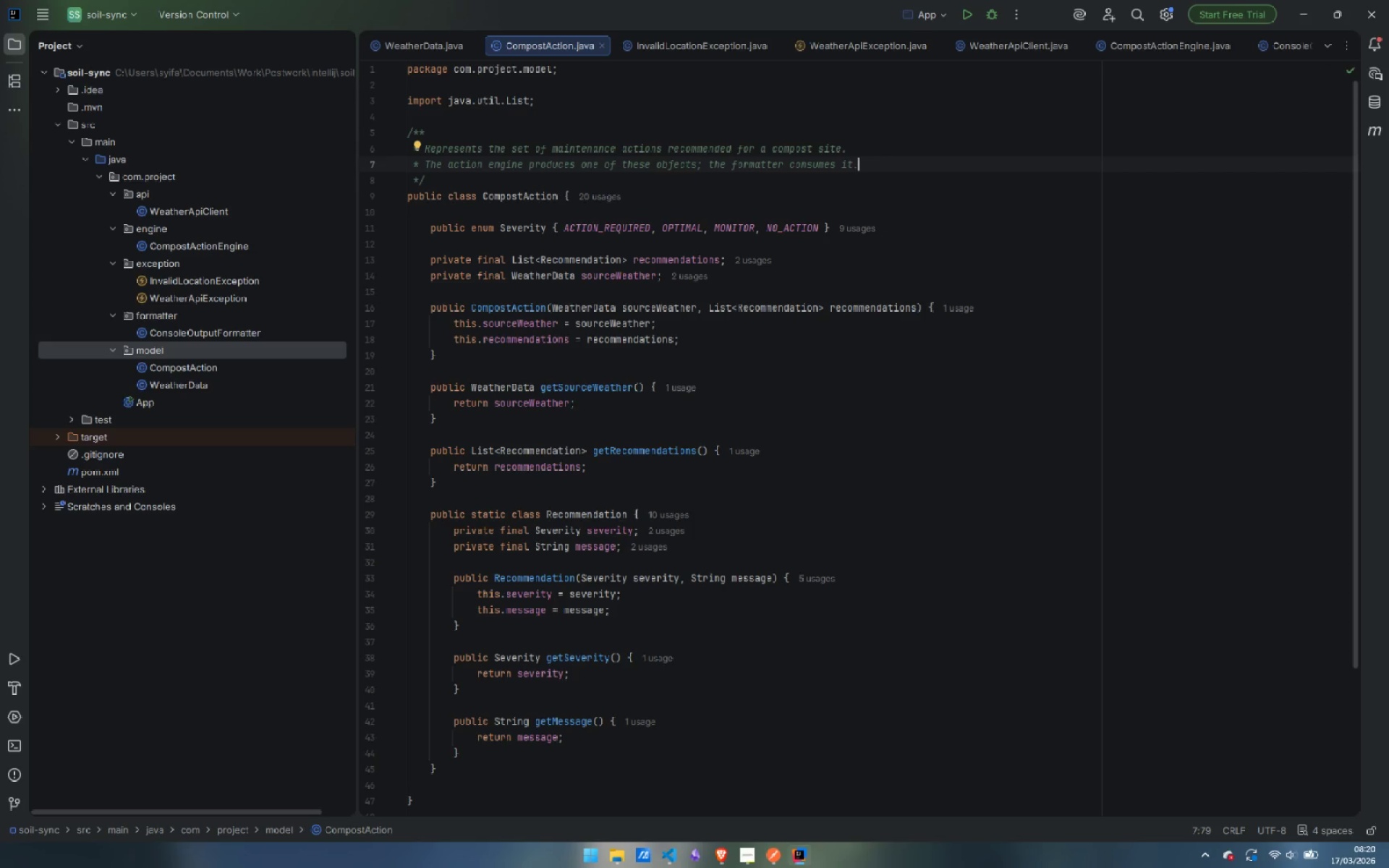 
key(ArrowDown)
 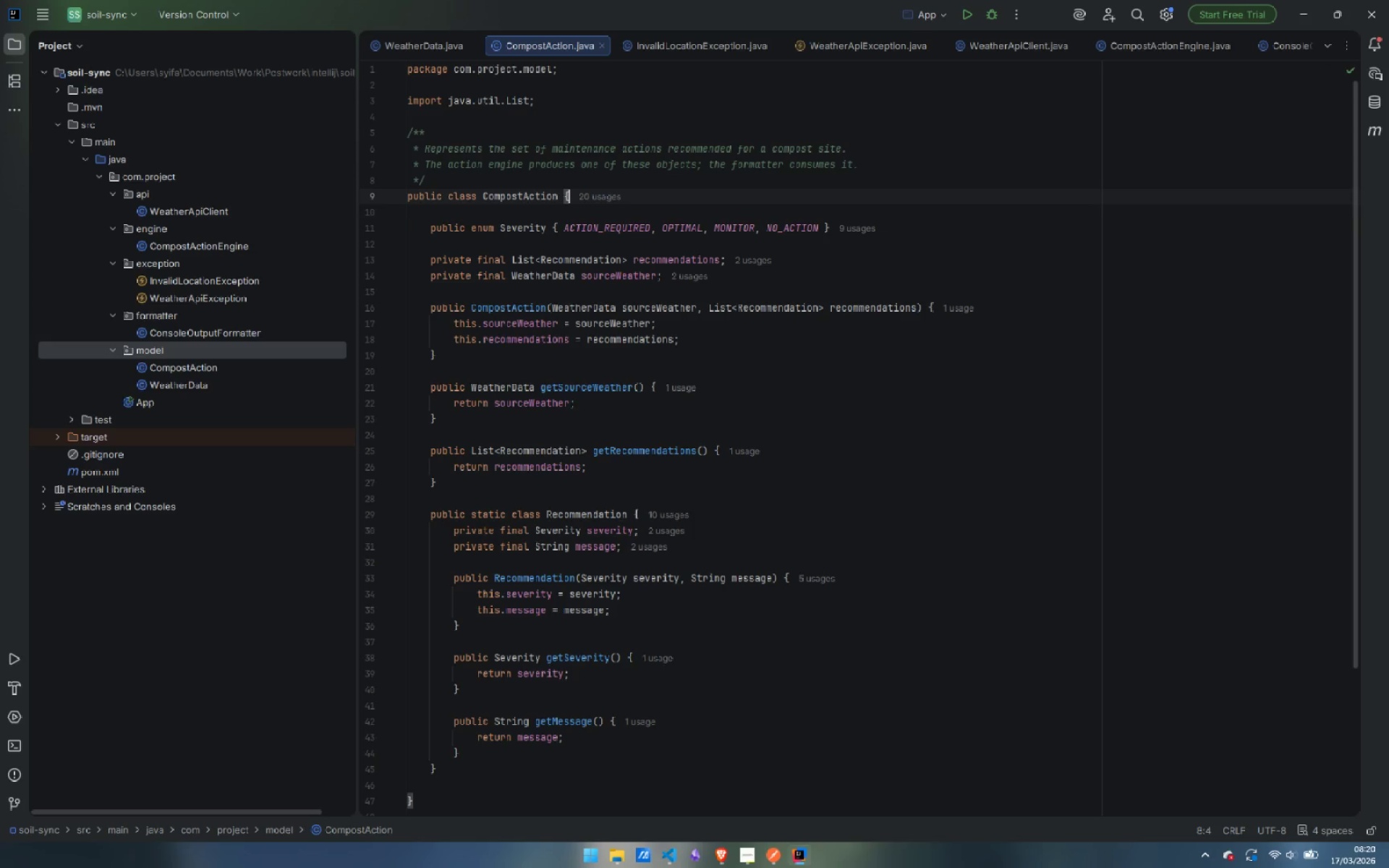 
key(ArrowDown)
 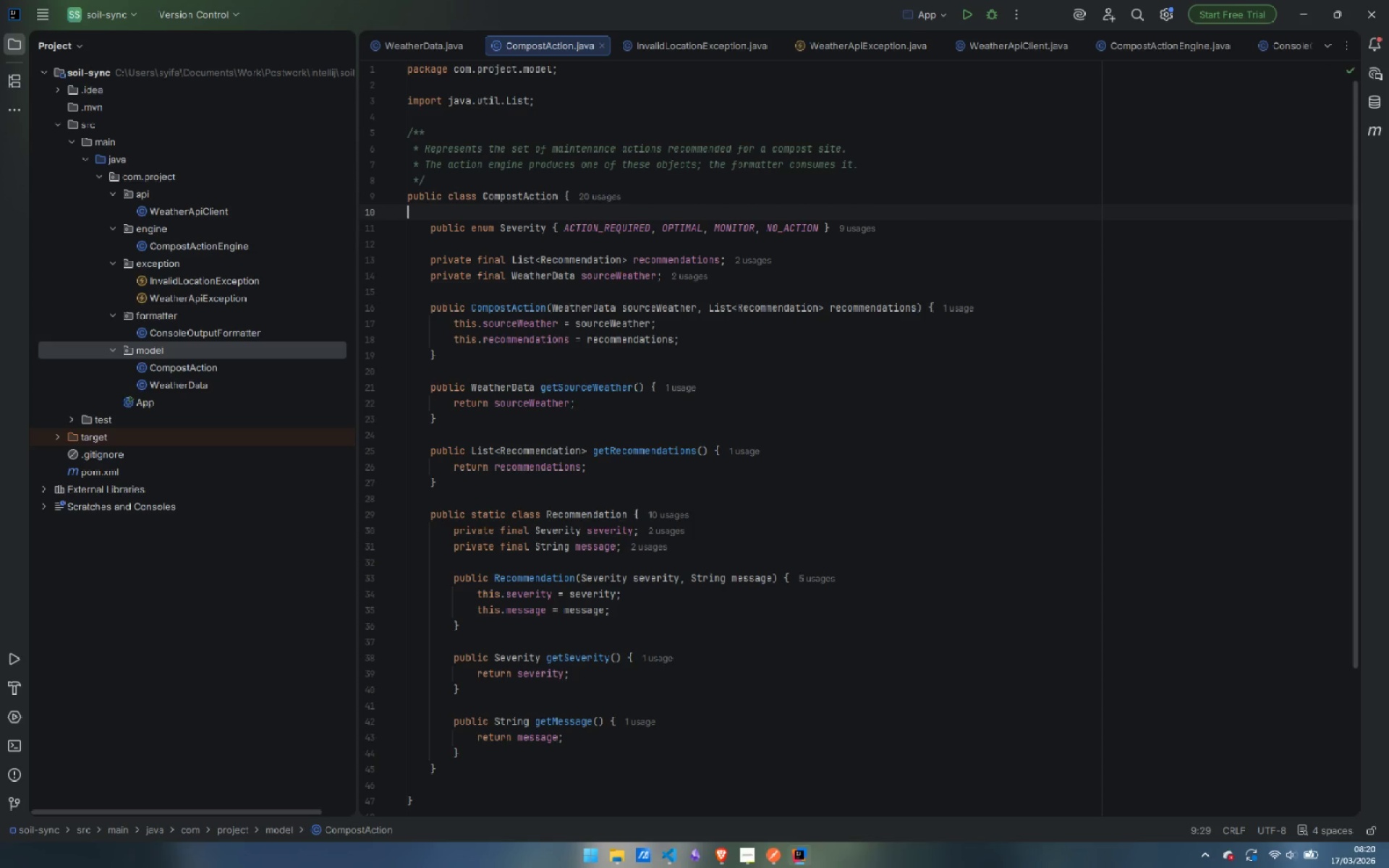 
key(ArrowDown)
 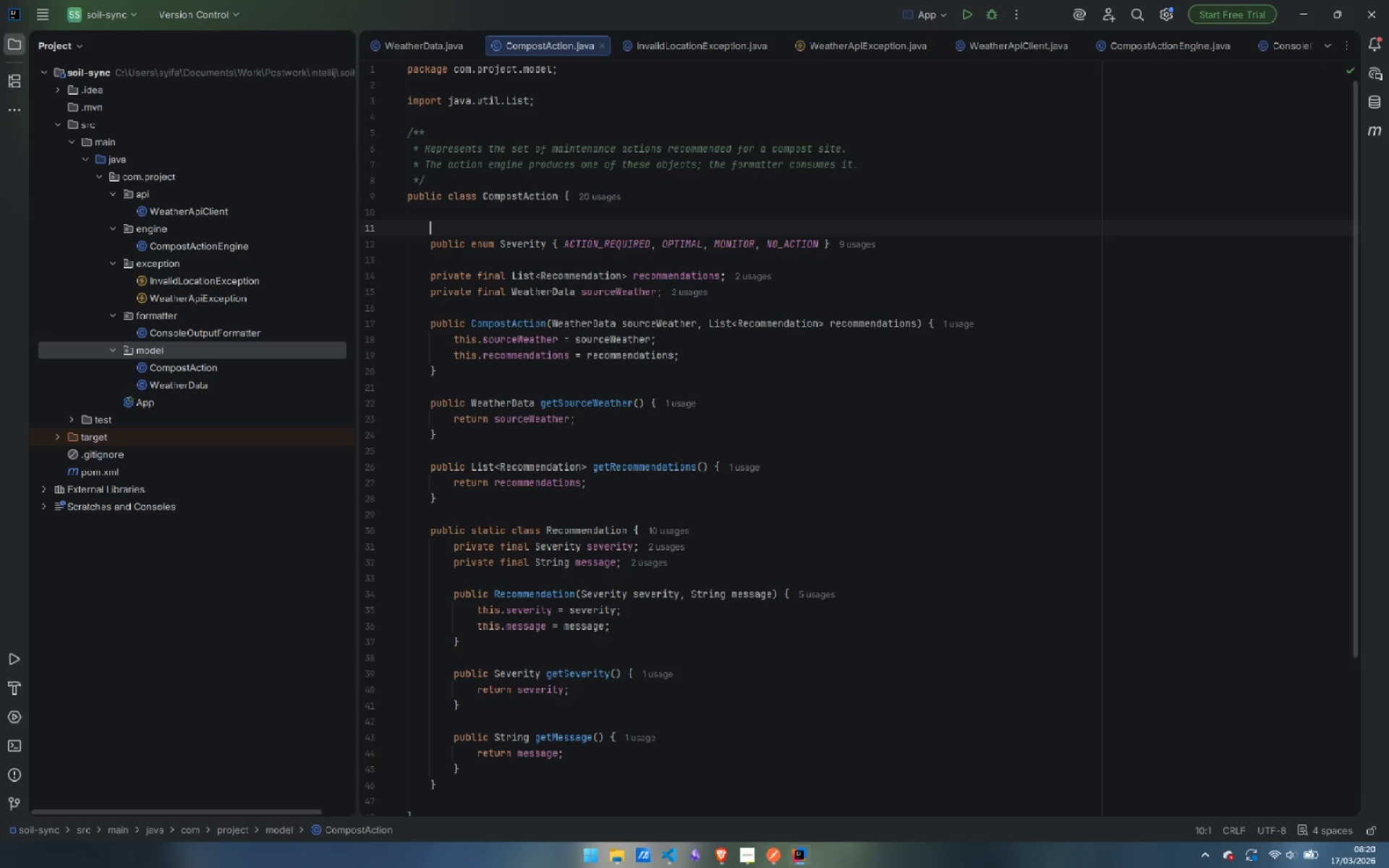 
key(Enter)
 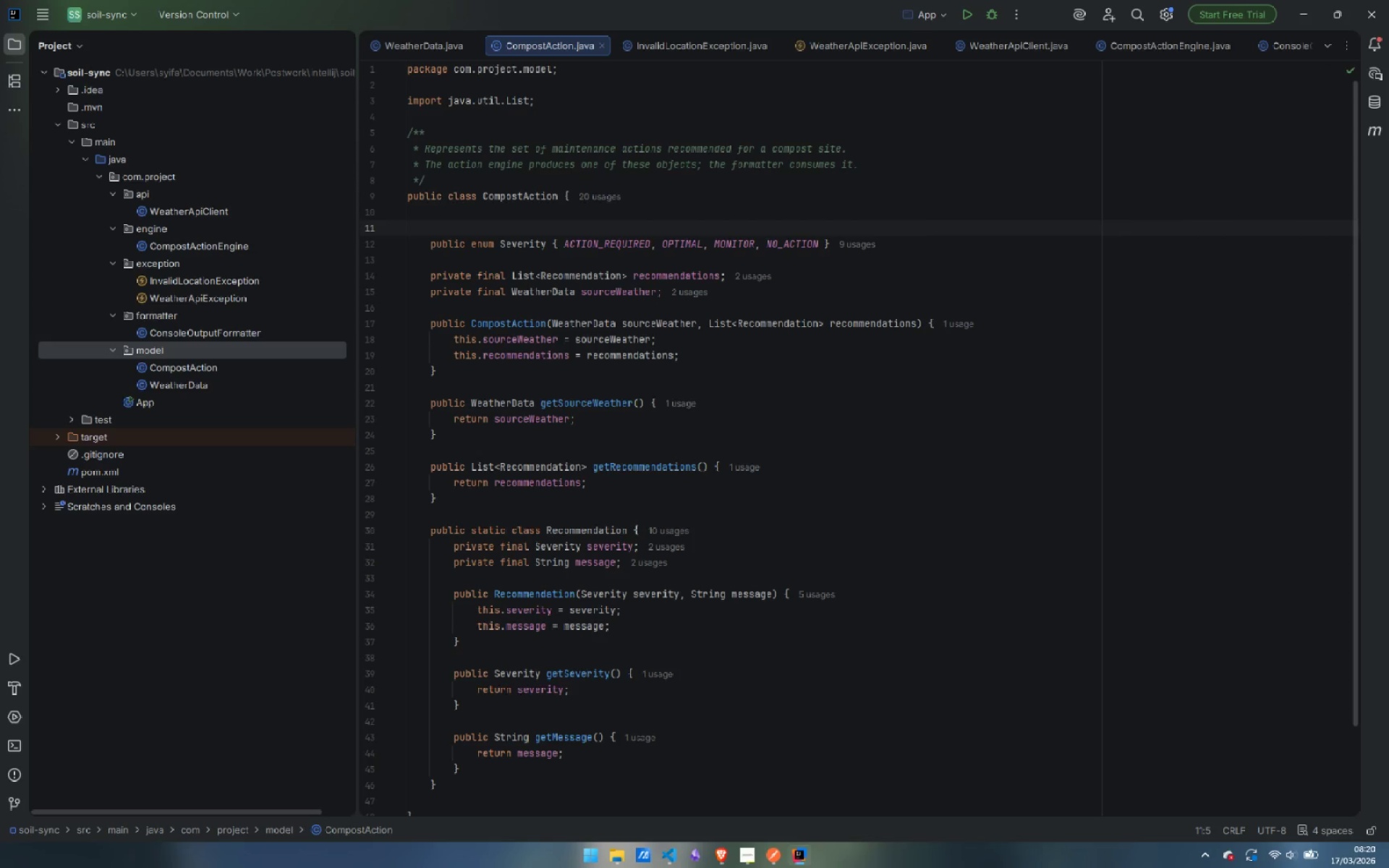 
type(/** */)
 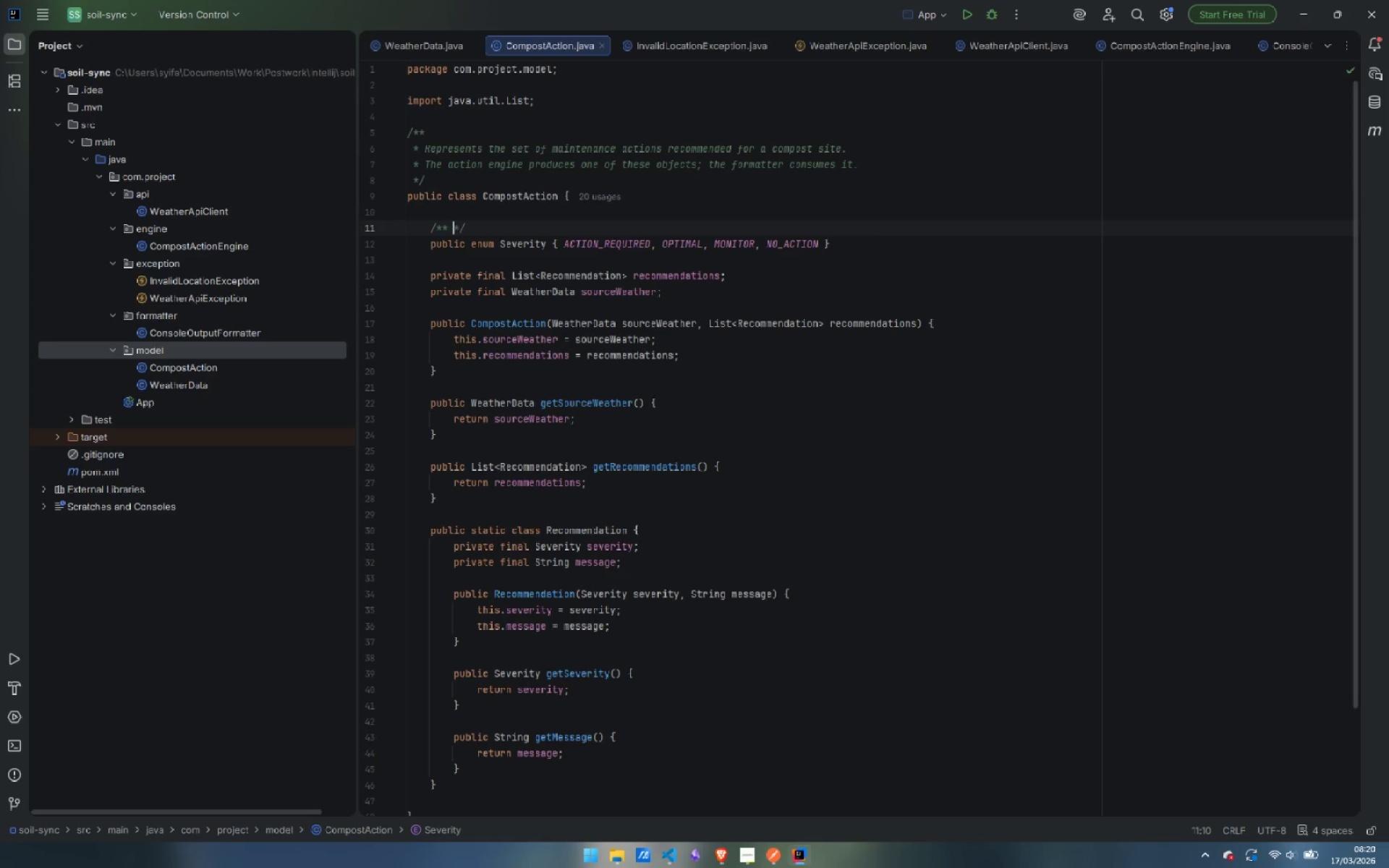 
 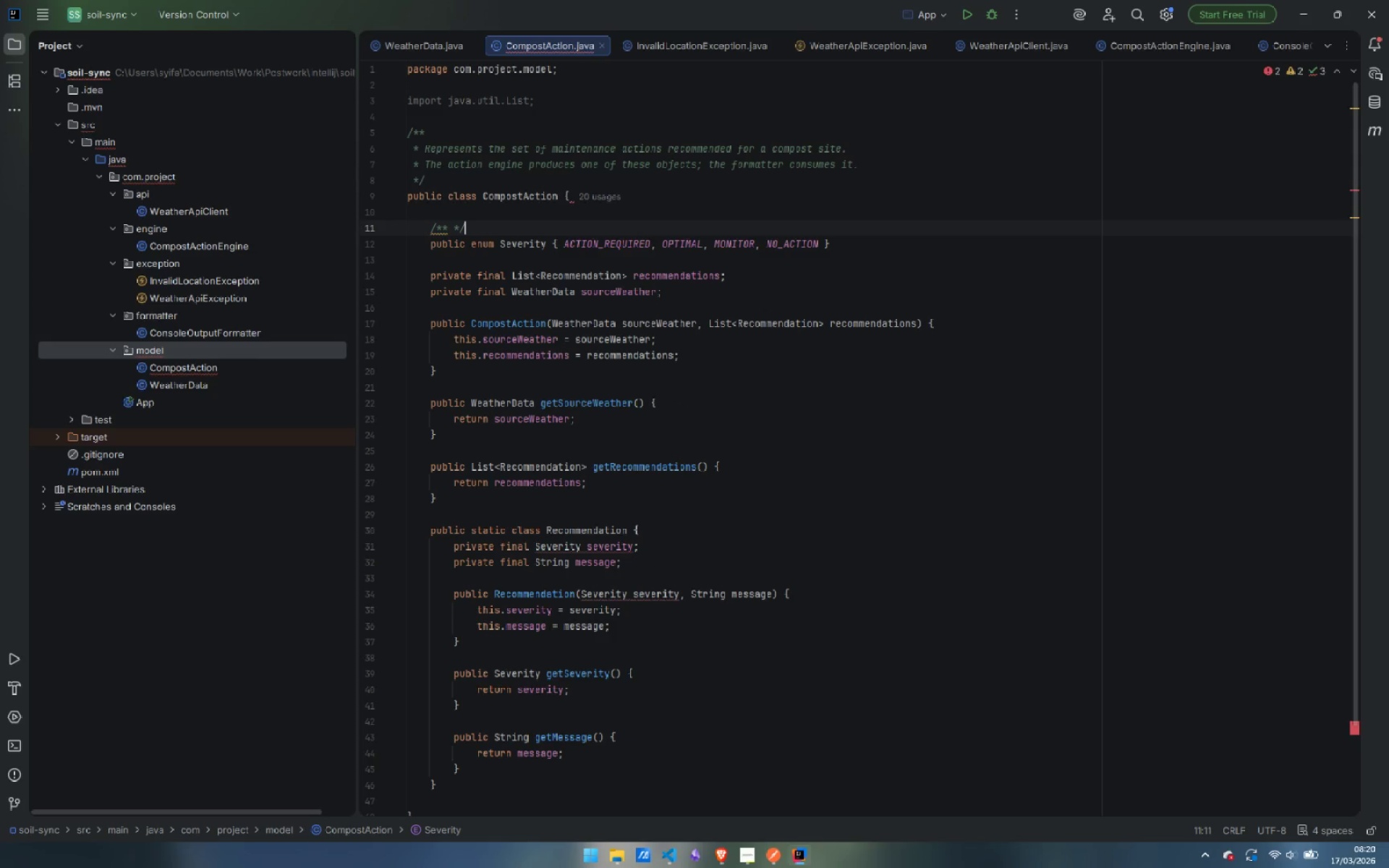 
key(ArrowLeft)
 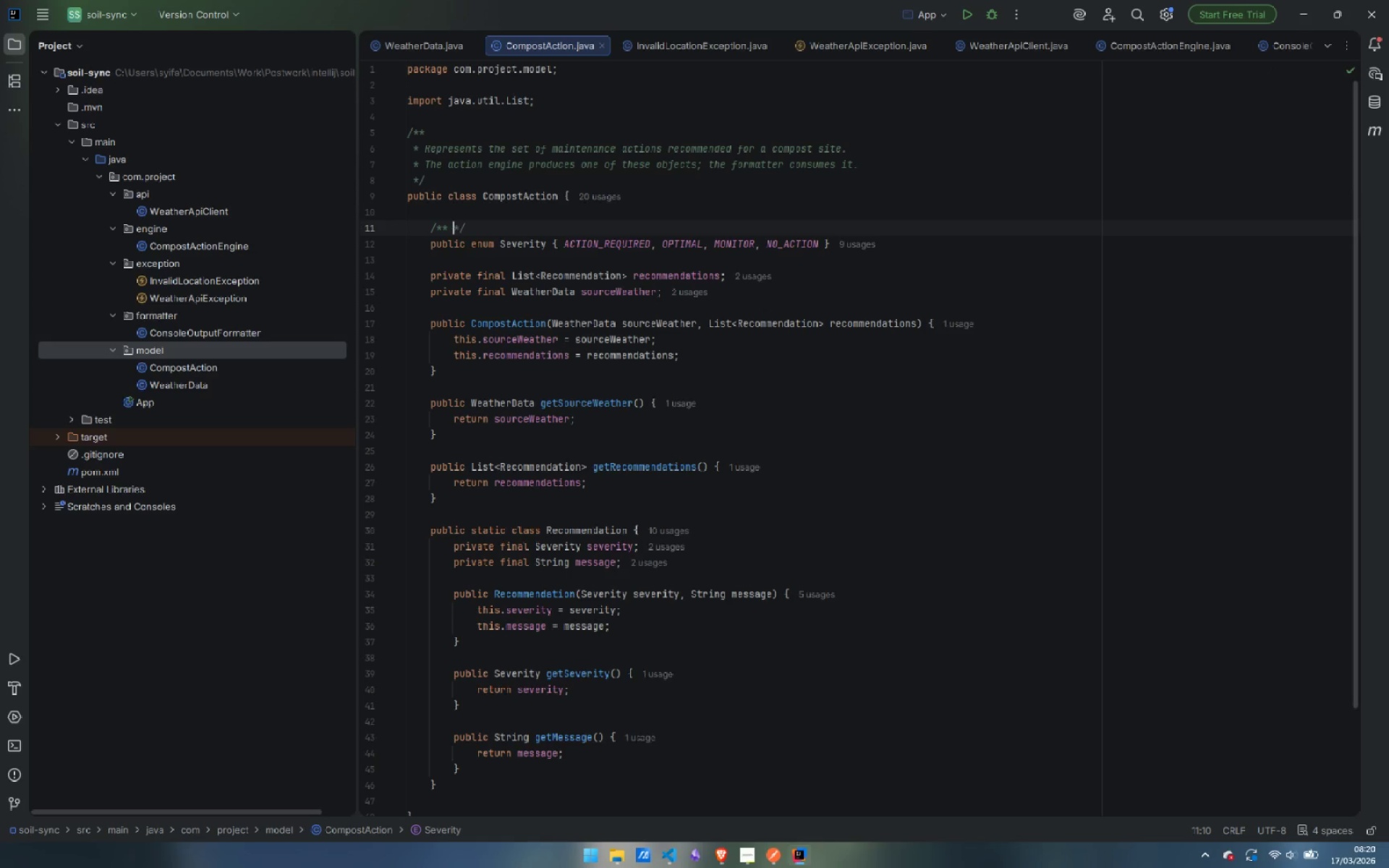 
key(ArrowLeft)
 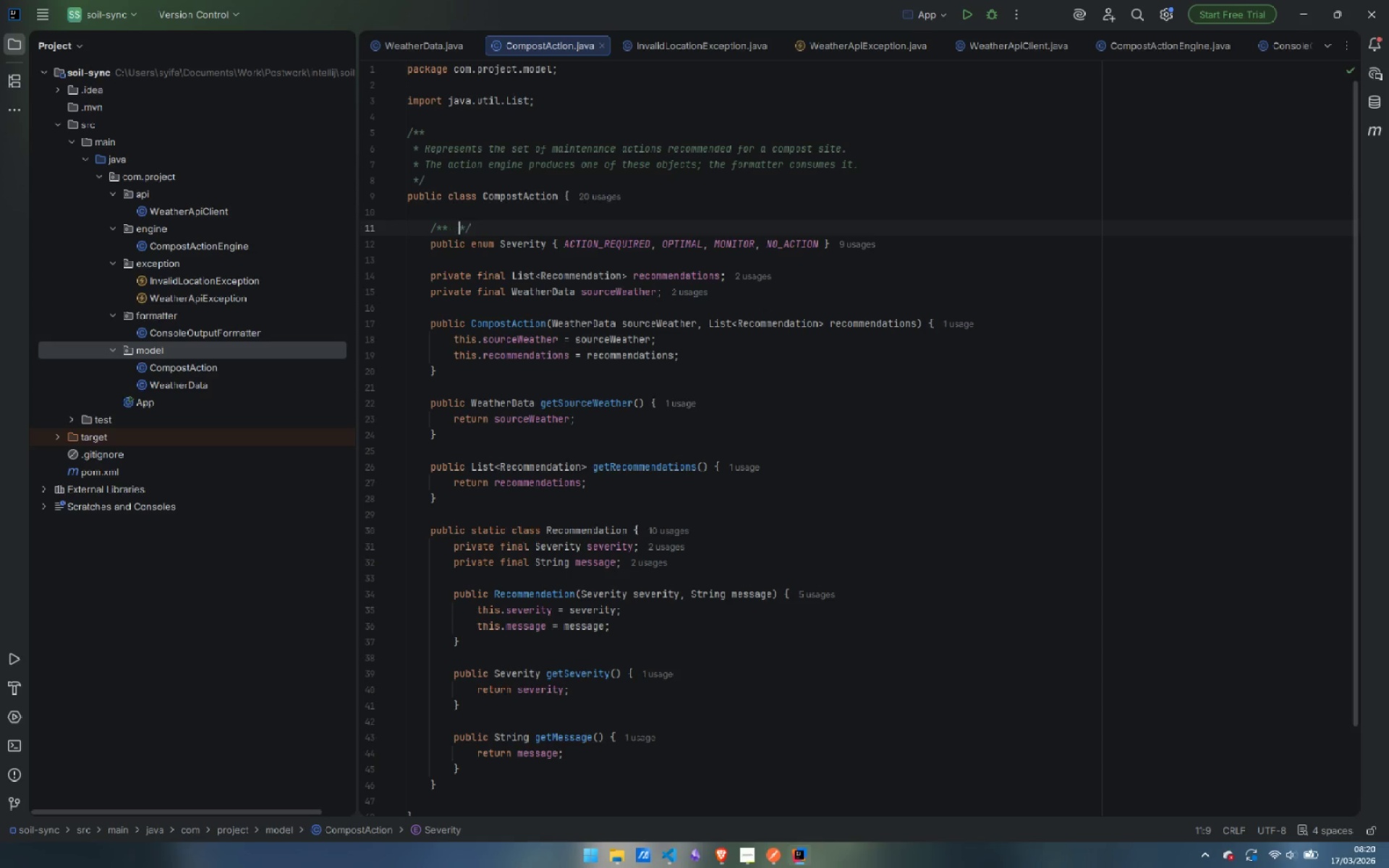 
key(Space)
 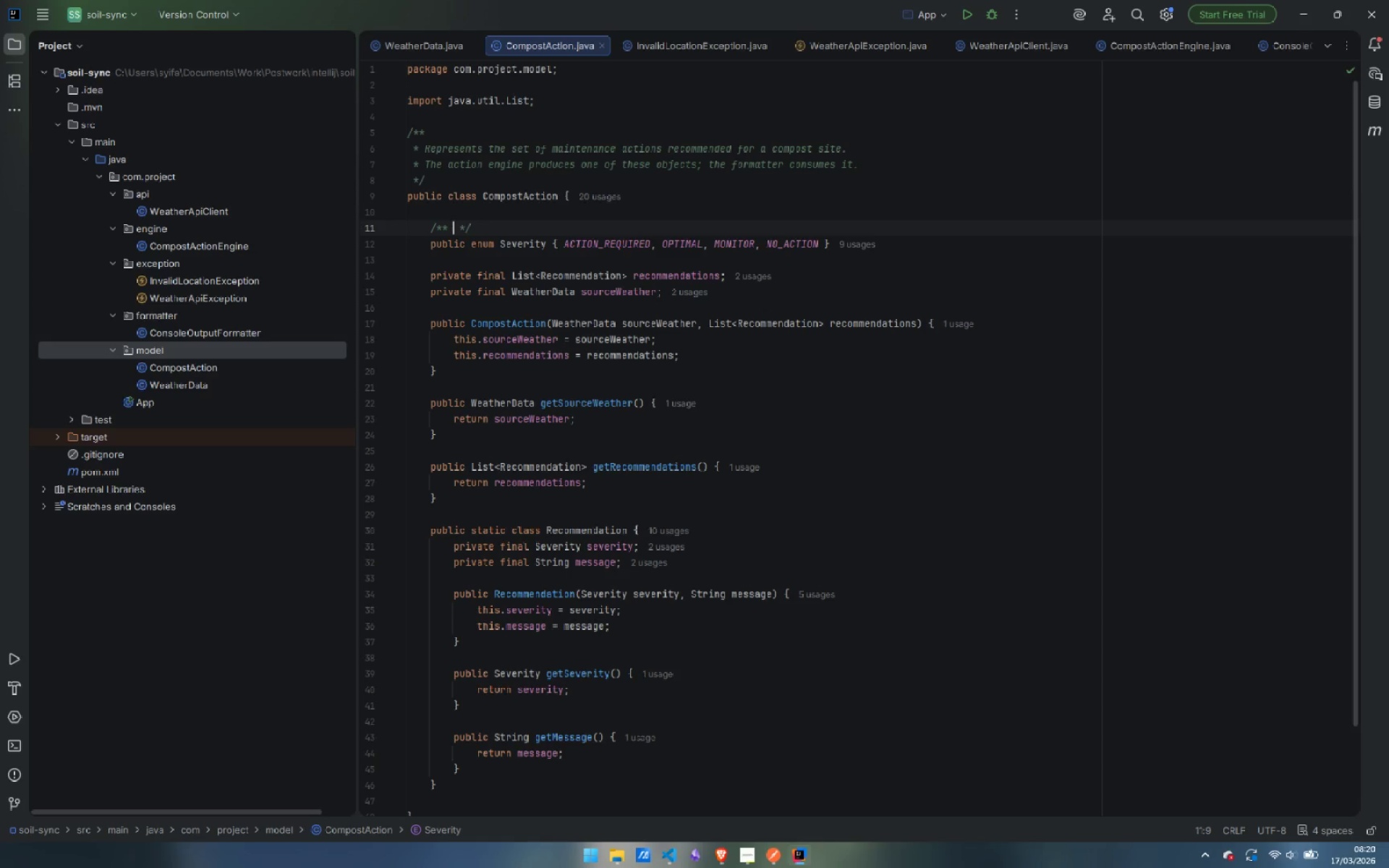 
key(ArrowLeft)
 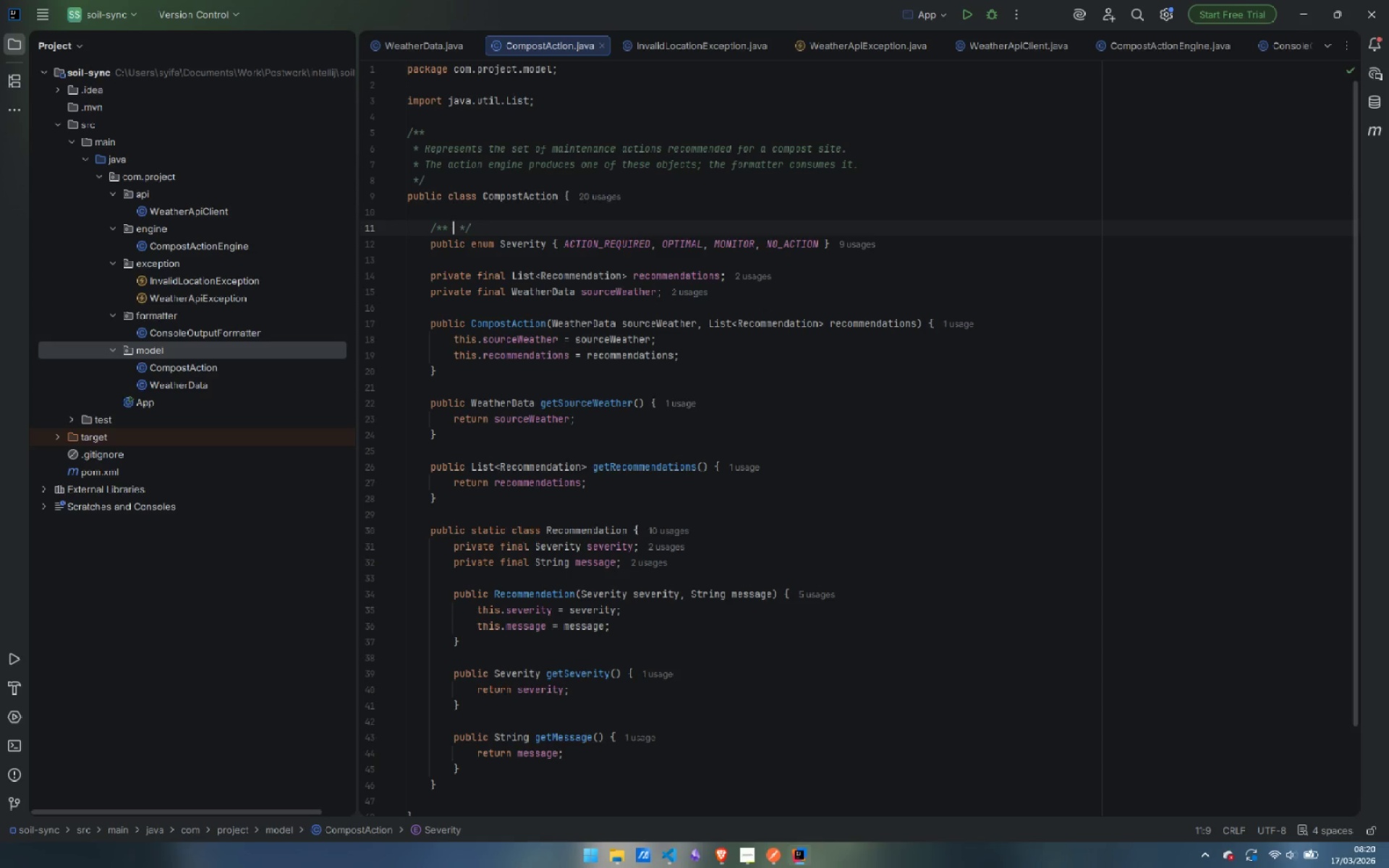 
type(Human )
key(Backspace)
type(-readable severity level f)
 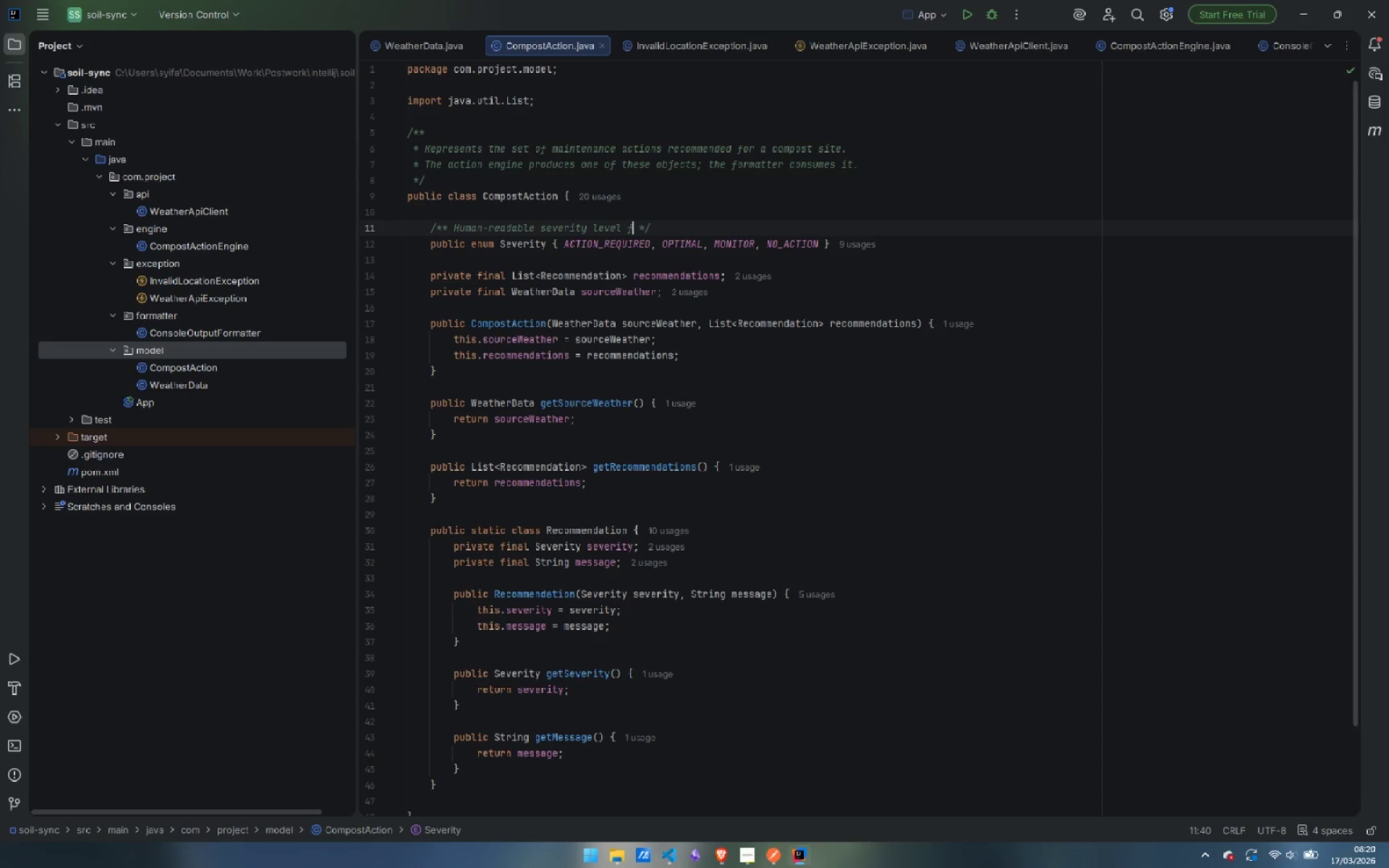 
key(Control+ControlLeft)
 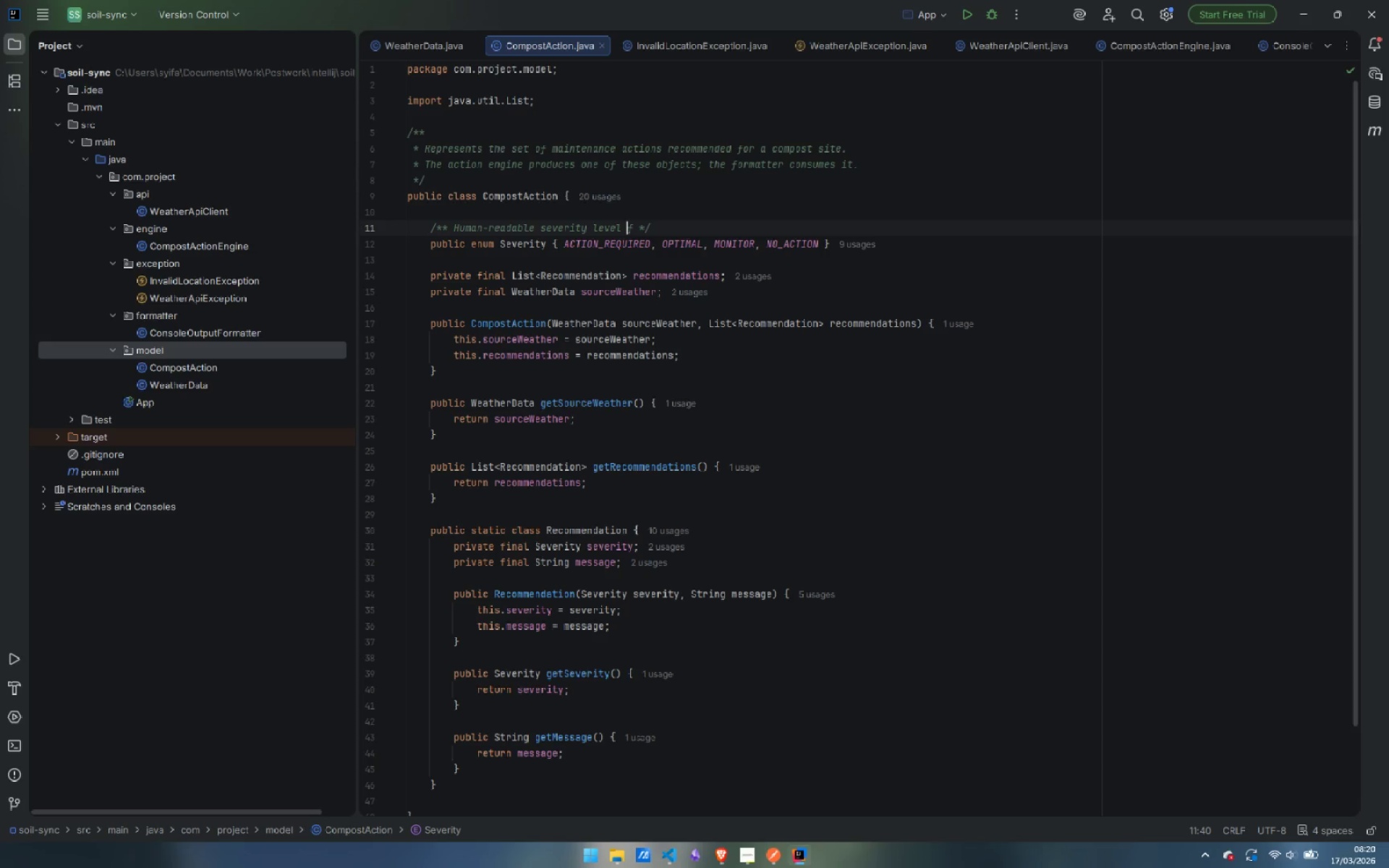 
key(Control+ArrowLeft)
 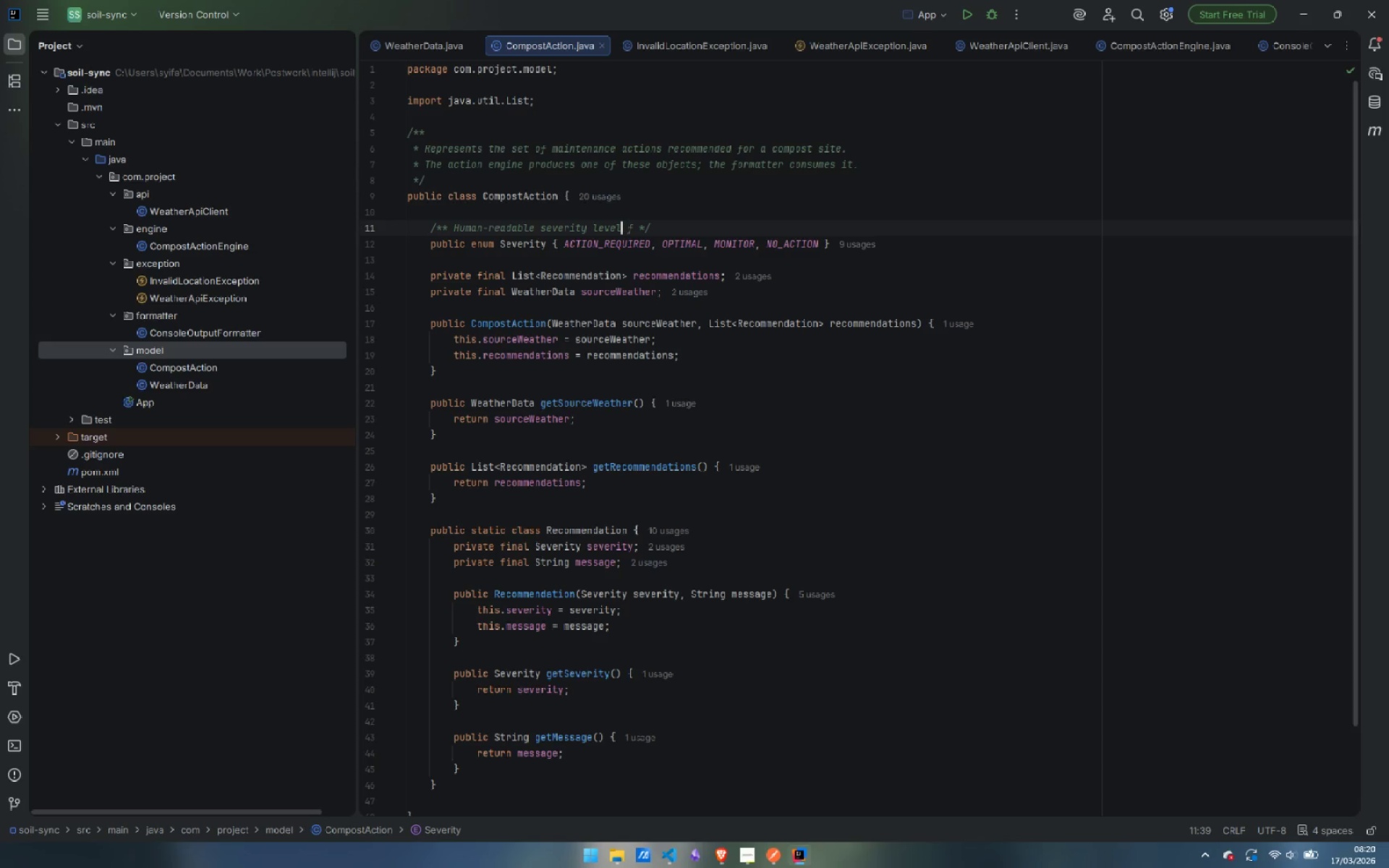 
key(ArrowLeft)
 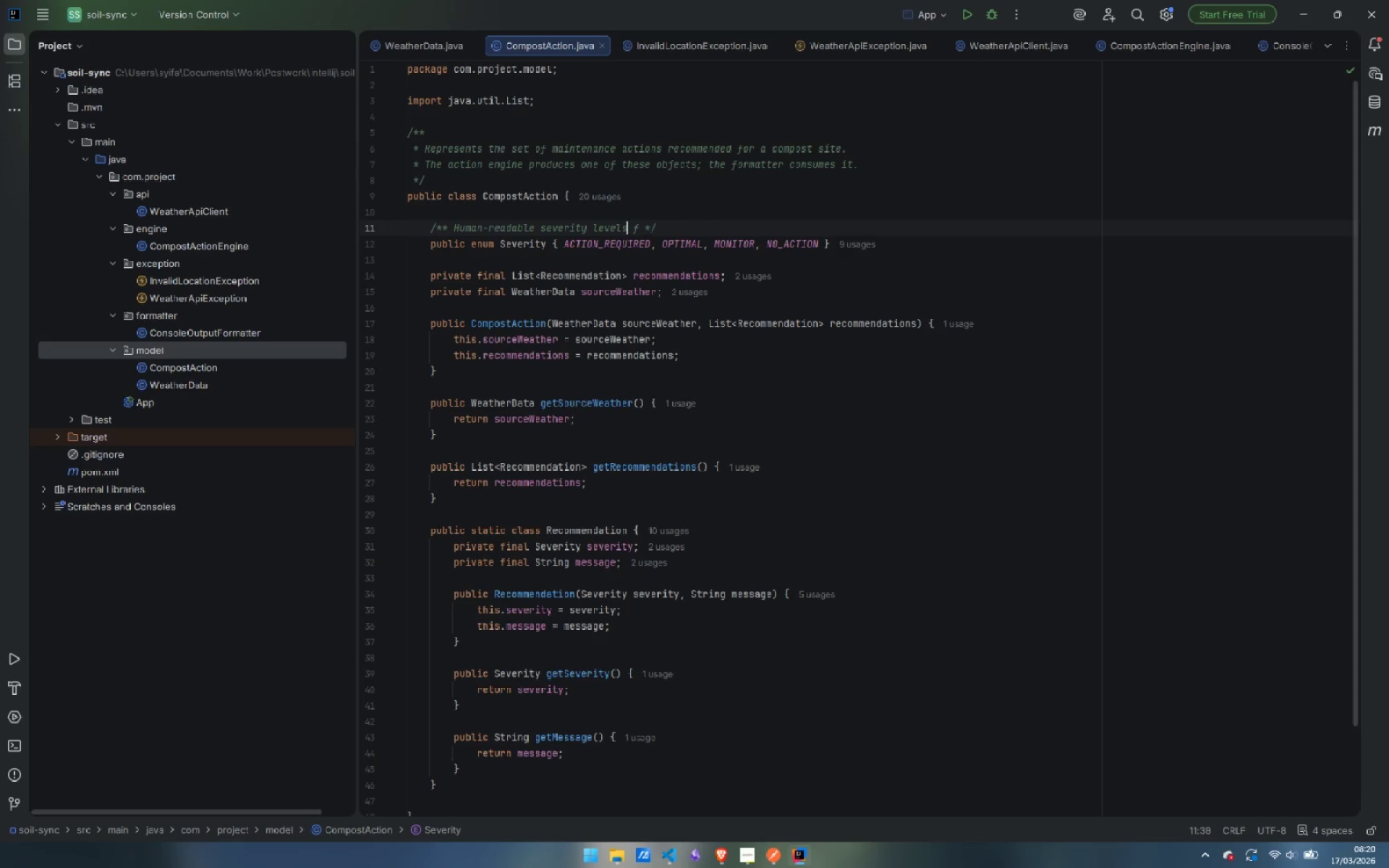 
key(S)
 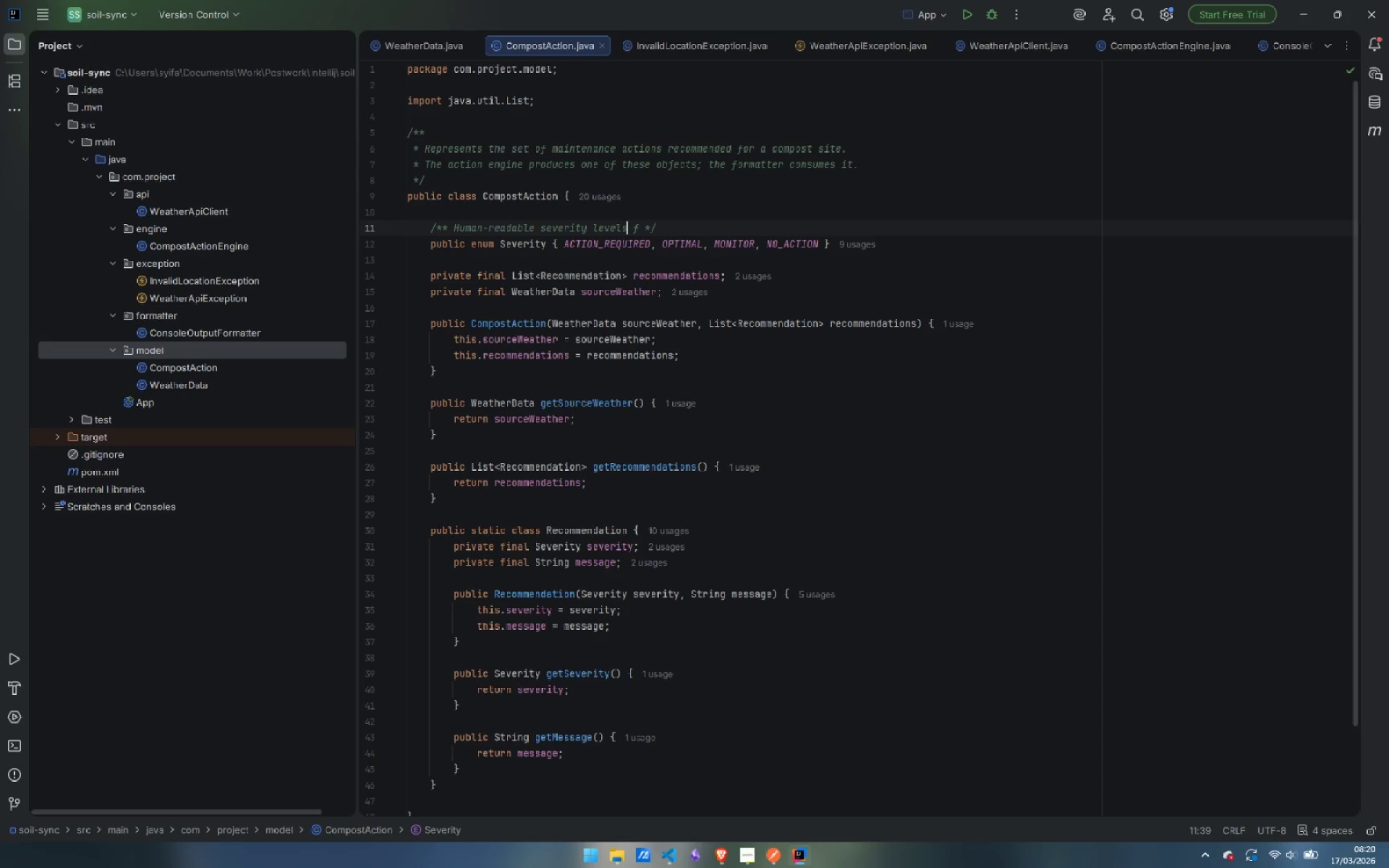 
key(Control+ControlLeft)
 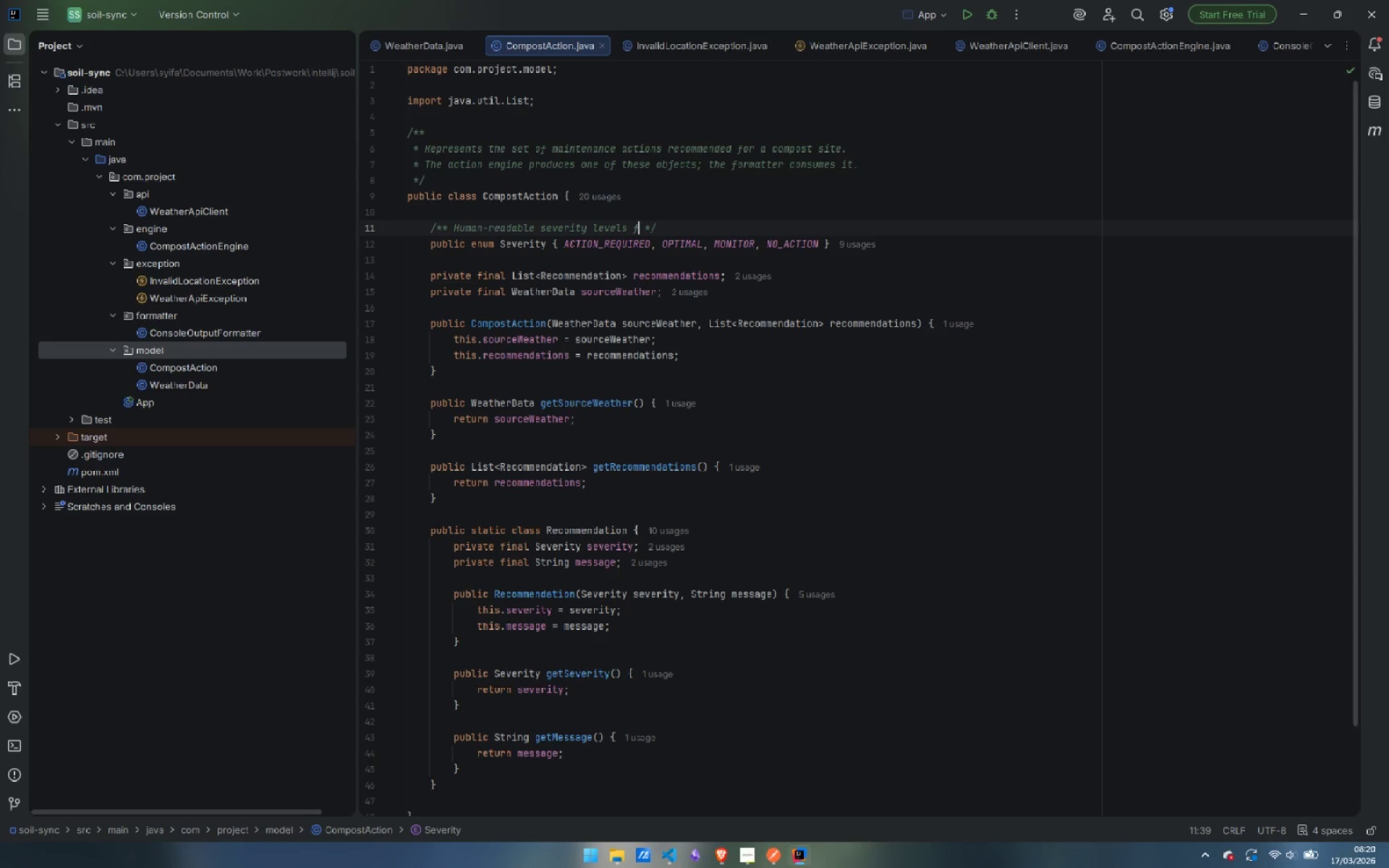 
key(Control+ArrowRight)
 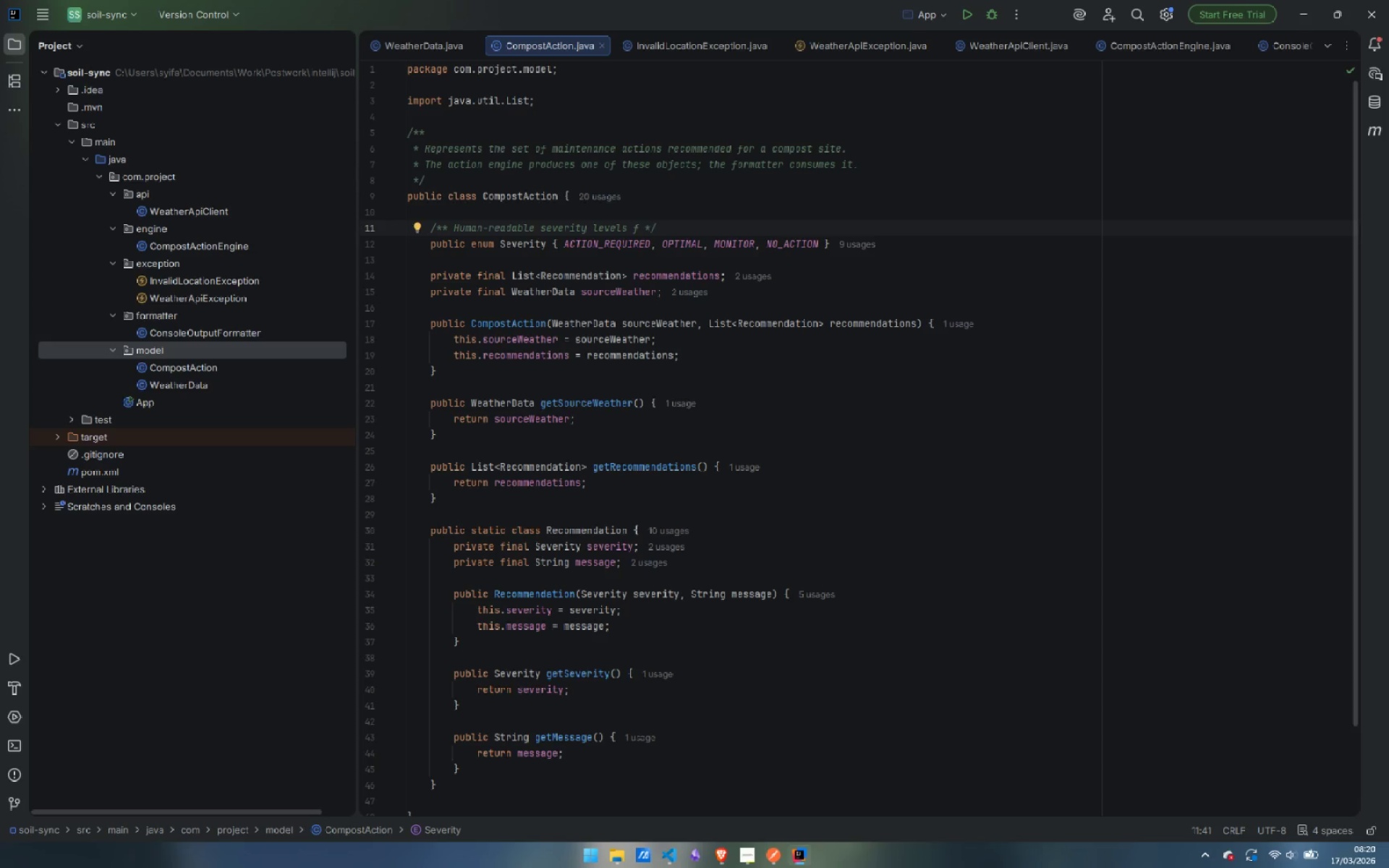 
type(or earch)
key(Backspace)
key(Backspace)
key(Backspace)
type(ch recommendation.)
 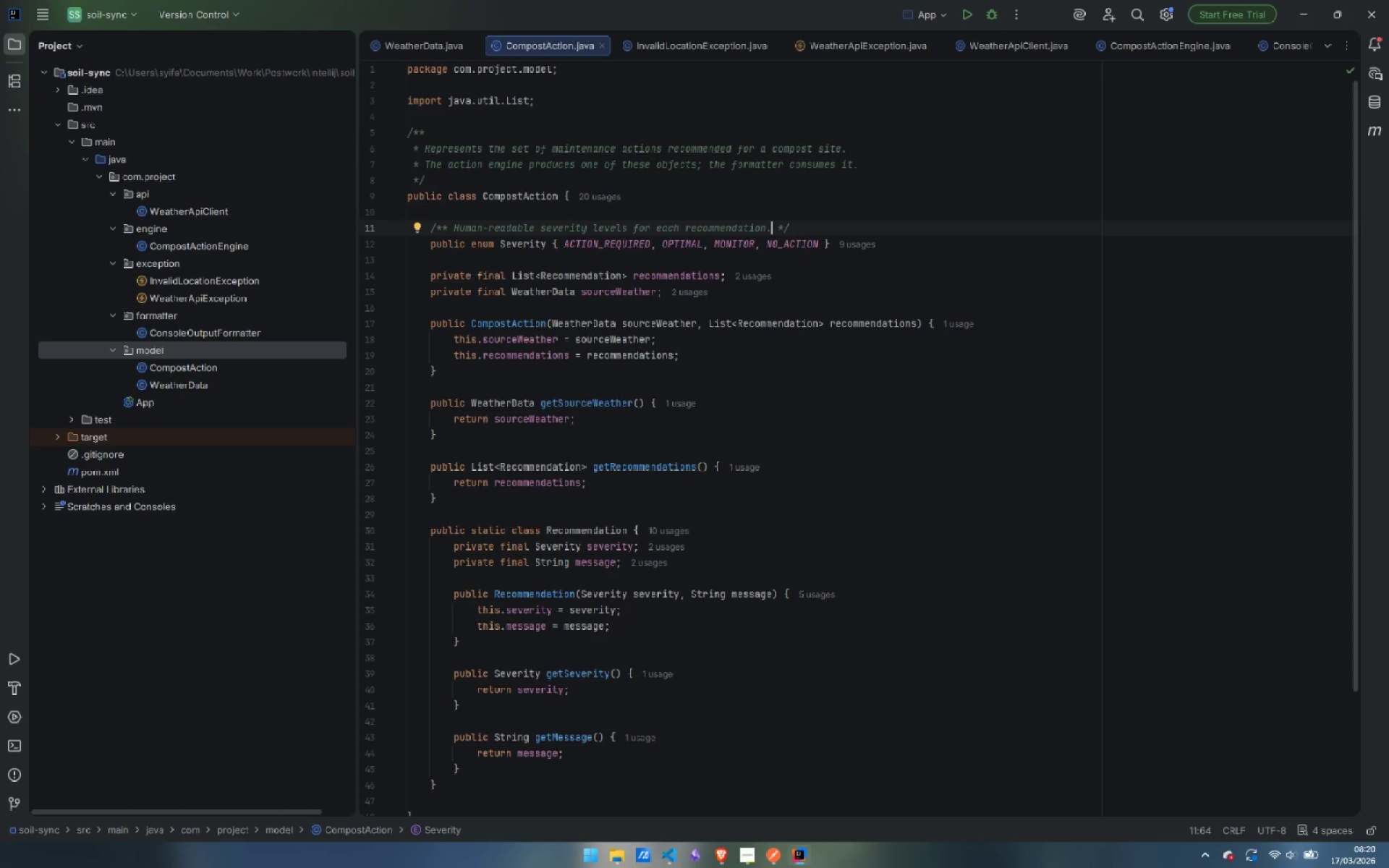 
wait(13.06)
 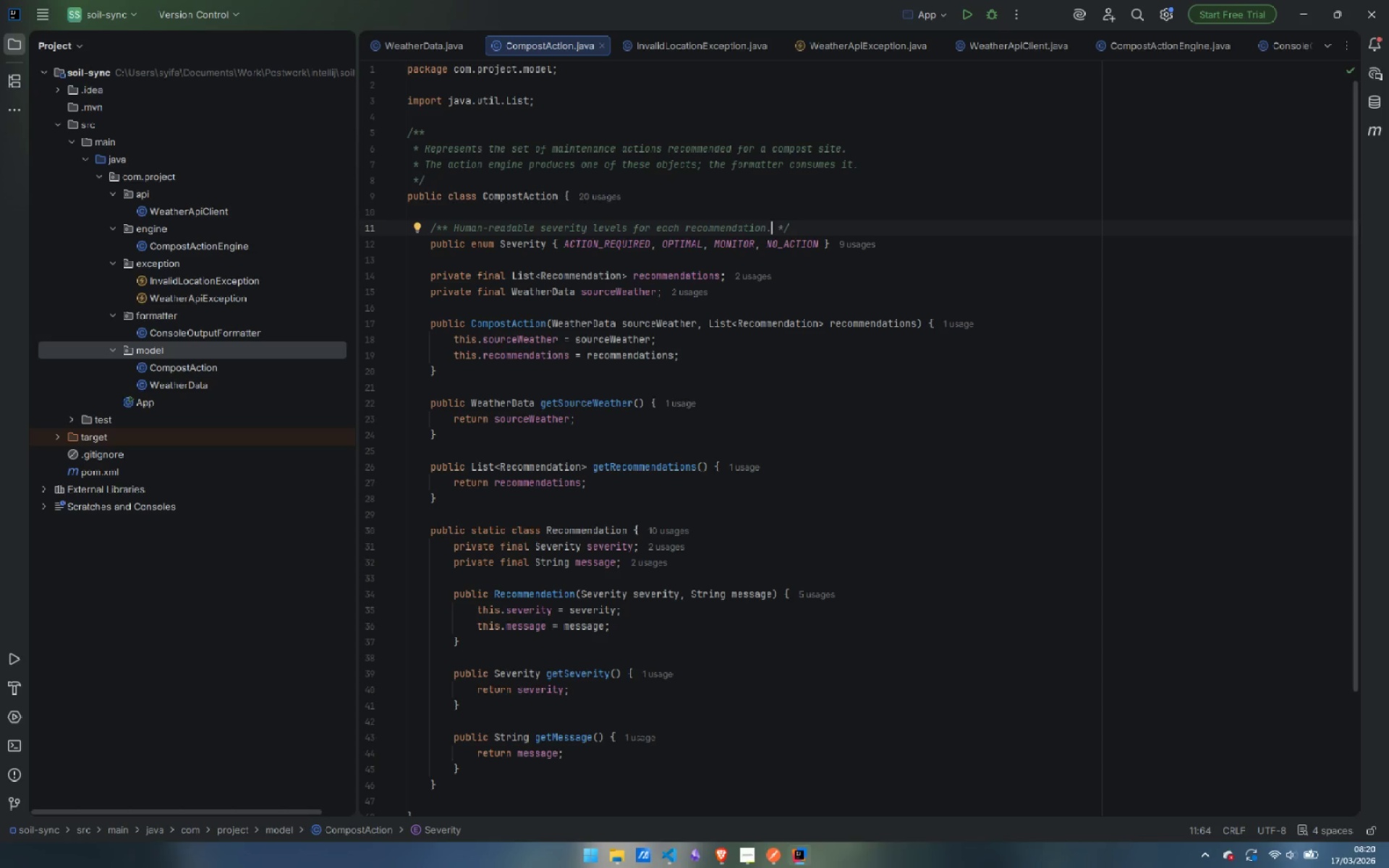 
left_click([457, 513])
 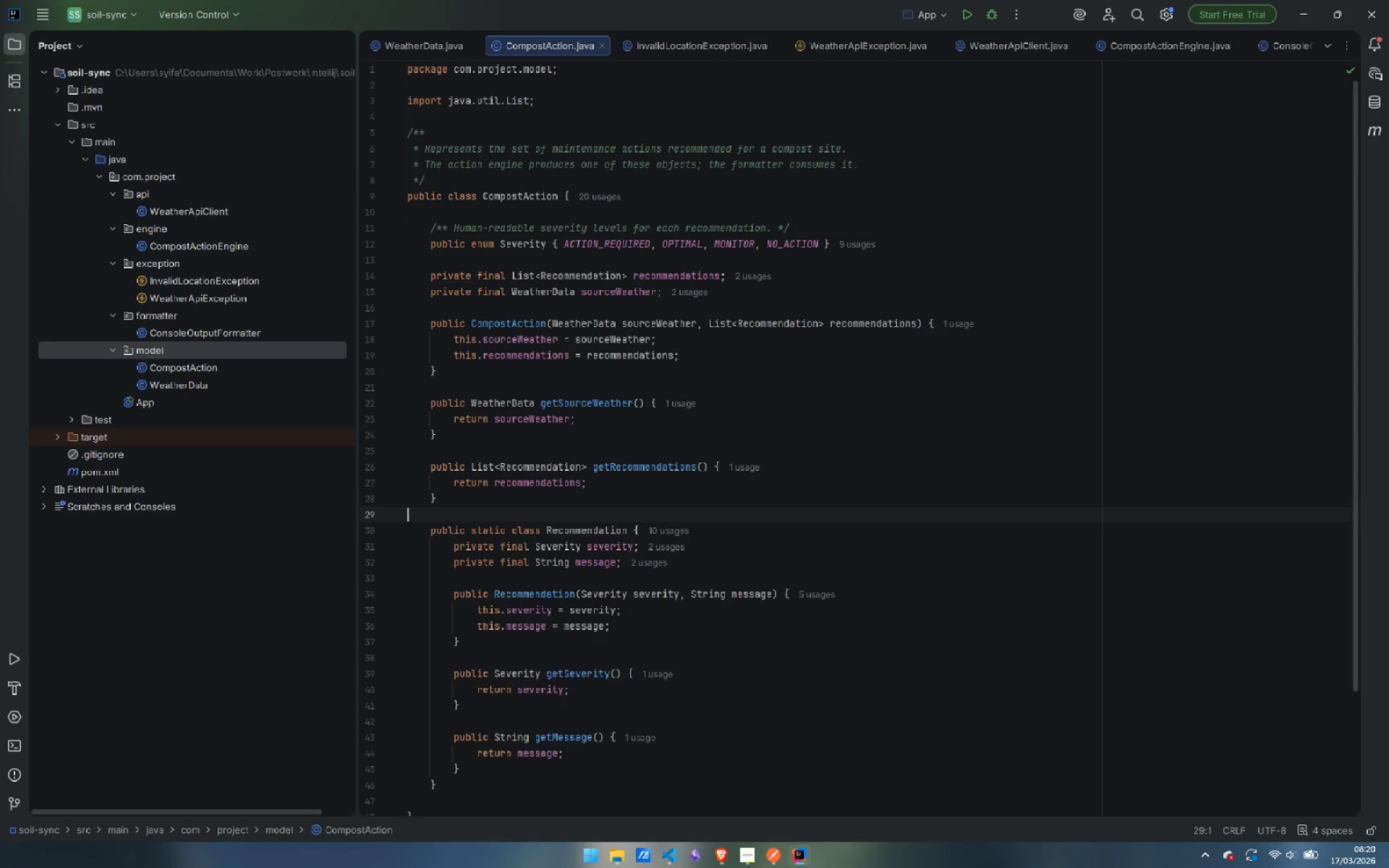 
key(Enter)
 